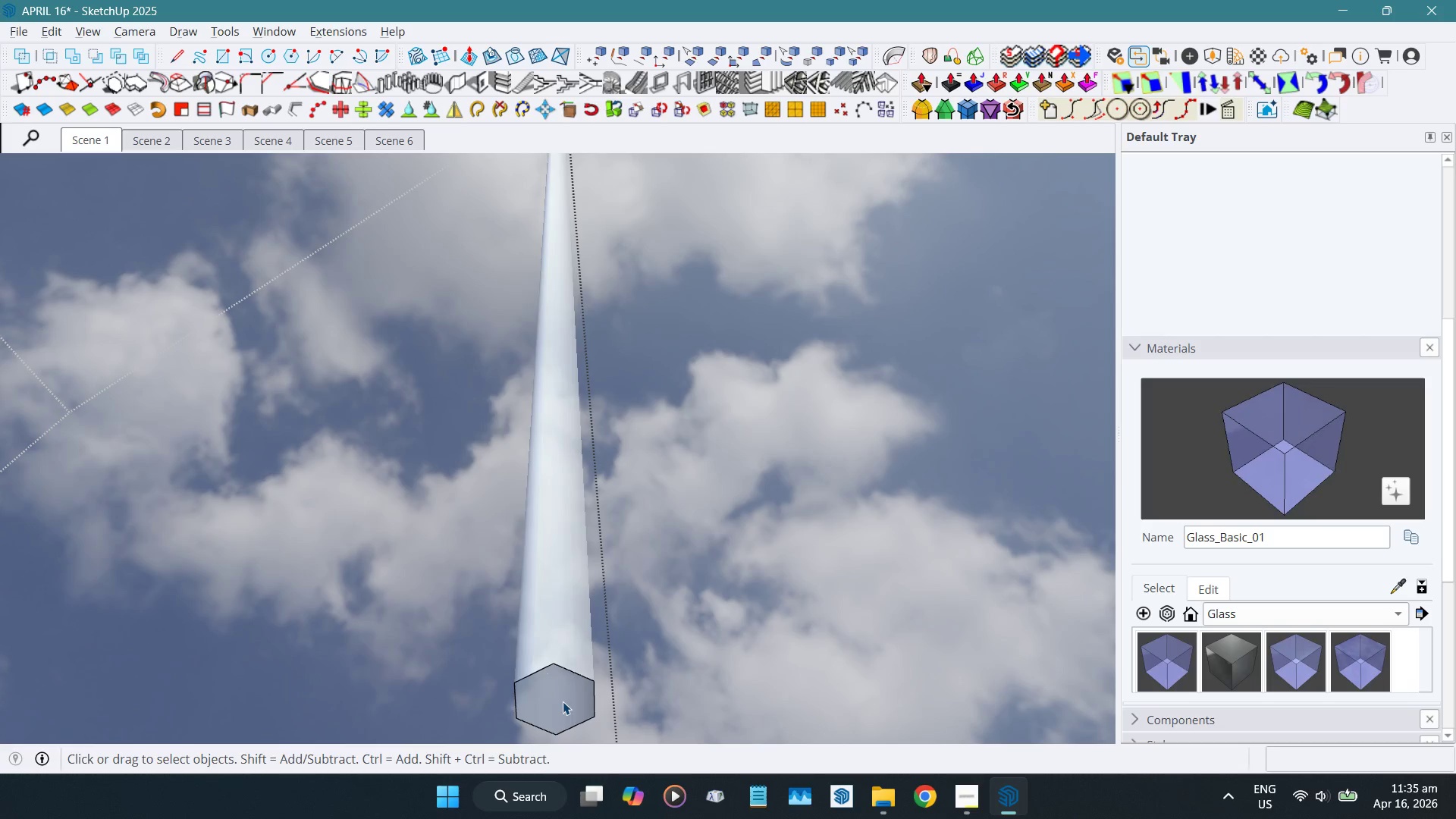 
key(Alt+X)
 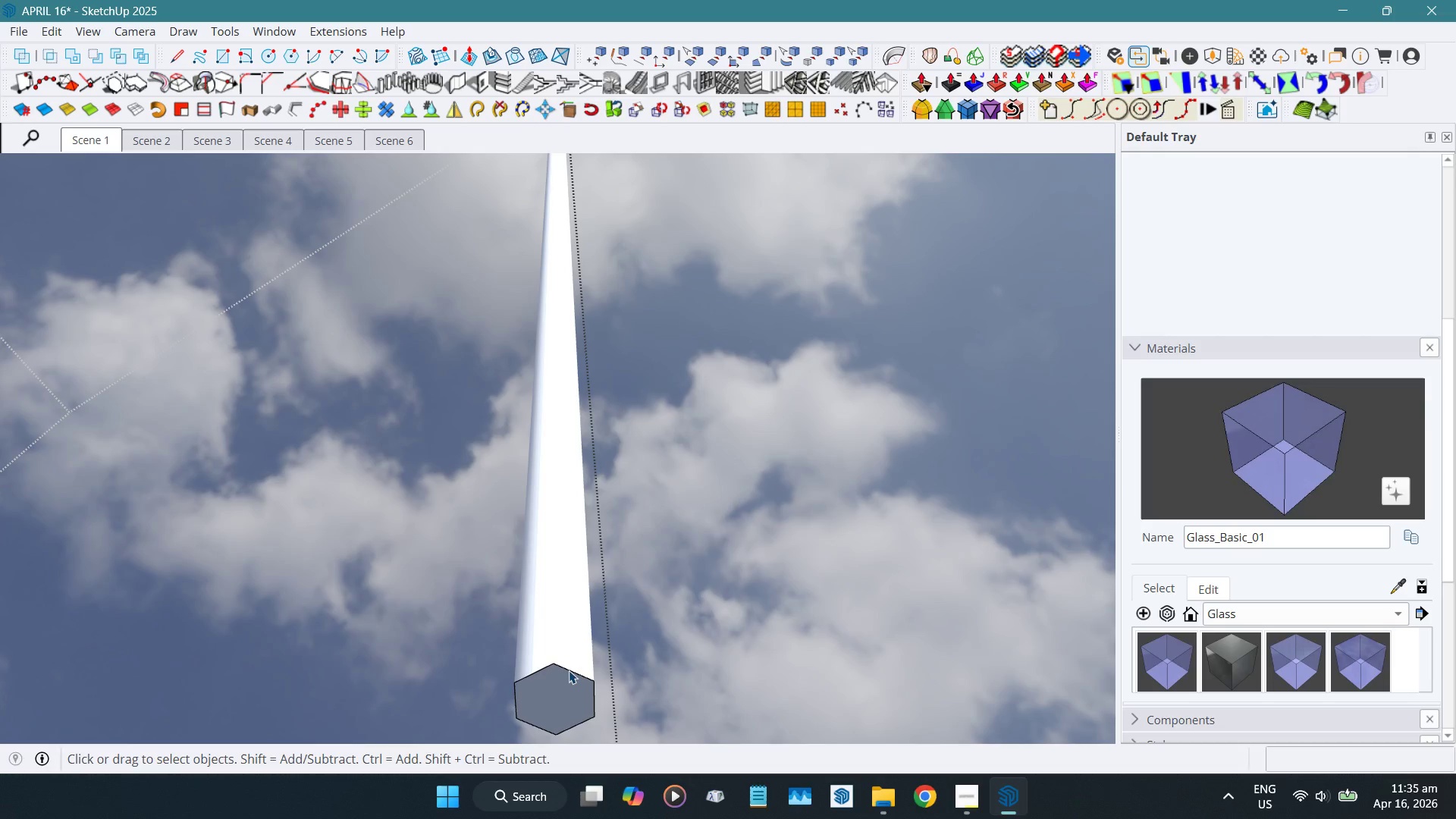 
key(O)
 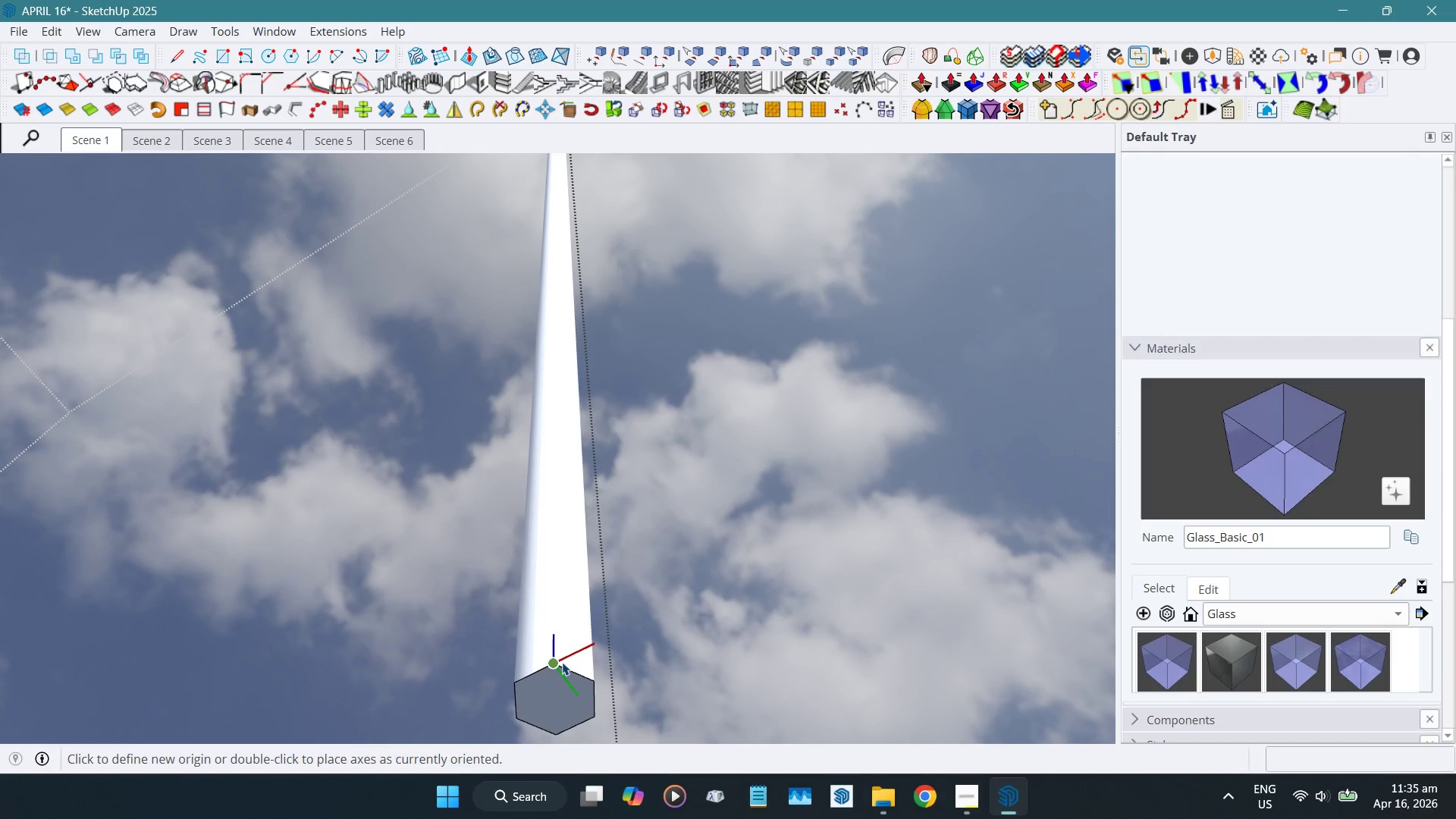 
mouse_move([566, 698])
 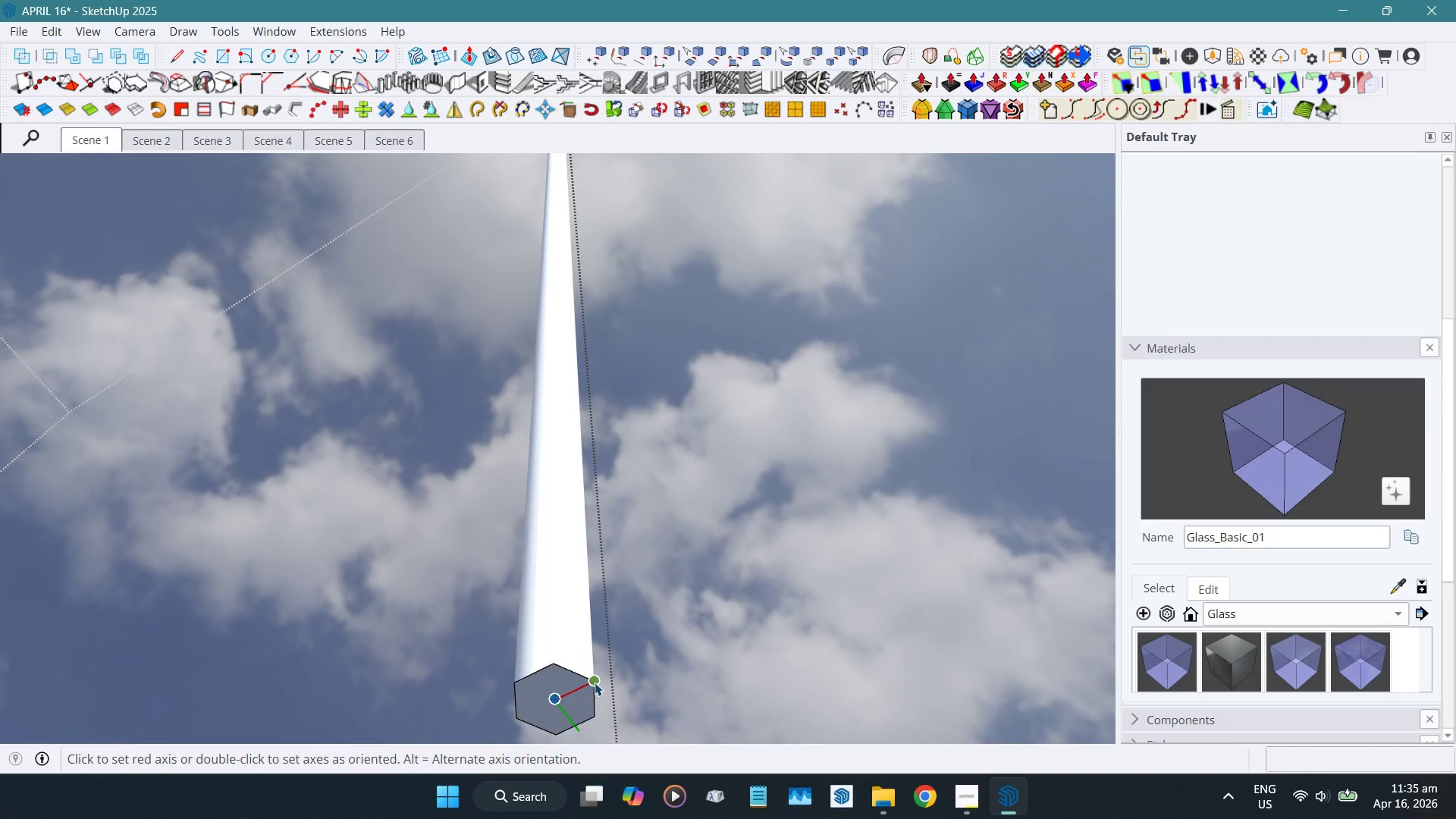 
left_click([595, 682])
 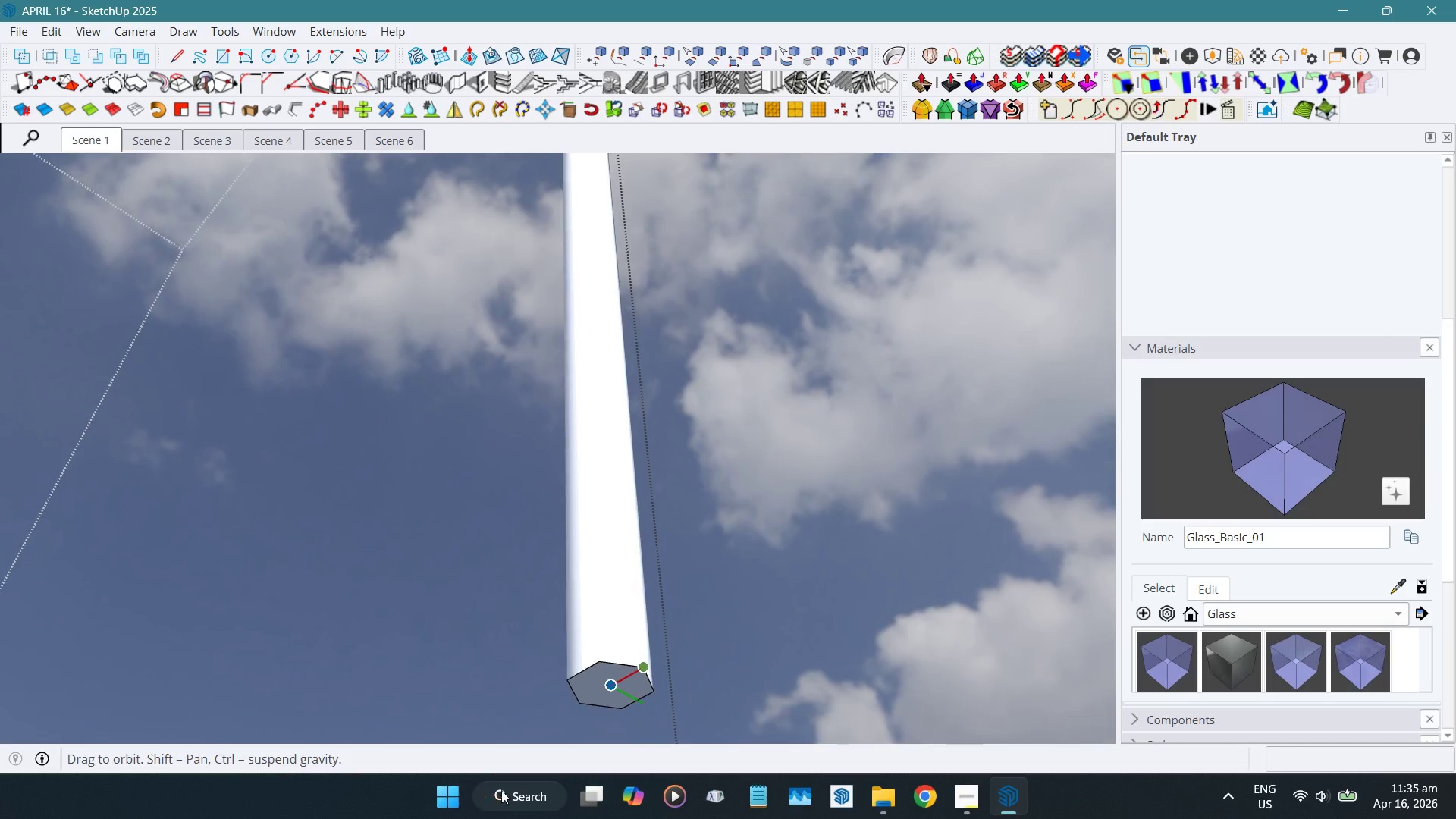 
scroll: coordinate [648, 723], scroll_direction: up, amount: 3.0
 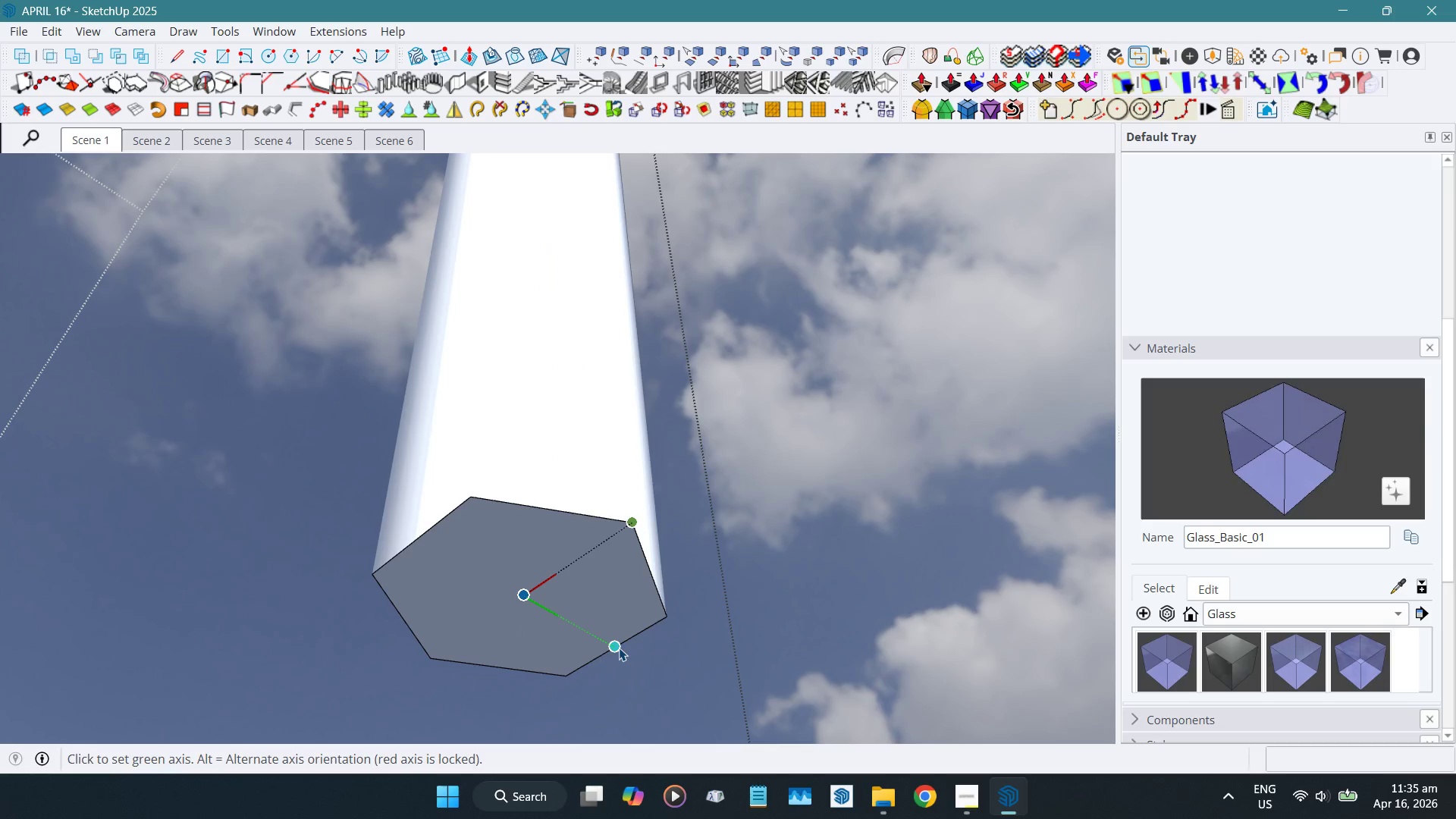 
left_click([619, 648])
 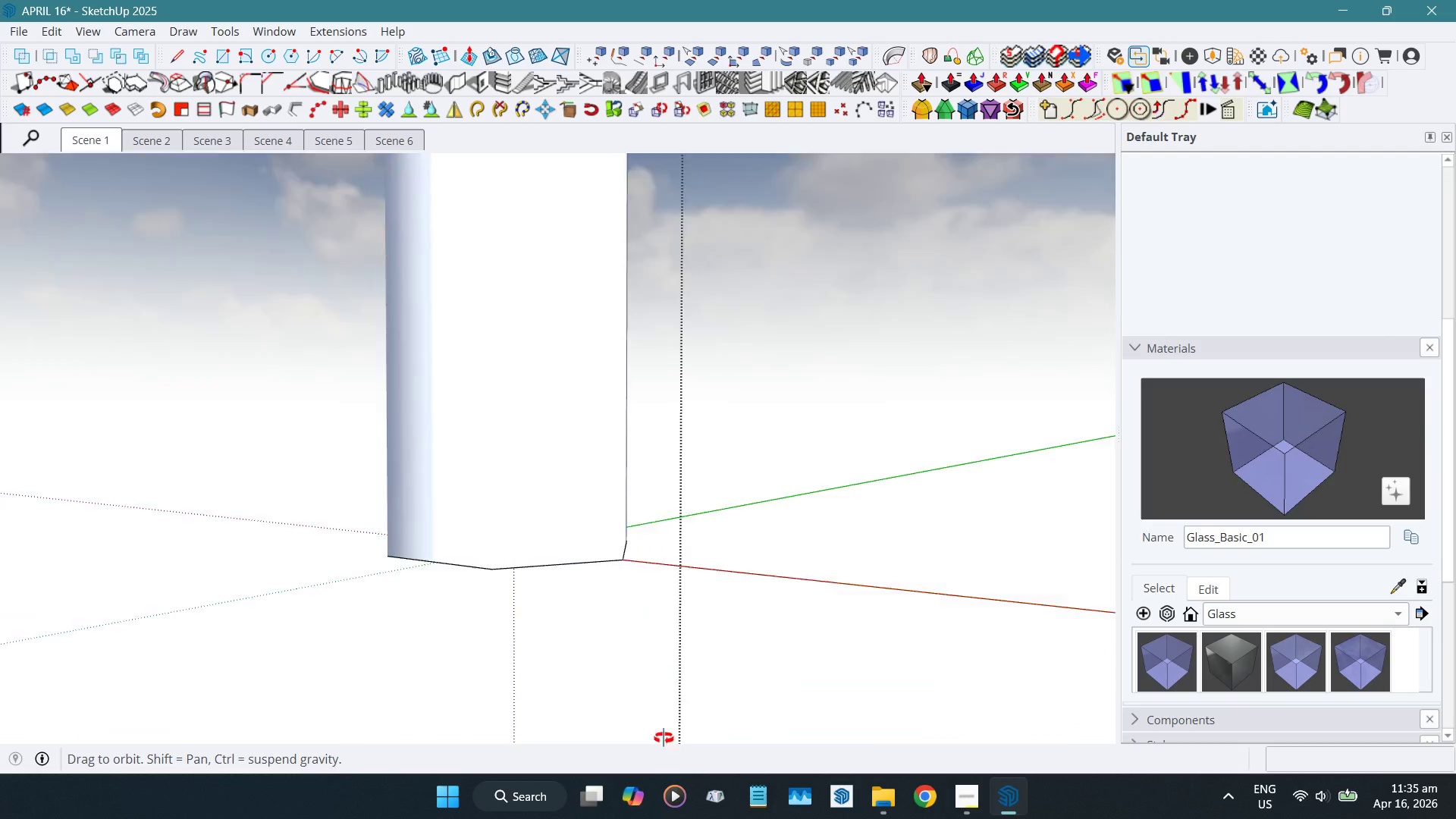 
left_click([817, 571])
 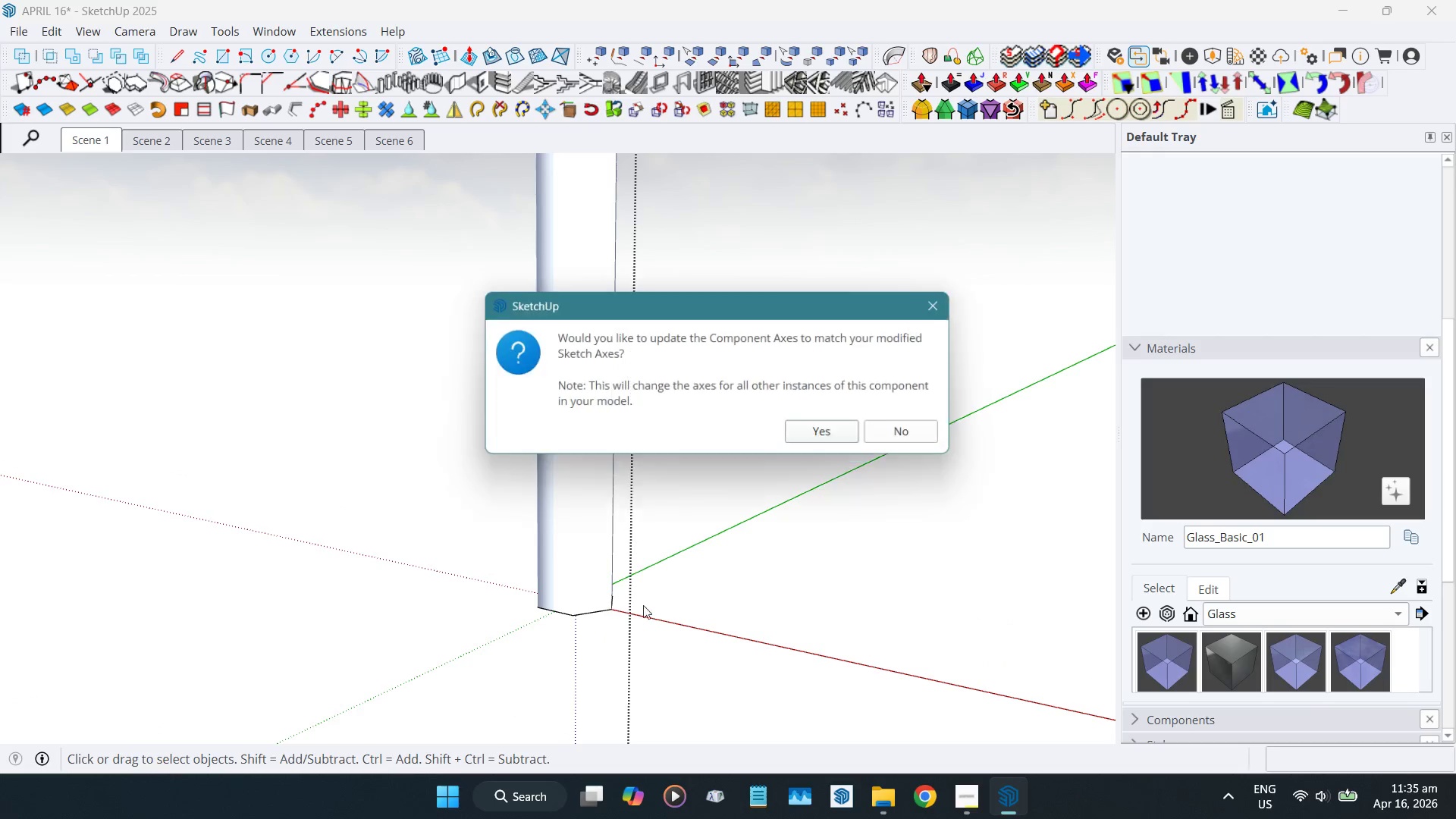 
scroll: coordinate [615, 624], scroll_direction: down, amount: 17.0
 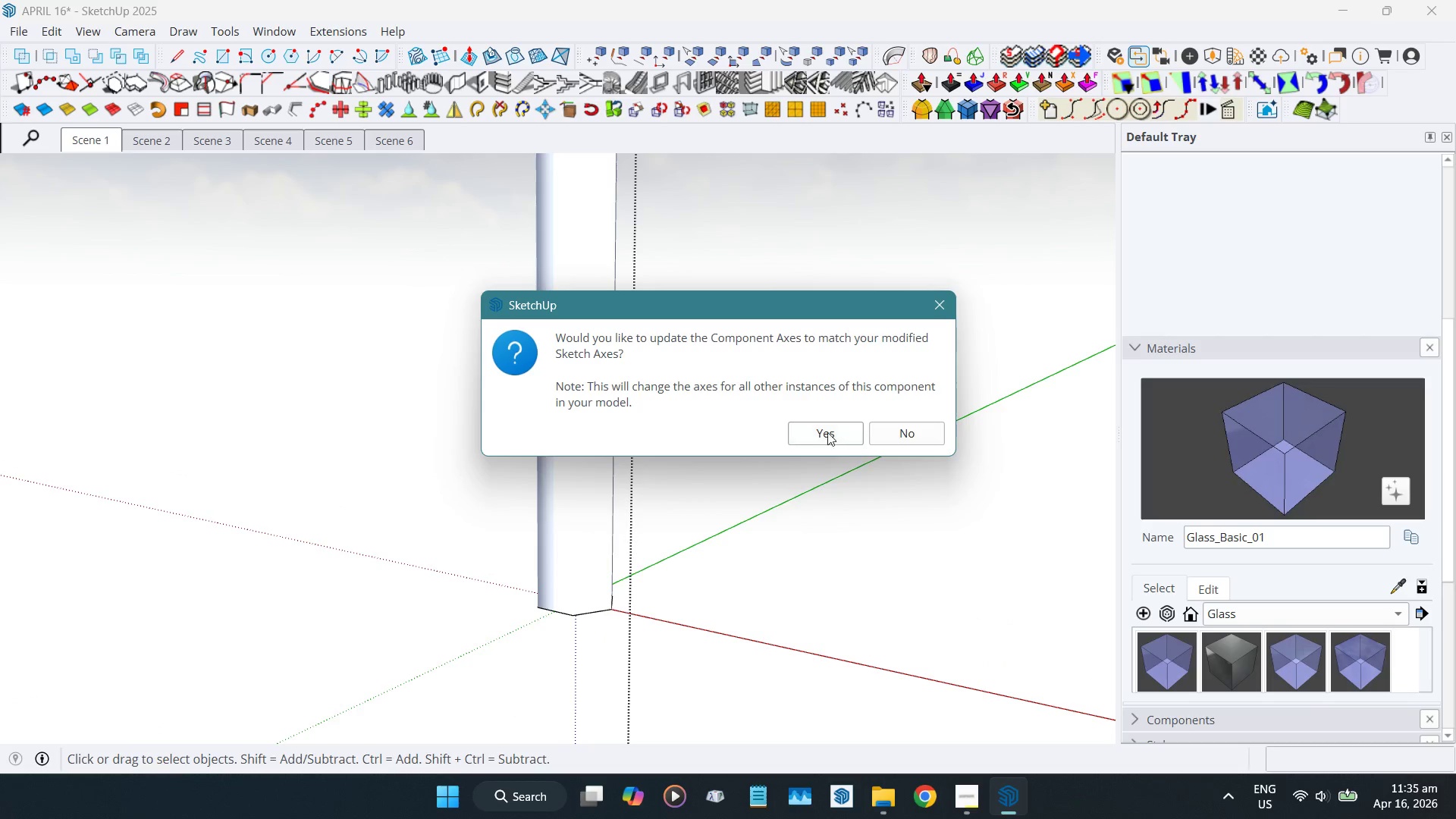 
left_click([827, 431])
 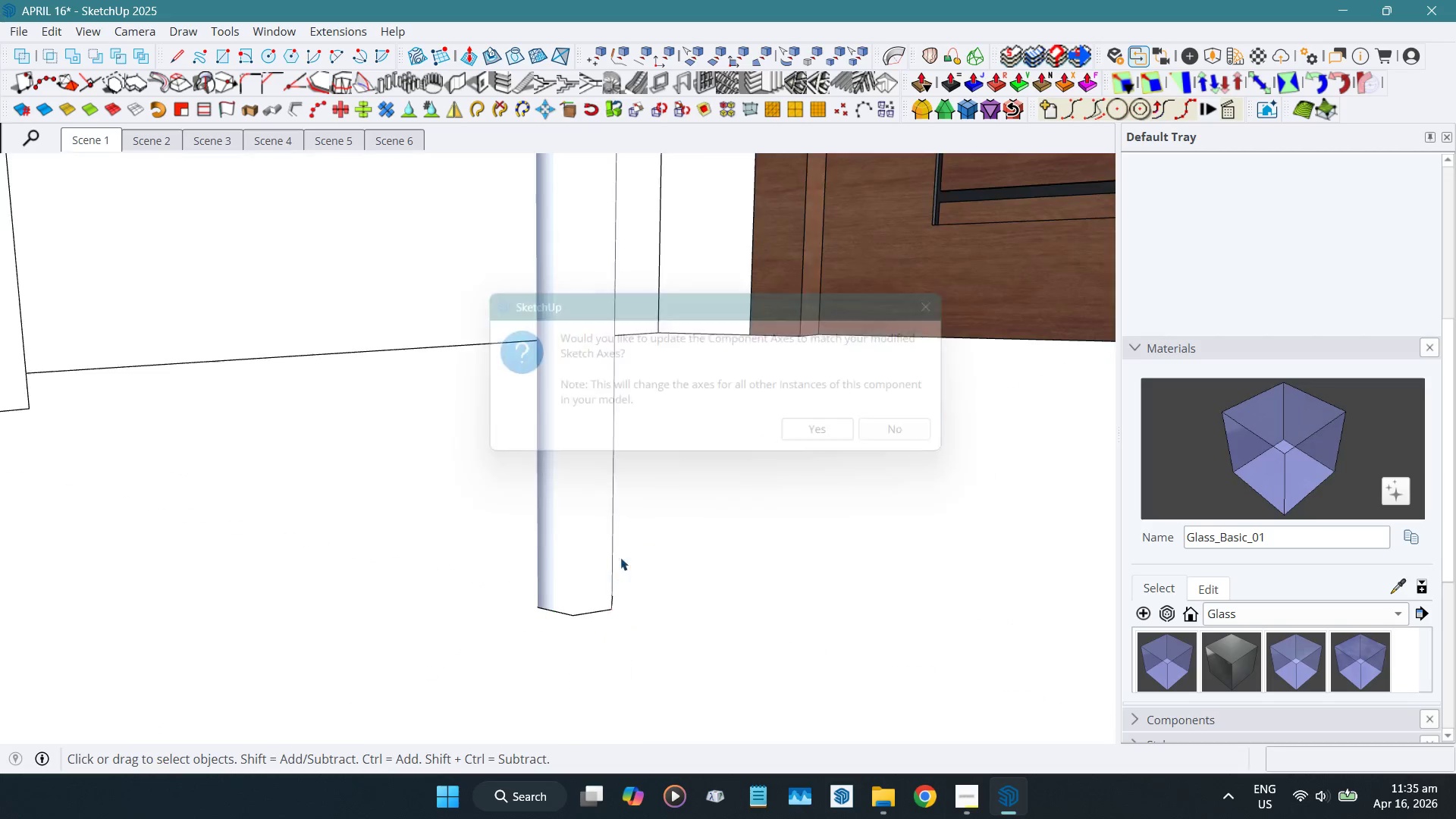 
scroll: coordinate [592, 605], scroll_direction: down, amount: 27.0
 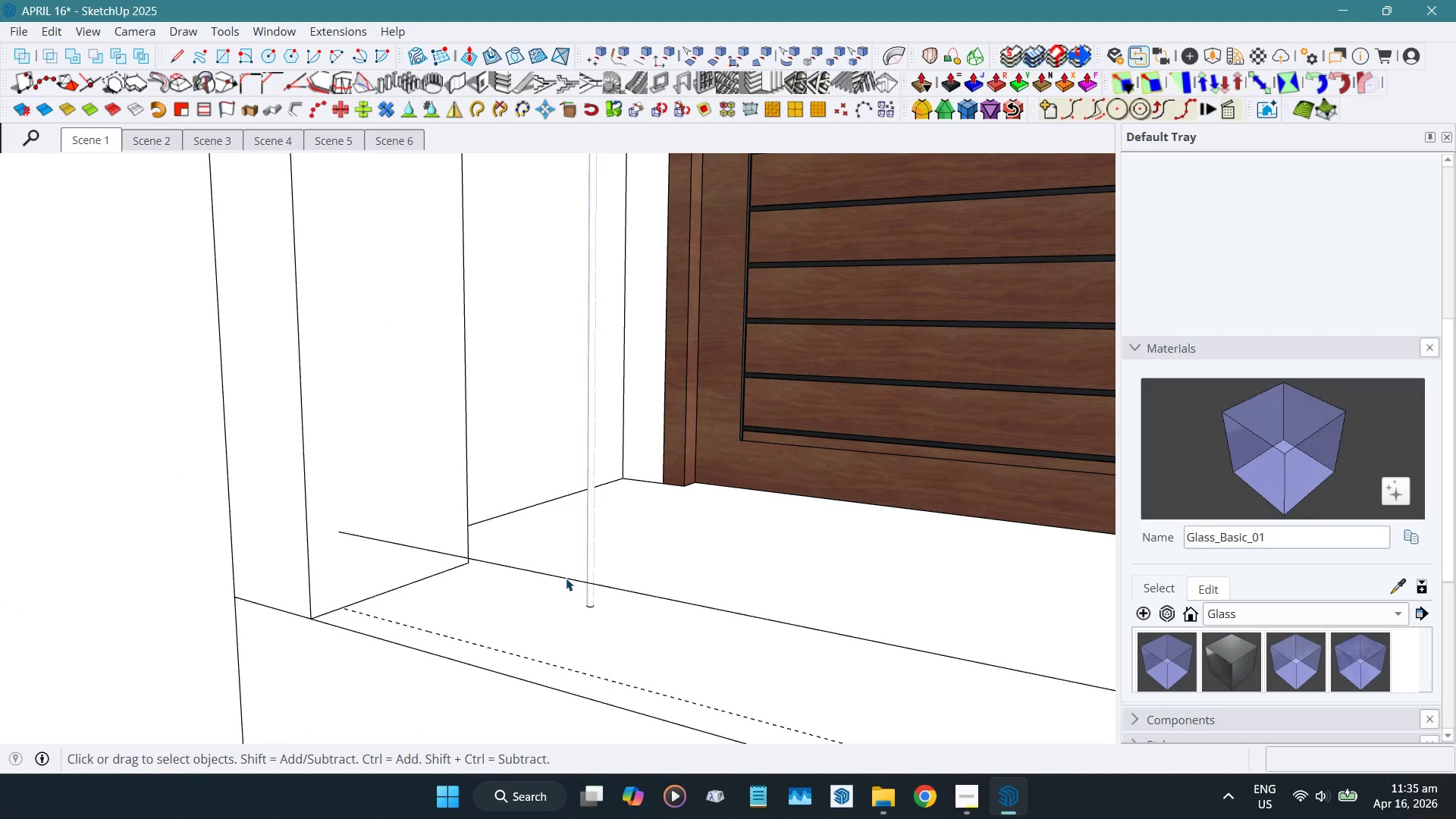 
left_click([566, 578])
 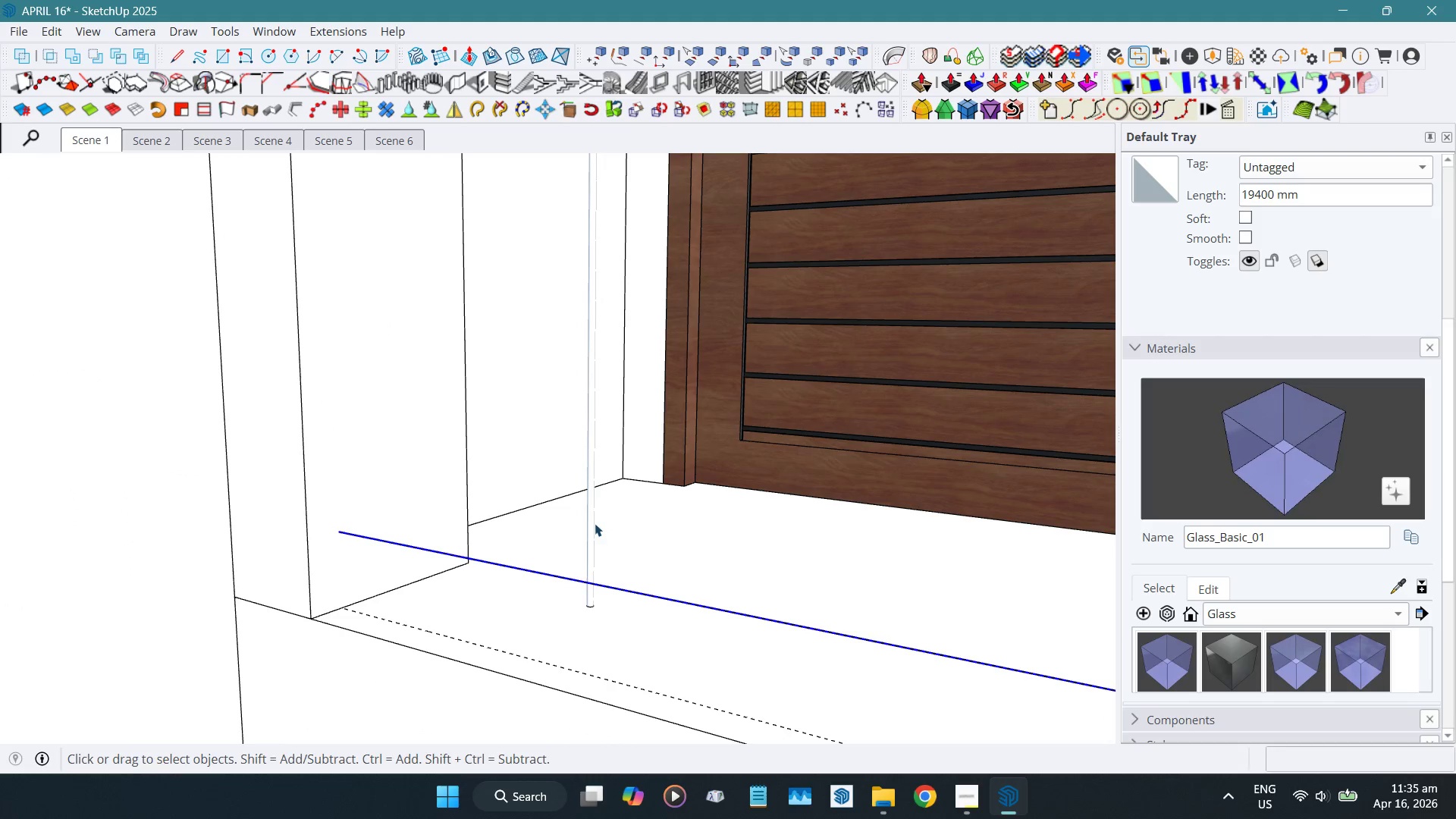 
hold_key(key=ControlLeft, duration=0.55)
left_click([591, 518])
 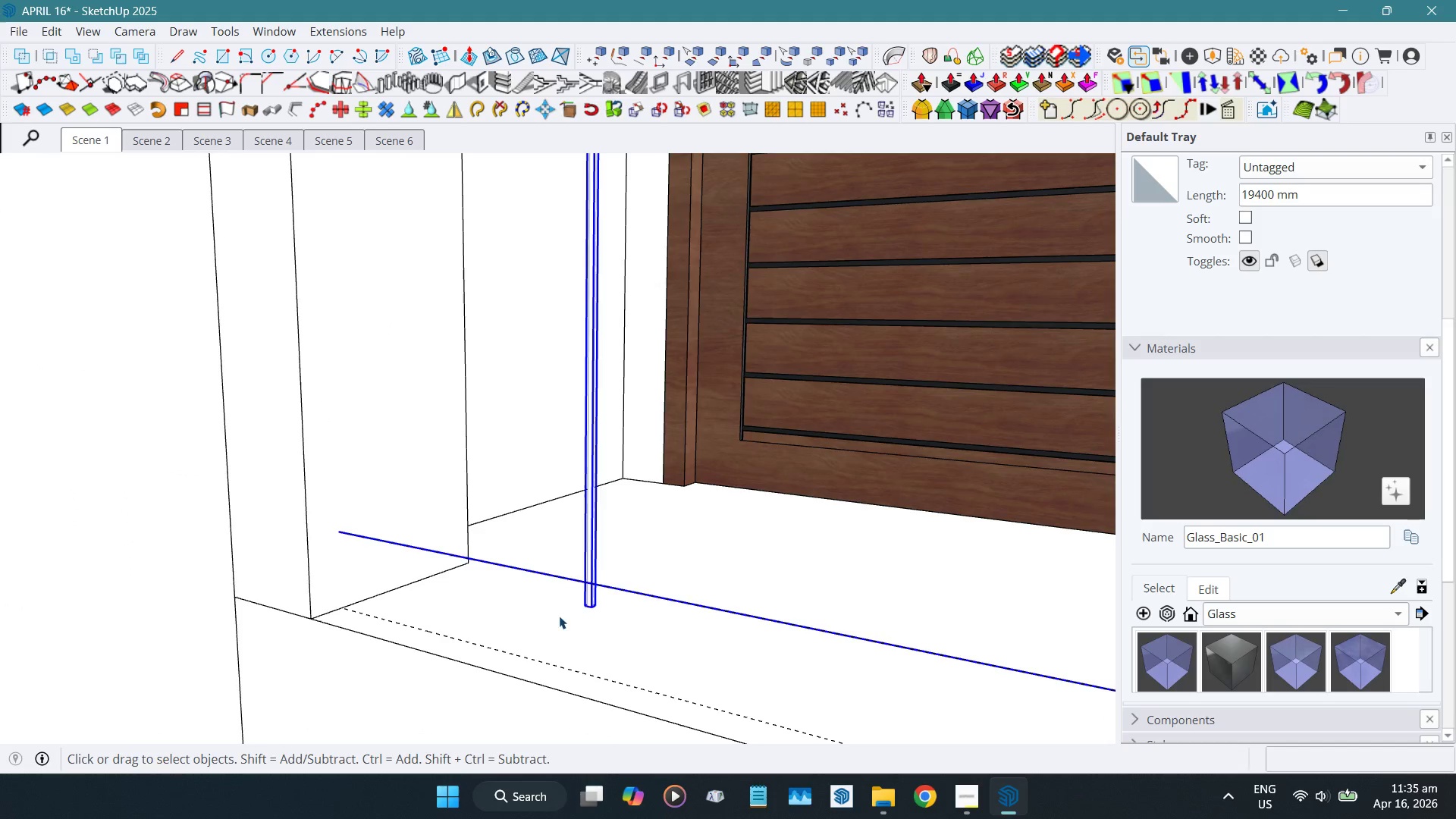 
scroll: coordinate [500, 711], scroll_direction: down, amount: 9.0
 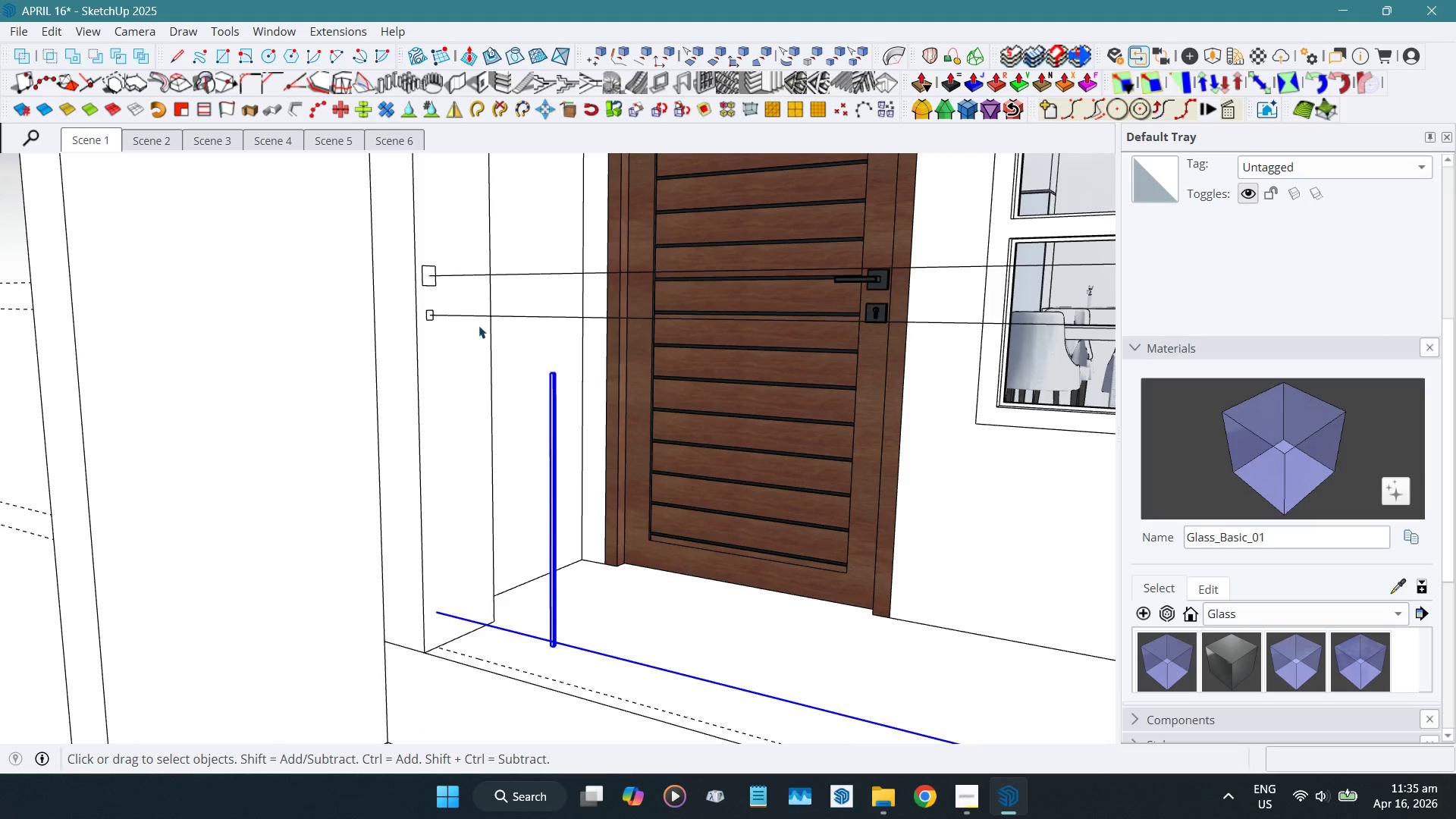 
scroll: coordinate [440, 313], scroll_direction: up, amount: 4.0
 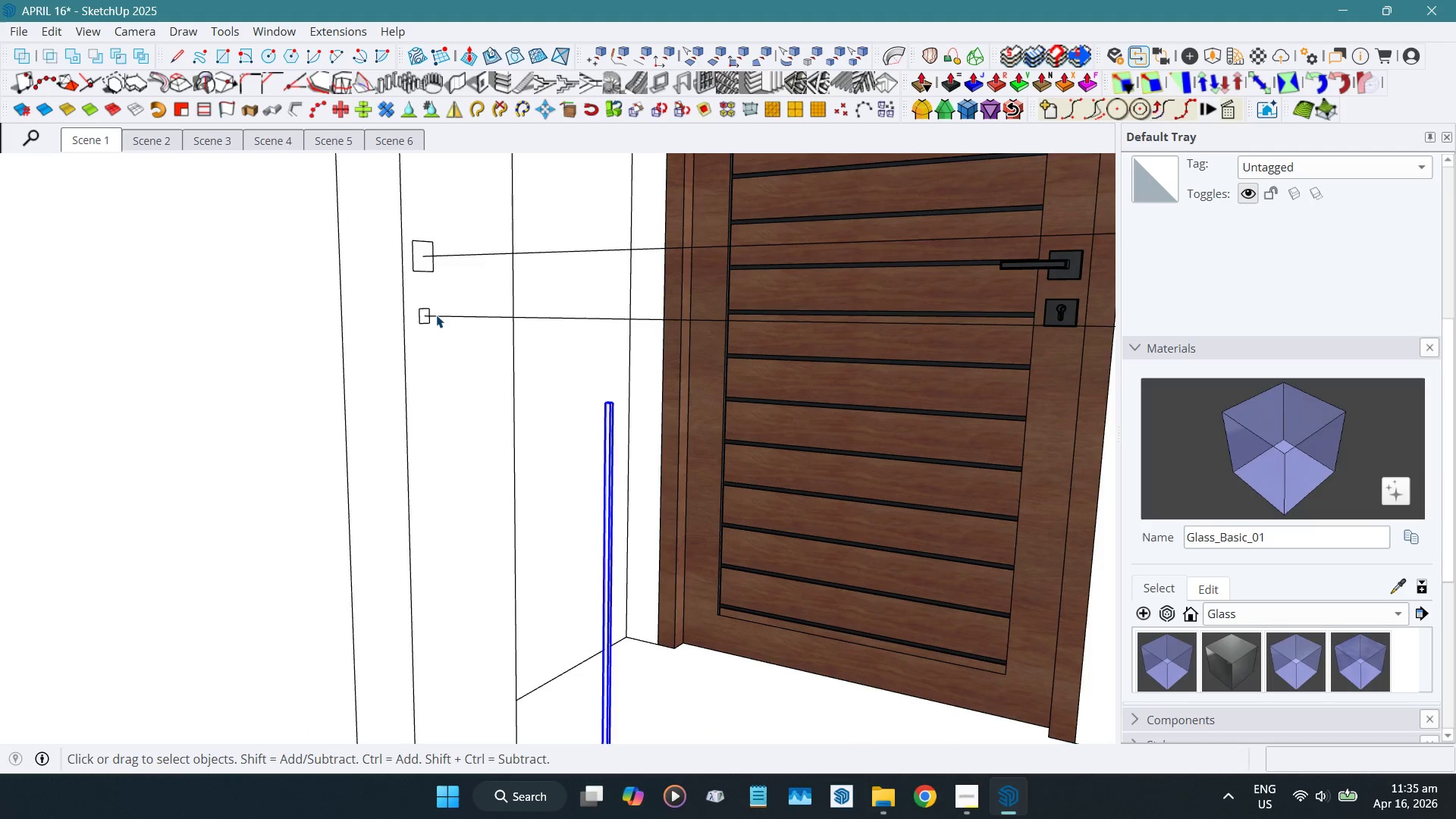 
scroll: coordinate [442, 314], scroll_direction: down, amount: 5.0
 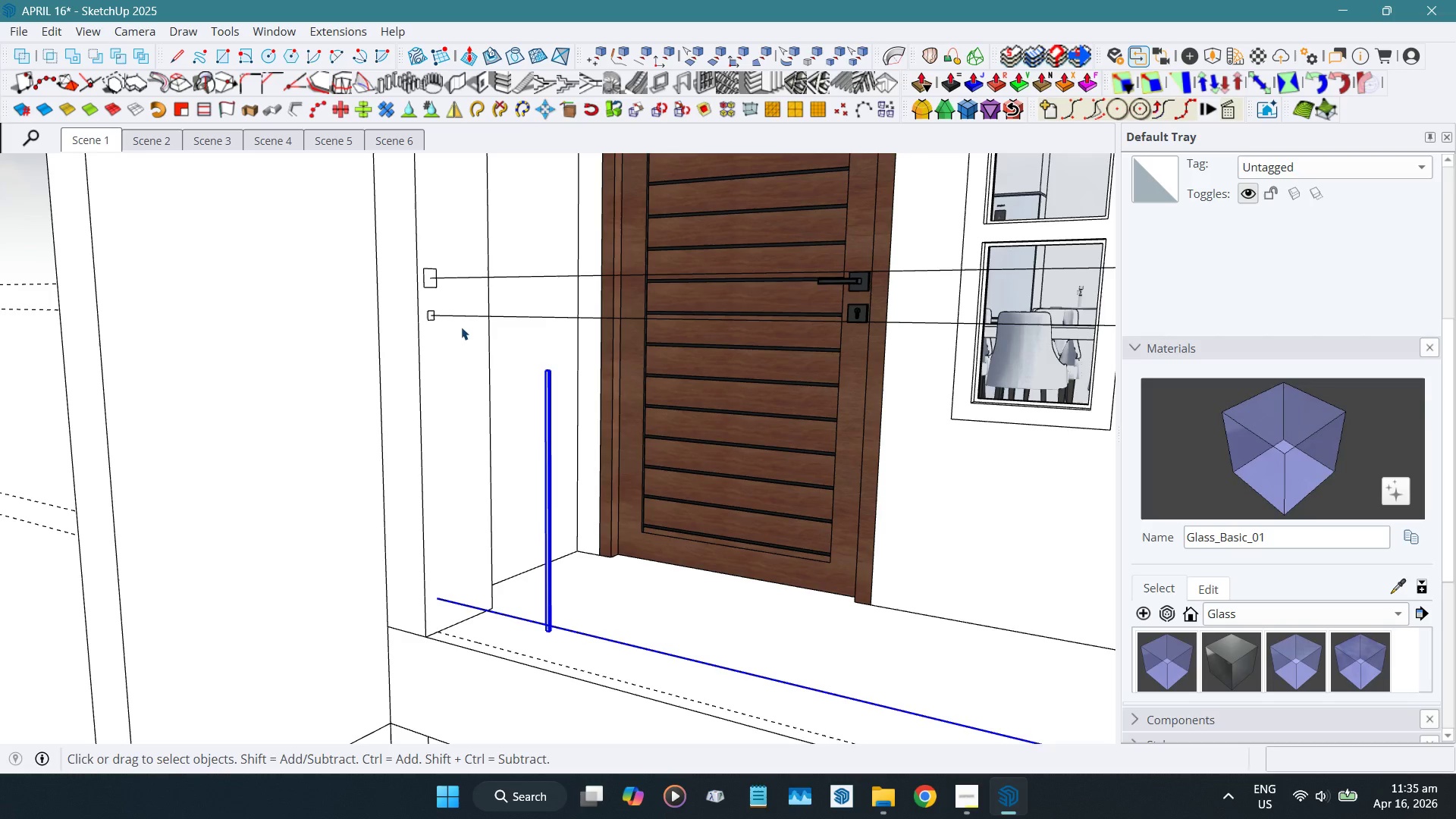 
scroll: coordinate [423, 311], scroll_direction: up, amount: 9.0
 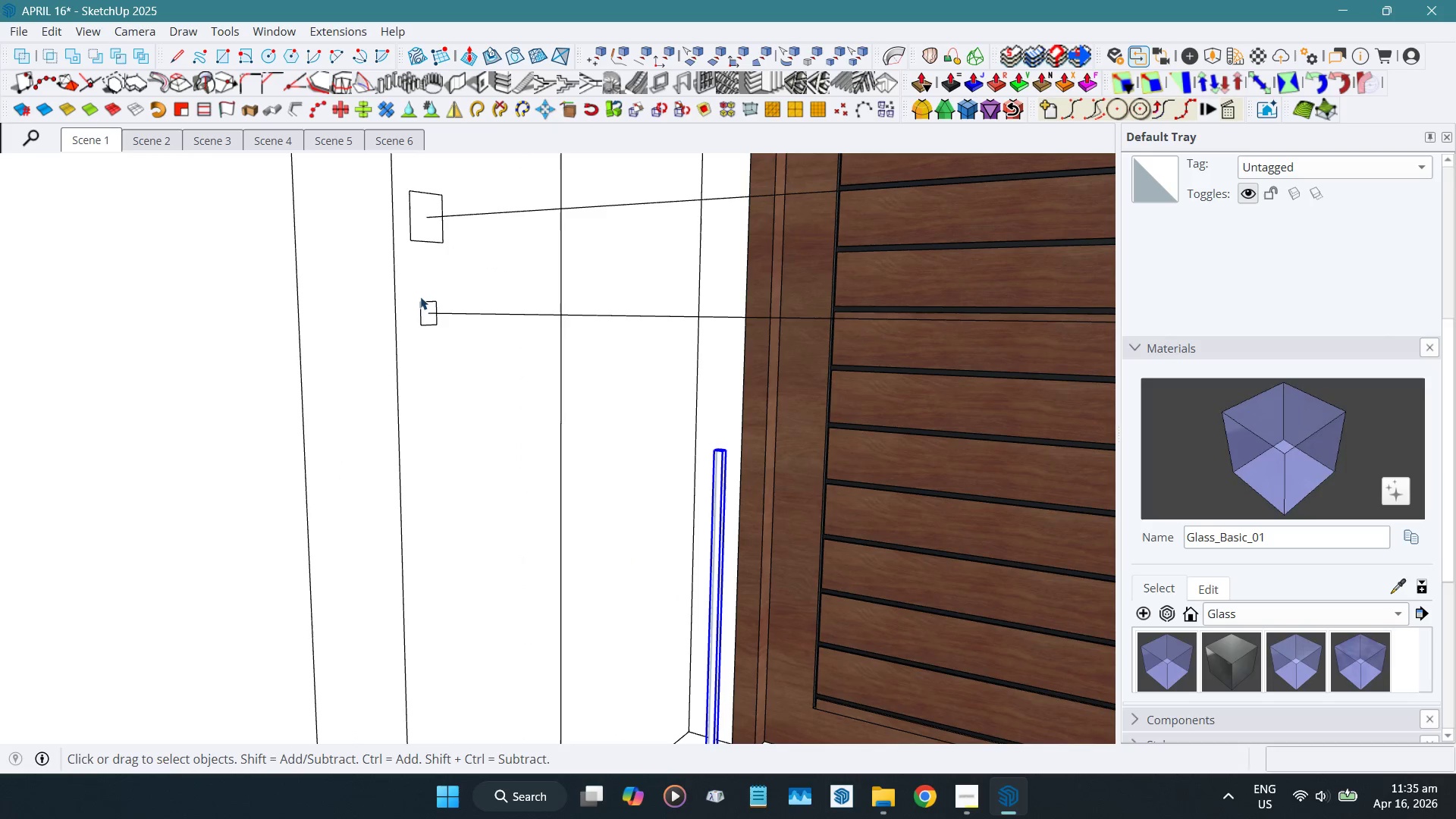 
hold_key(key=ControlLeft, duration=4.56)
left_click_drag(start_coordinate=[375, 170], to_coordinate=[550, 451])
 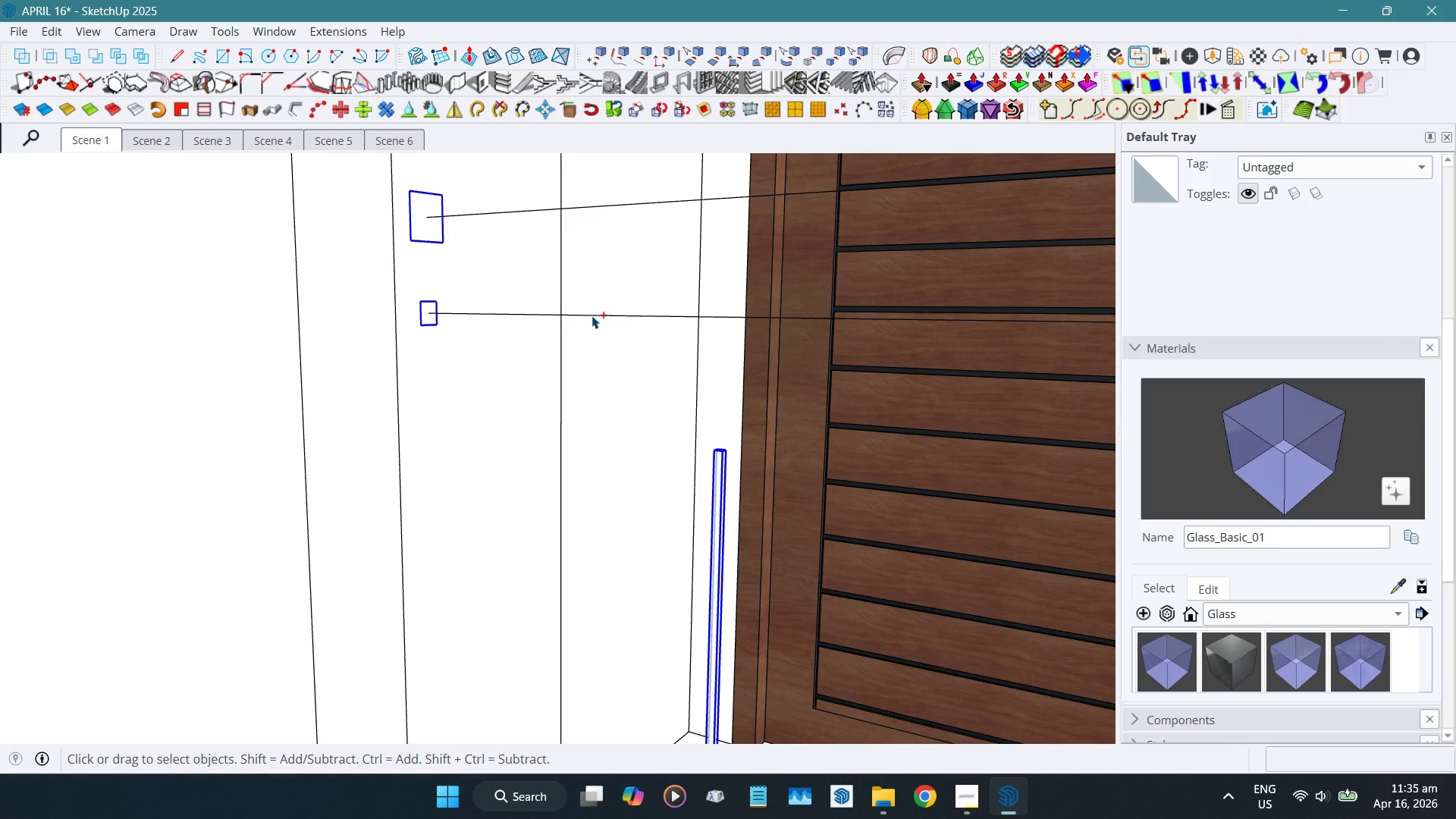 
left_click([592, 316])
 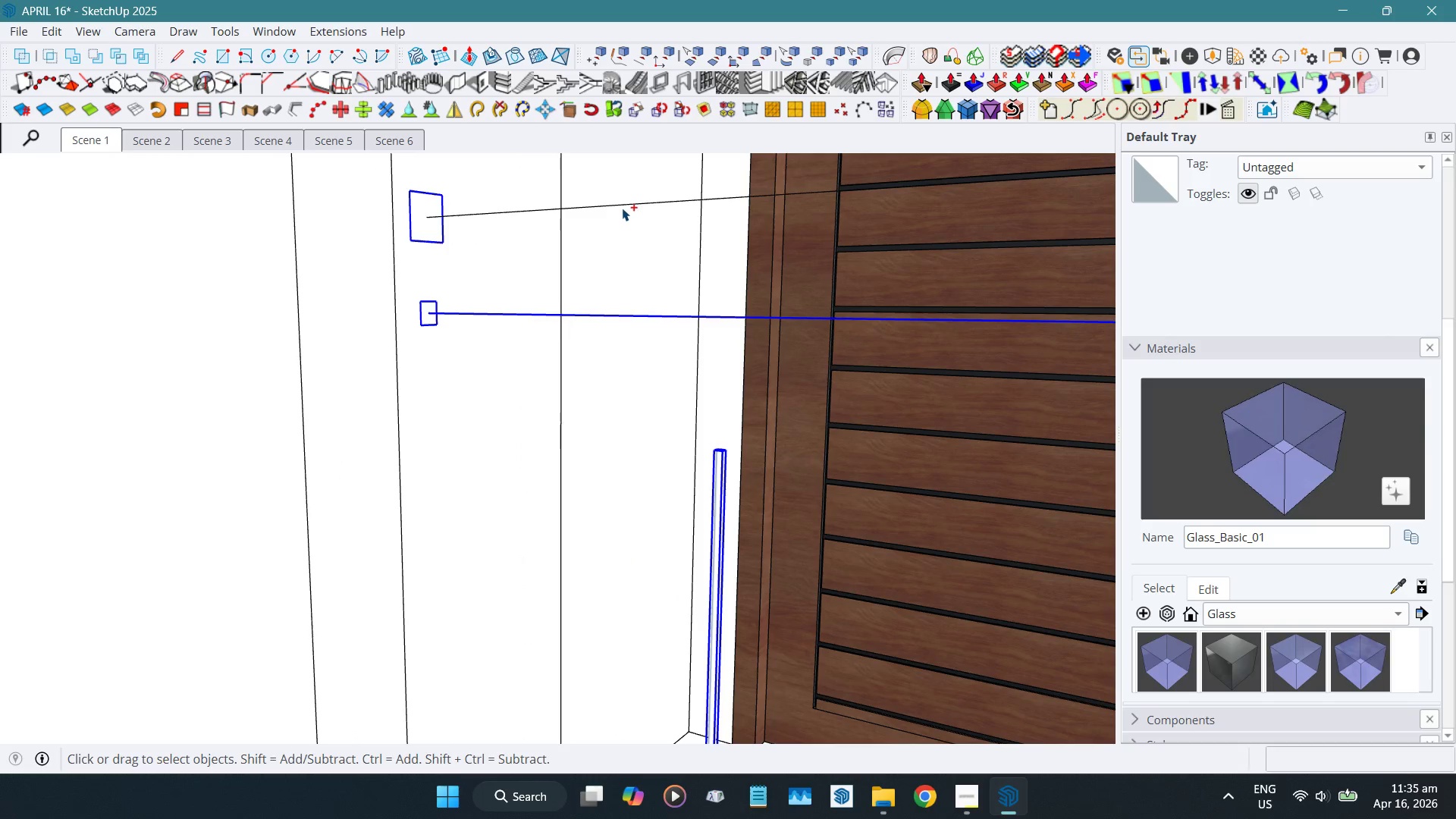 
left_click([621, 205])
 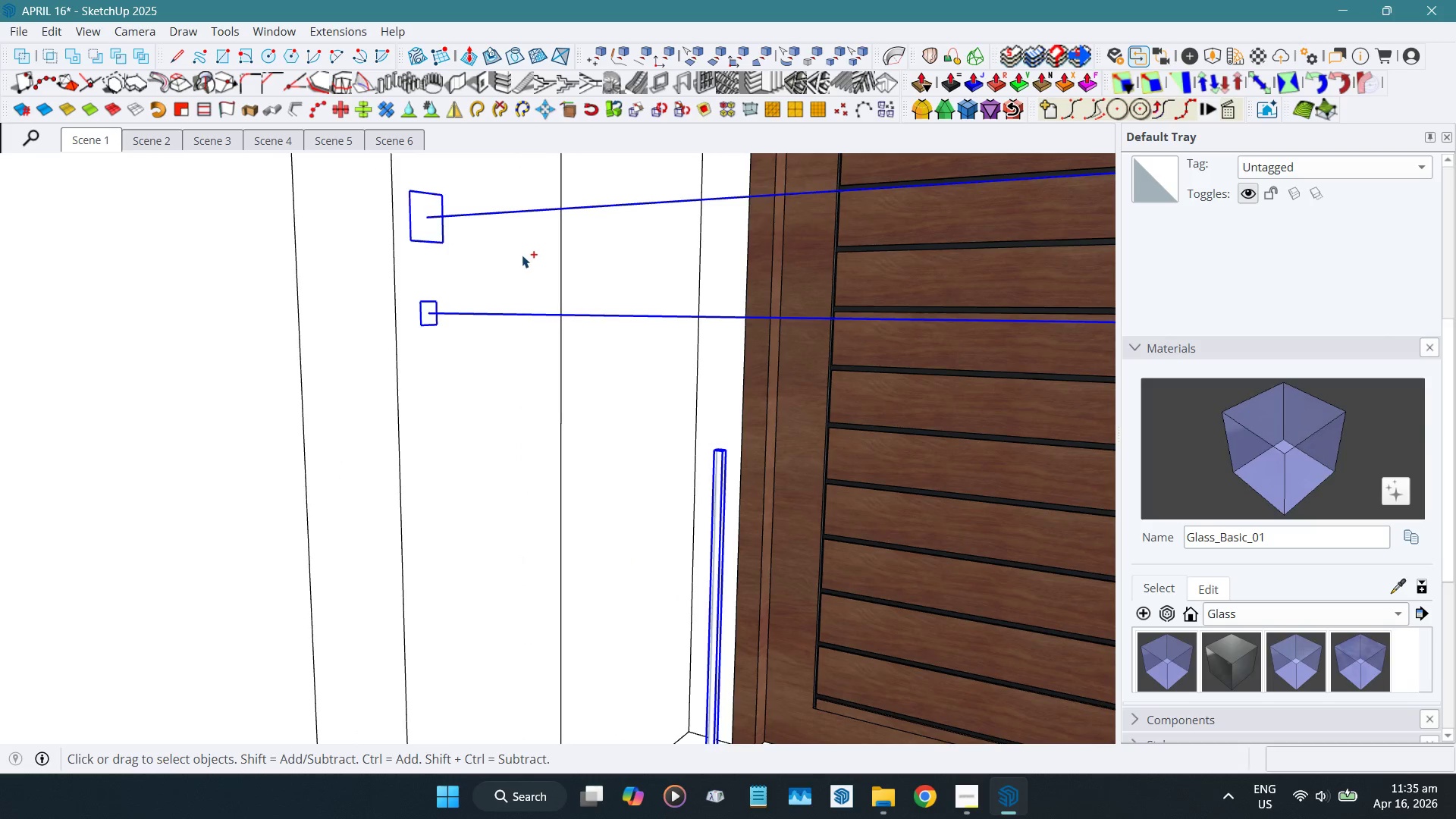 
scroll: coordinate [519, 283], scroll_direction: down, amount: 6.0
 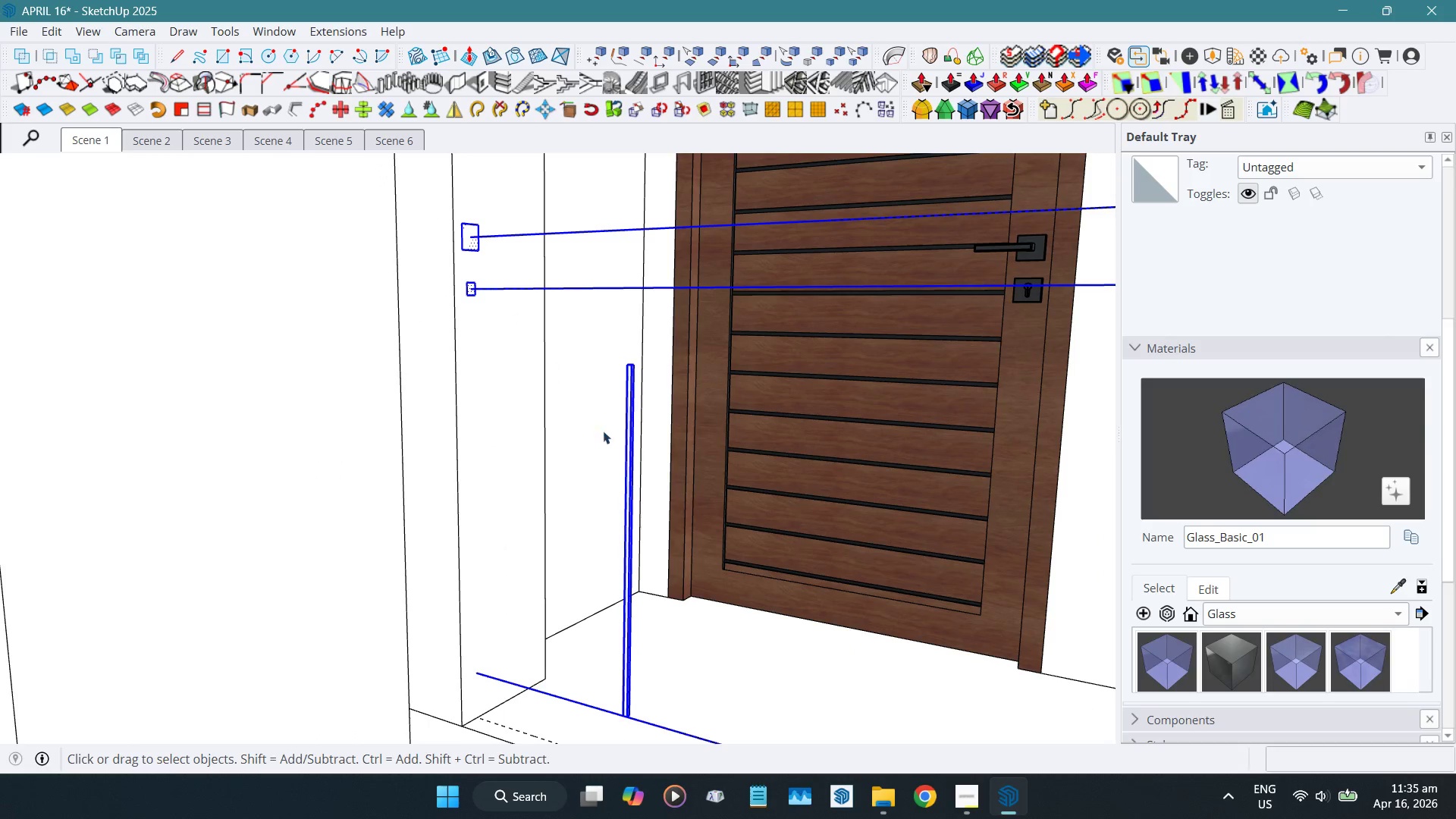 
key(G)
 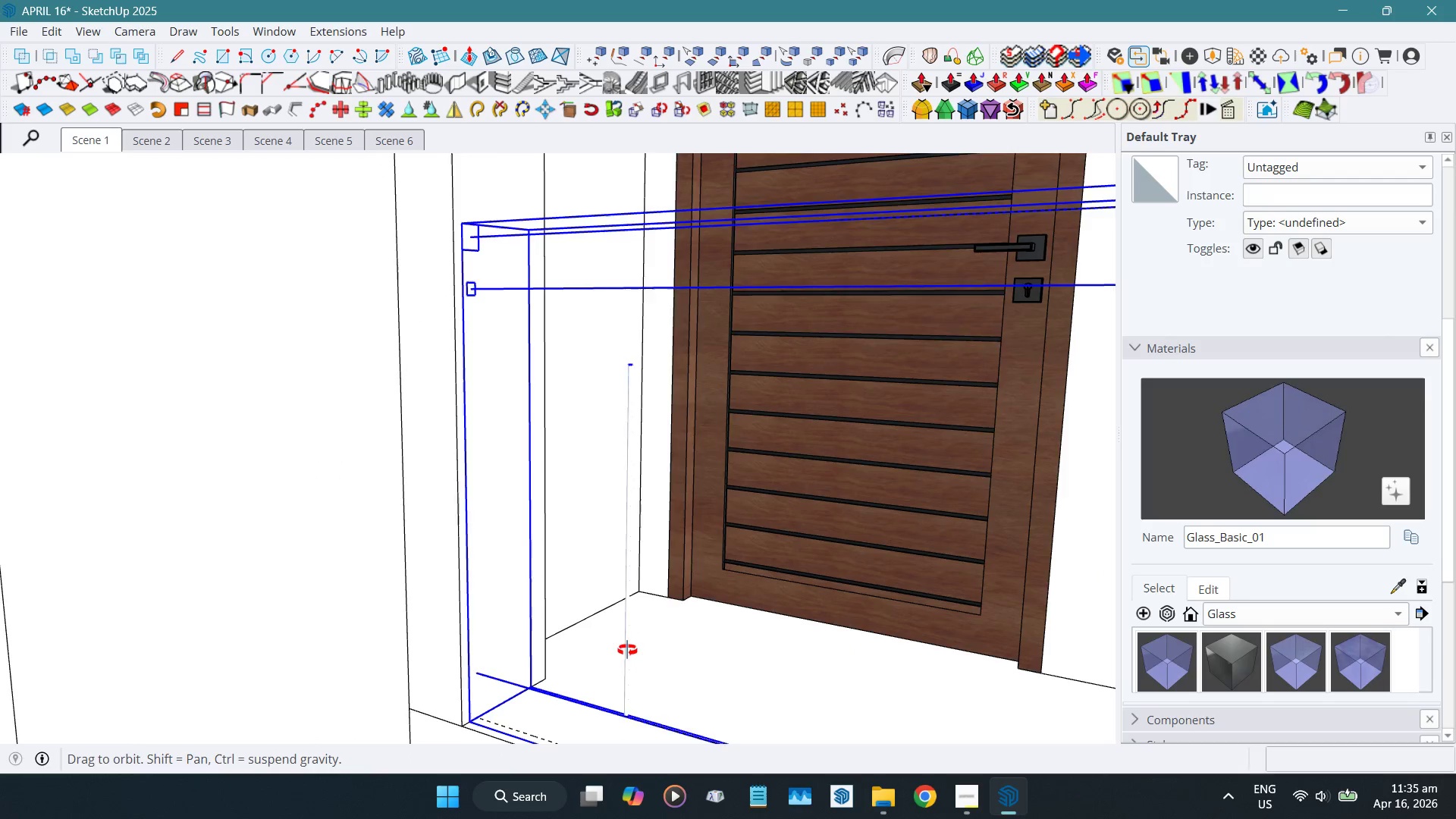 
wait(5.05)
 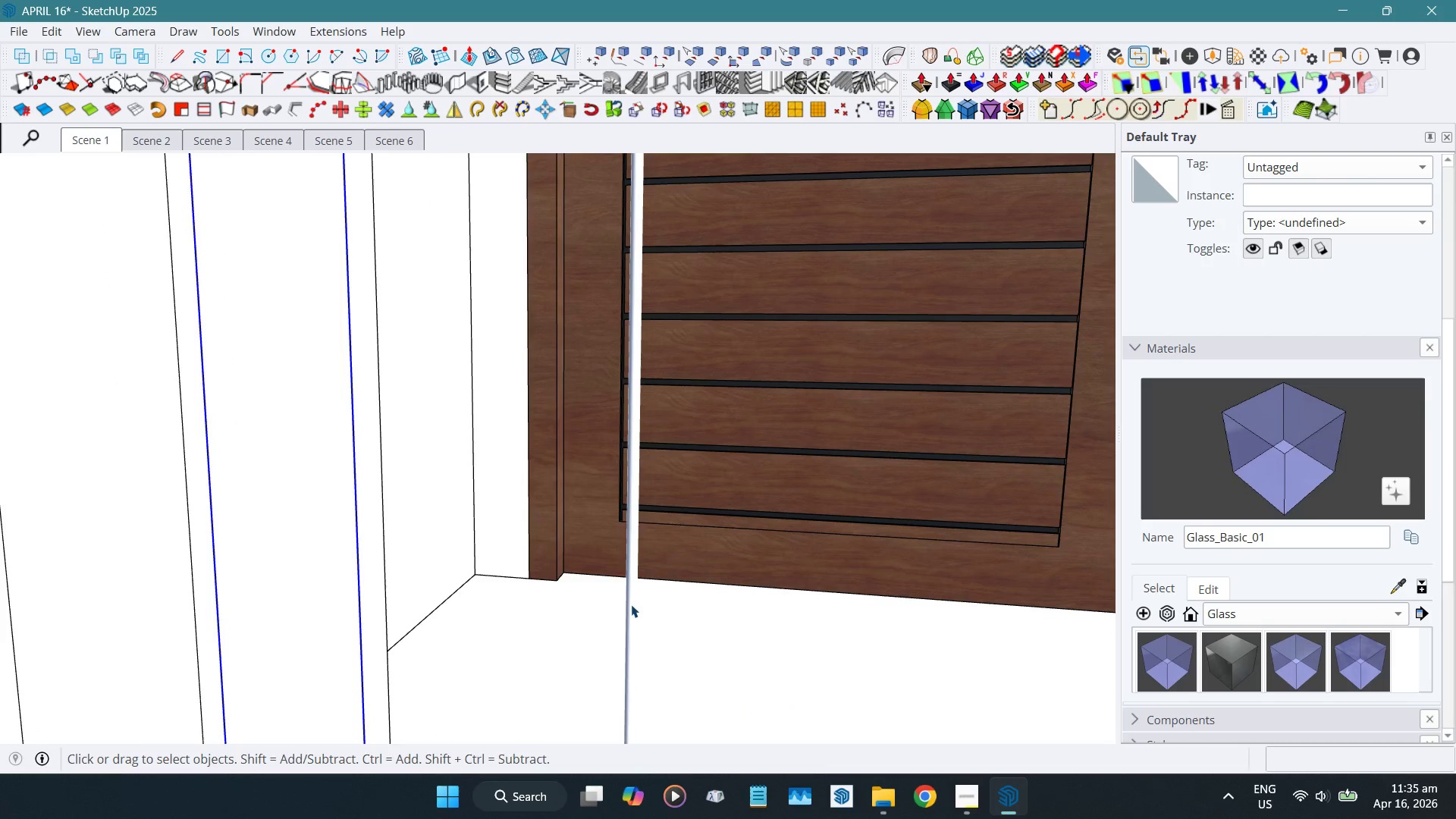 
left_click([631, 604])
 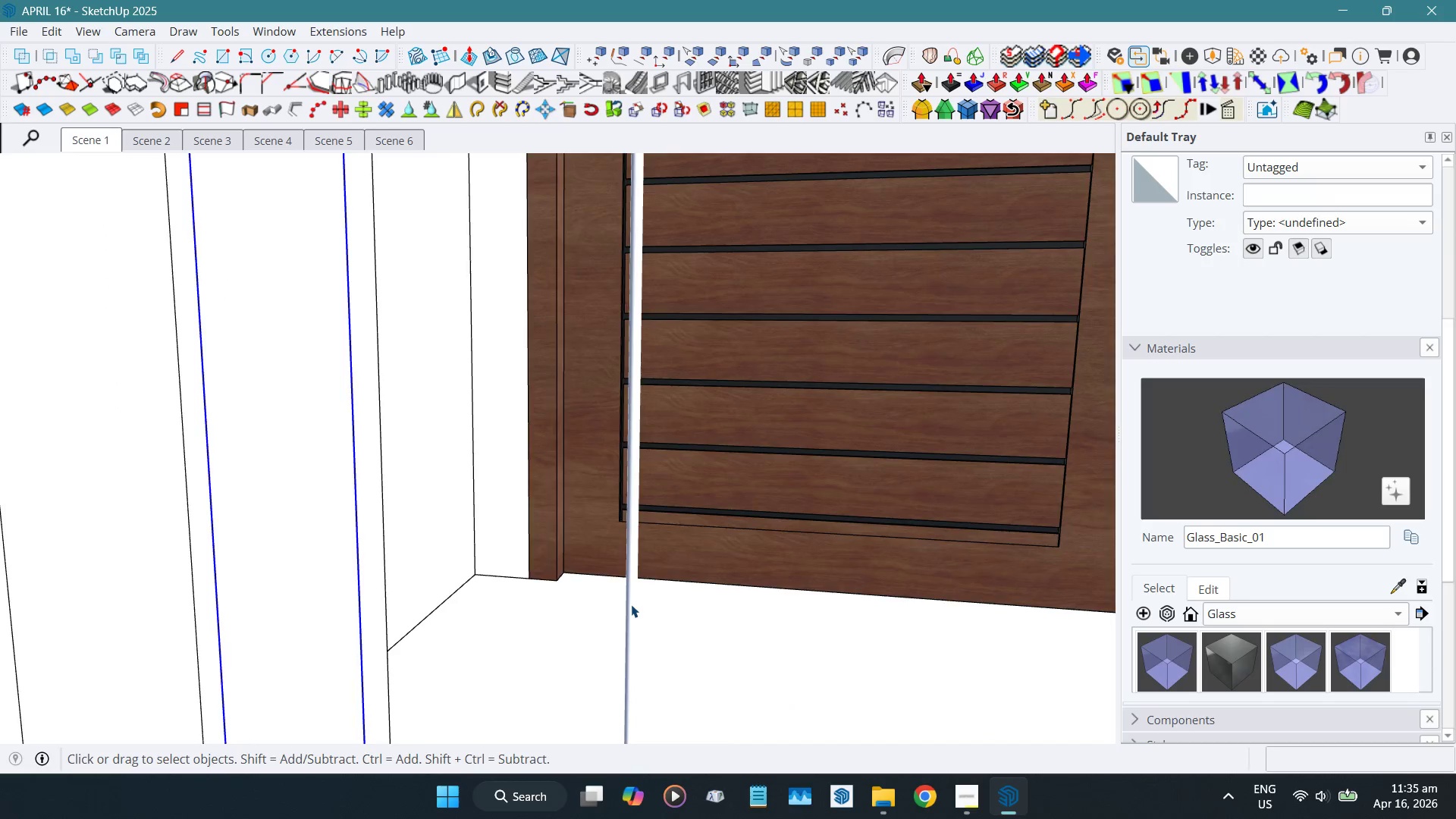 
scroll: coordinate [630, 604], scroll_direction: up, amount: 9.0
 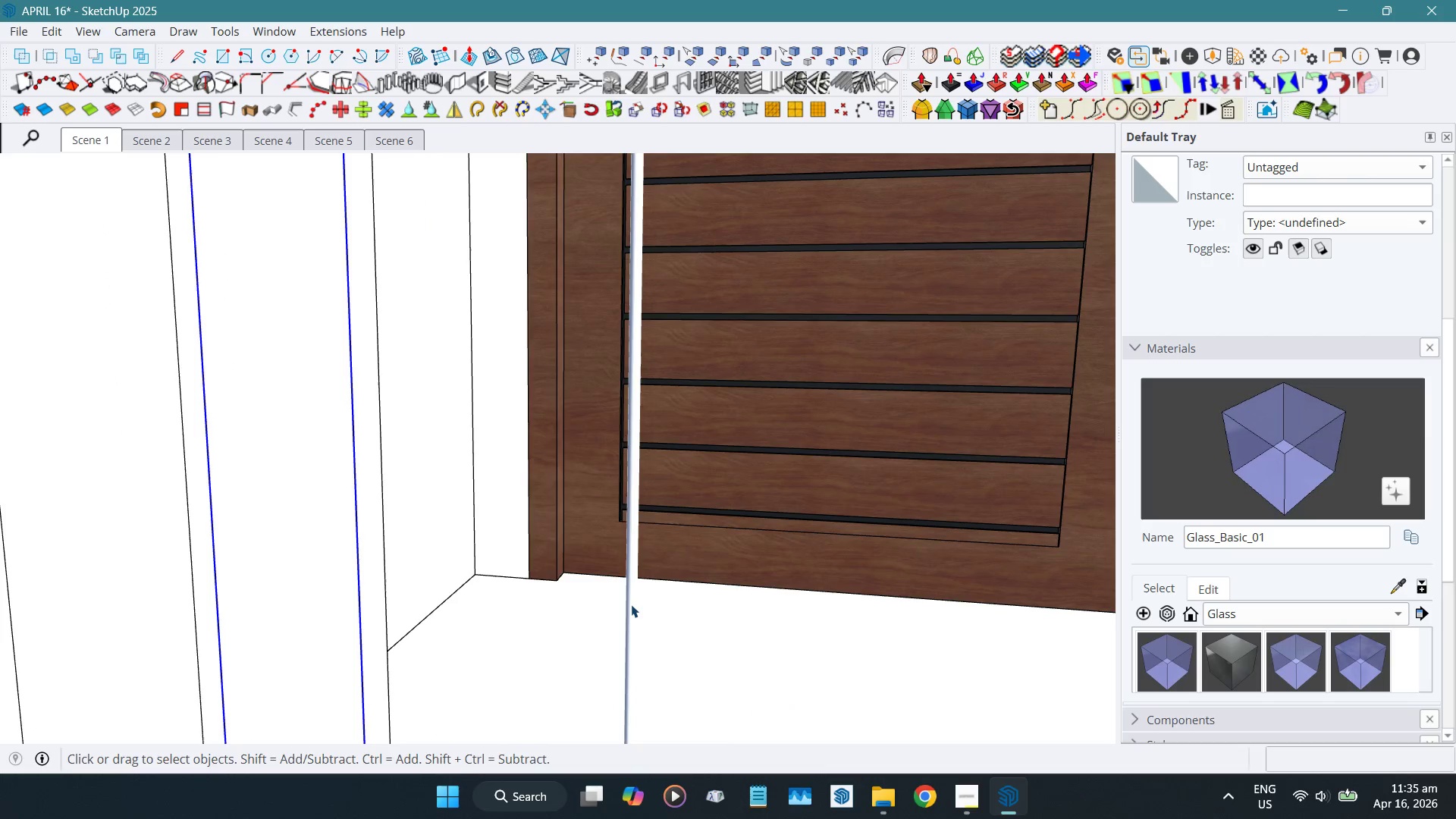 
double_click([631, 604])
 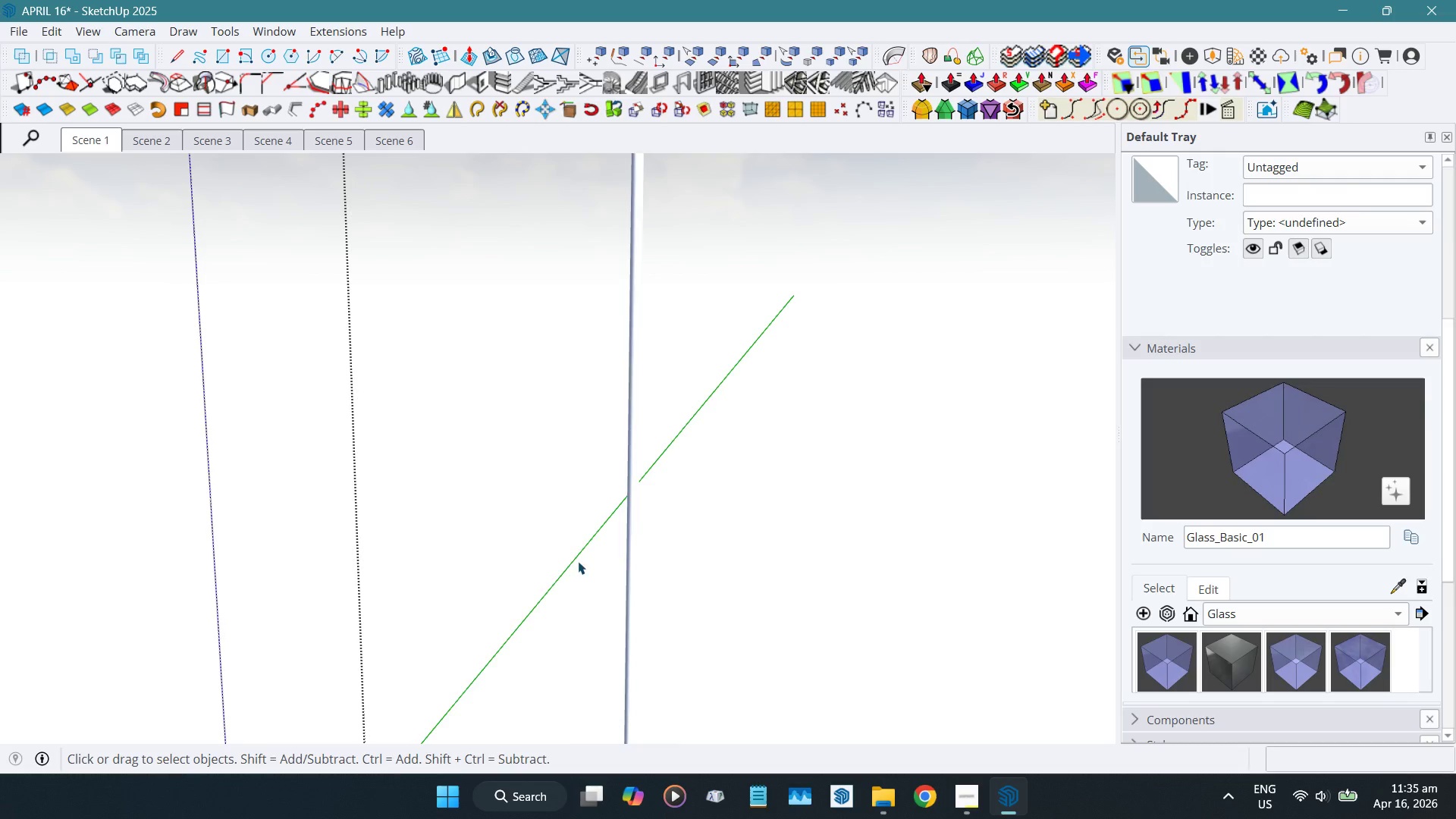 
scroll: coordinate [541, 577], scroll_direction: down, amount: 6.0
 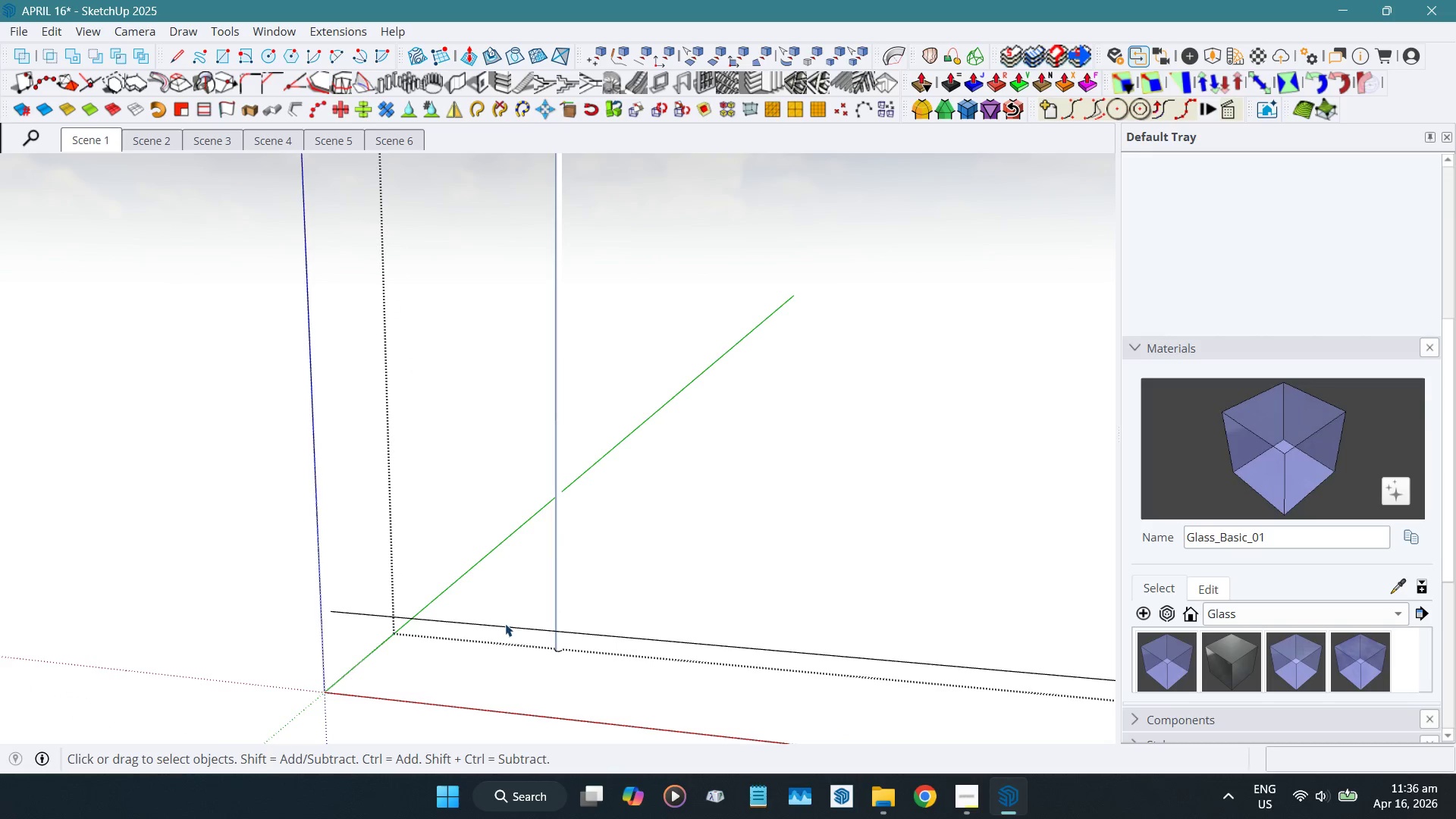 
left_click([504, 626])
 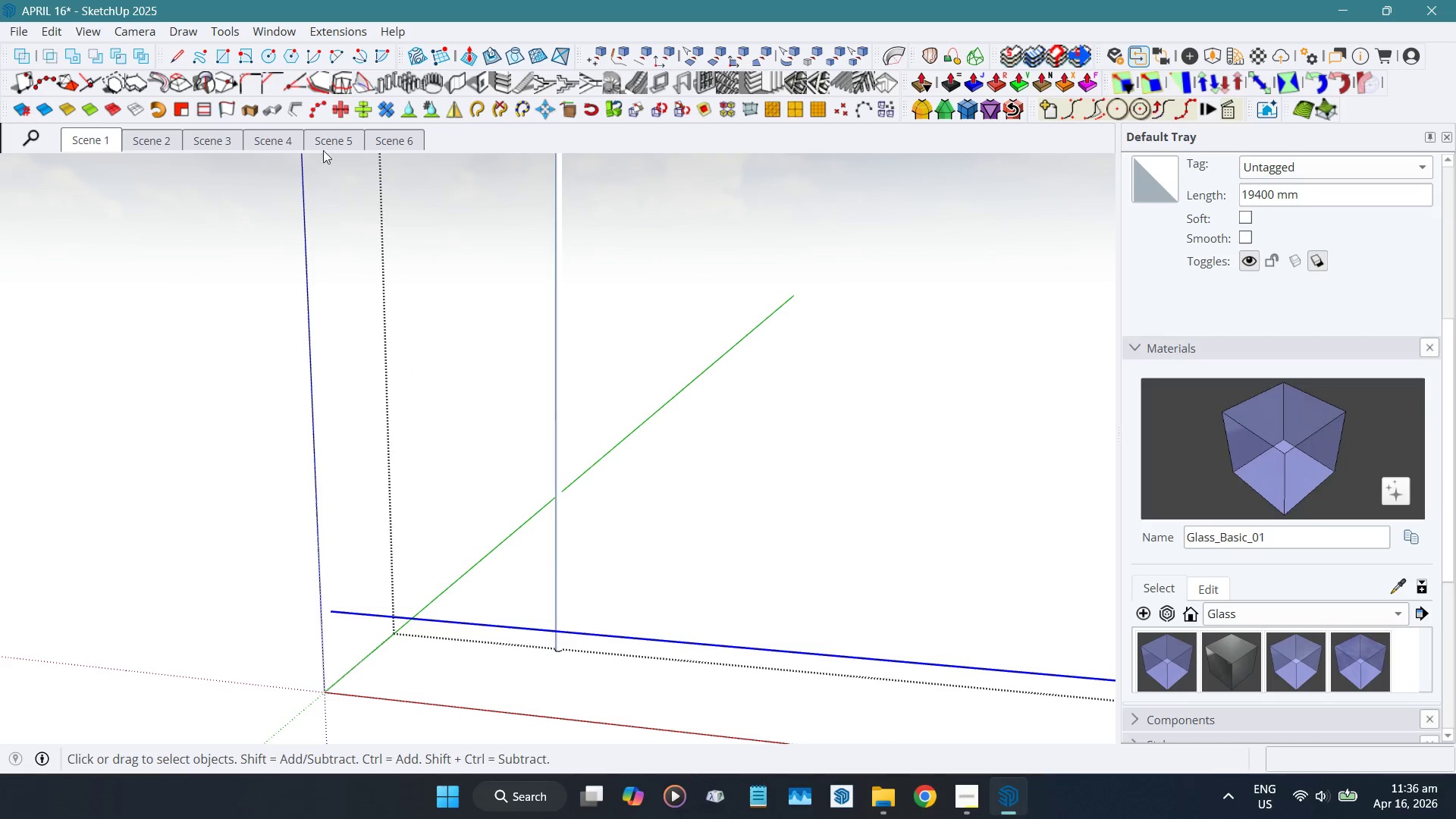 
mouse_move([299, 109])
 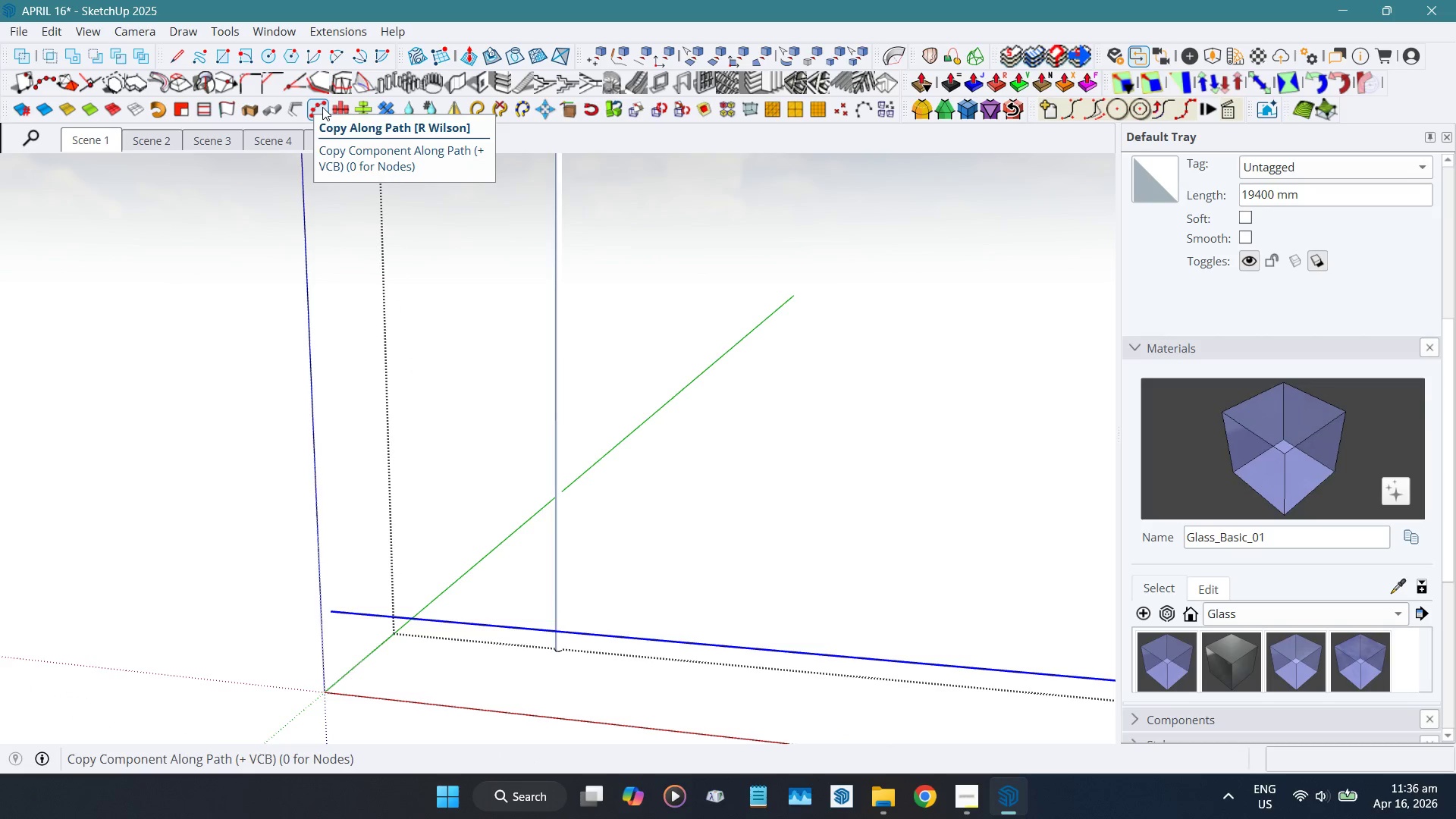 
left_click([322, 107])
 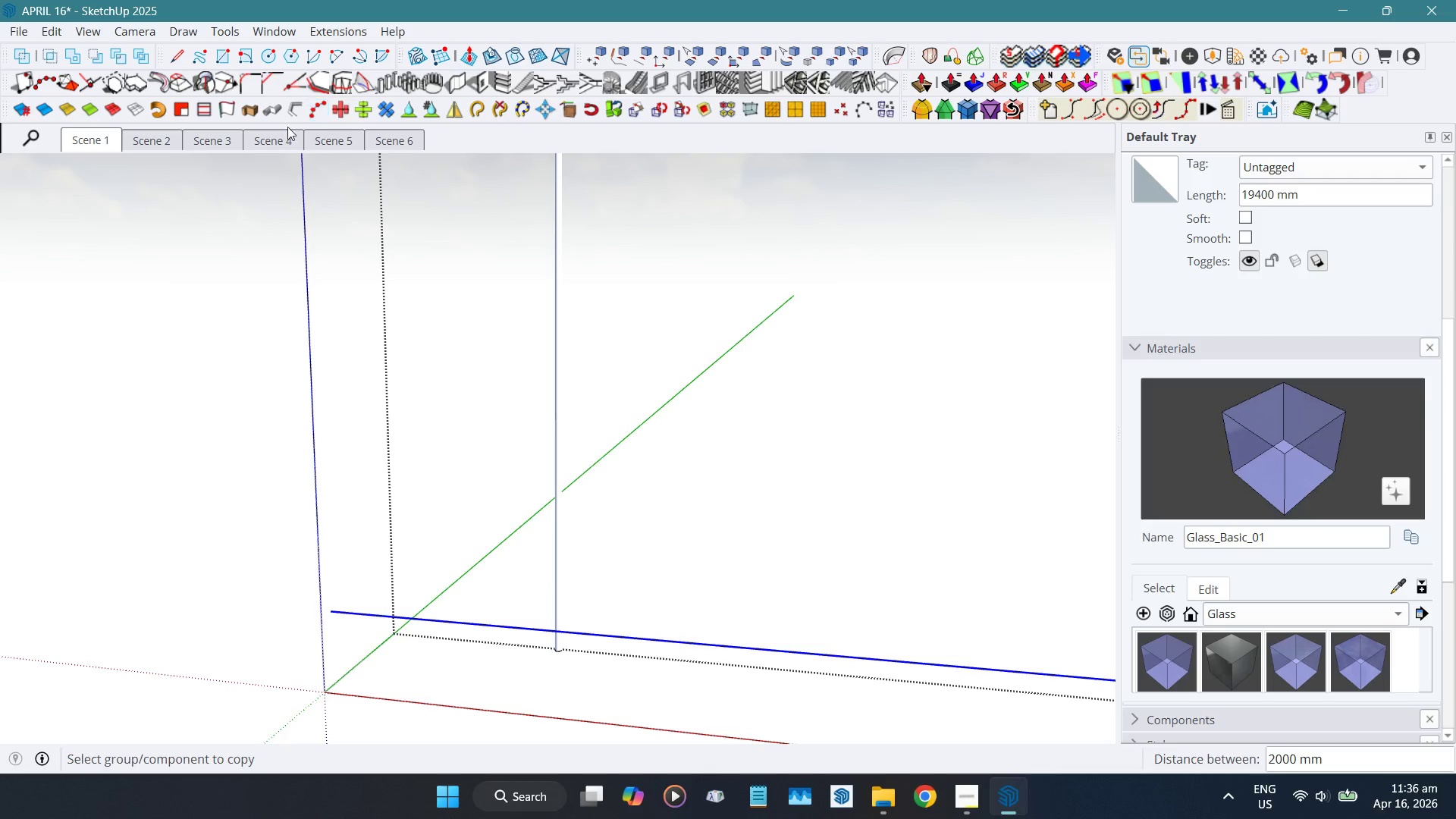 
key(Numpad1)
 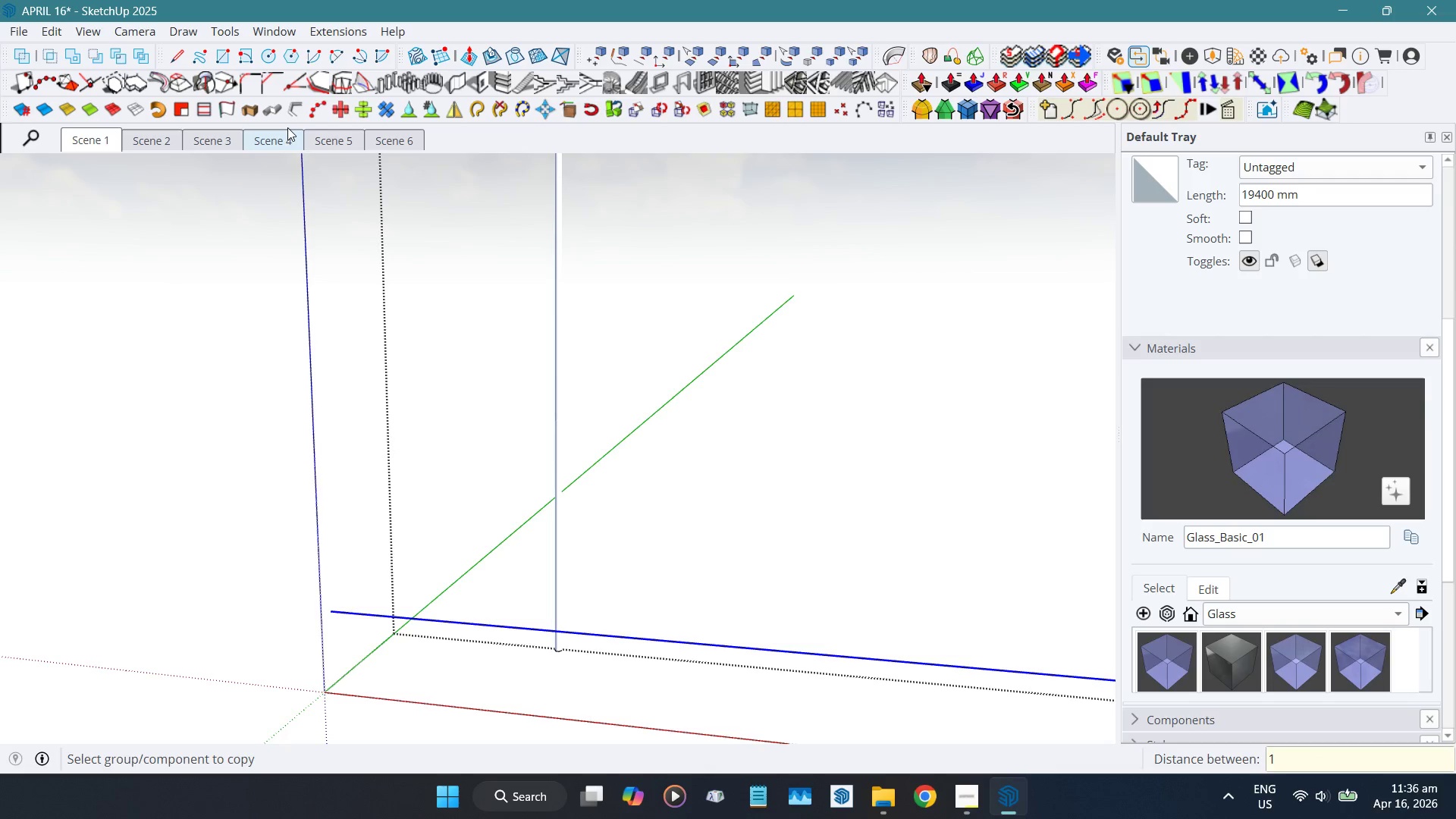 
key(Numpad0)
 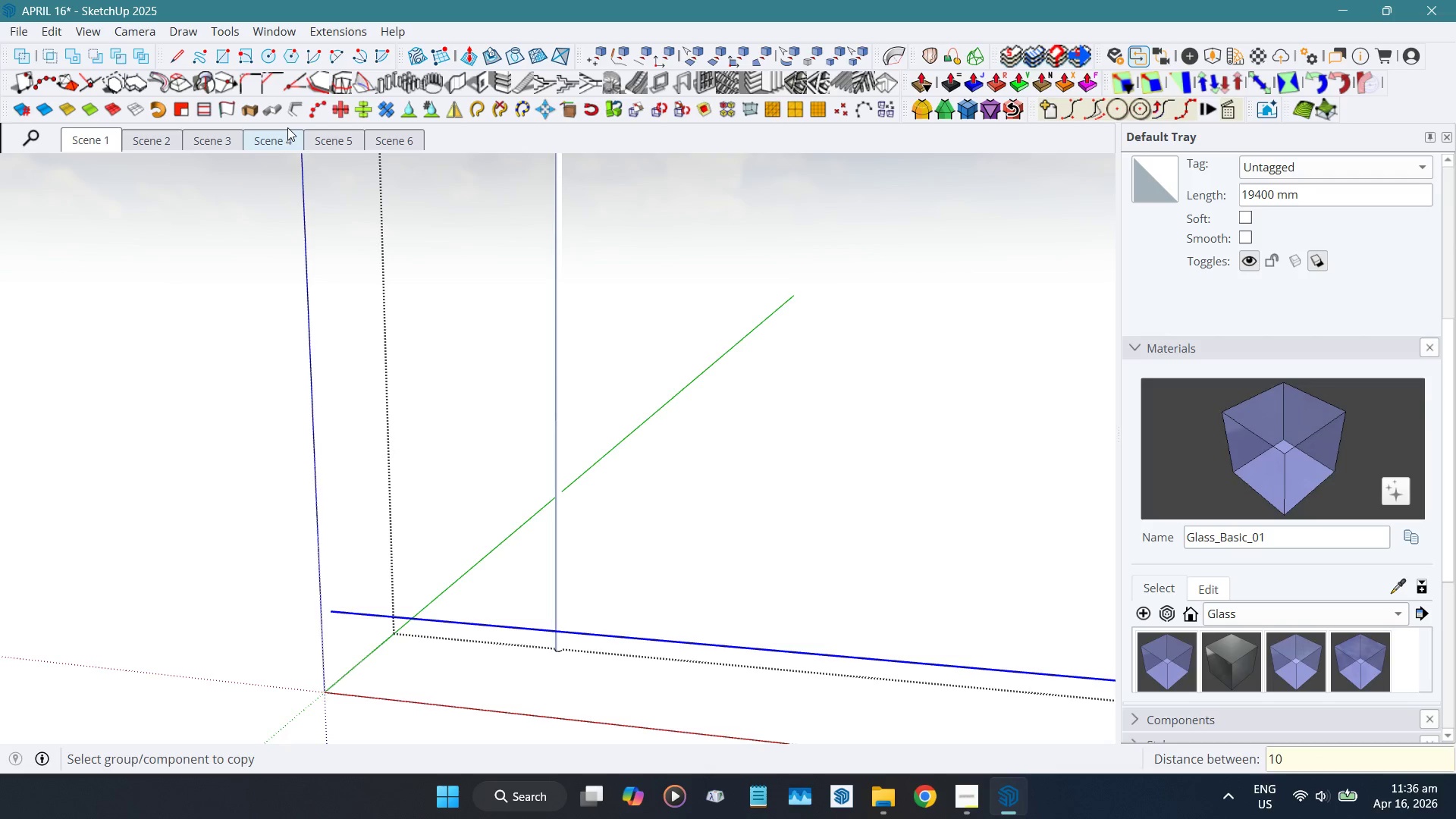 
key(Numpad0)
 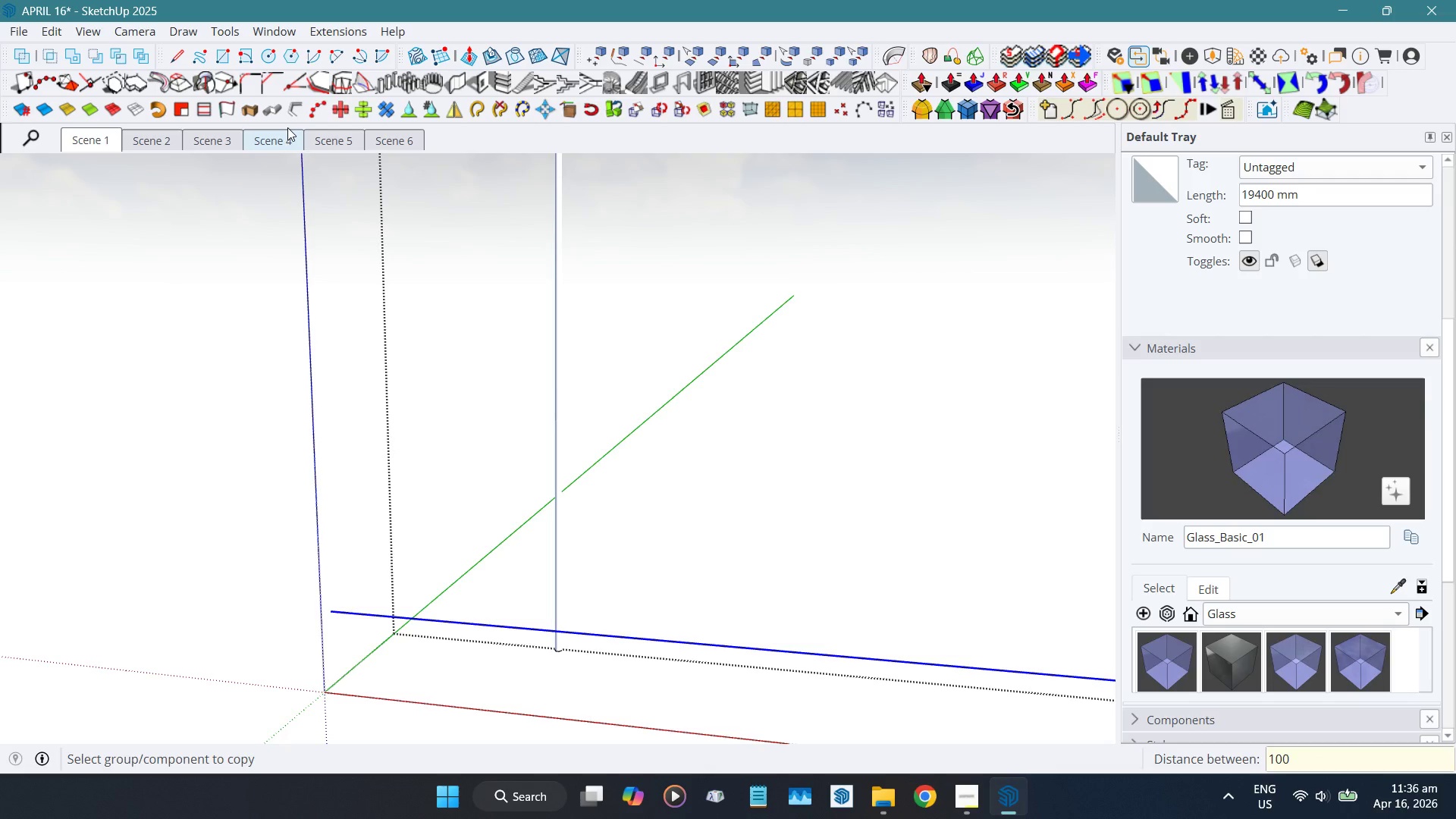 
key(NumpadEnter)
 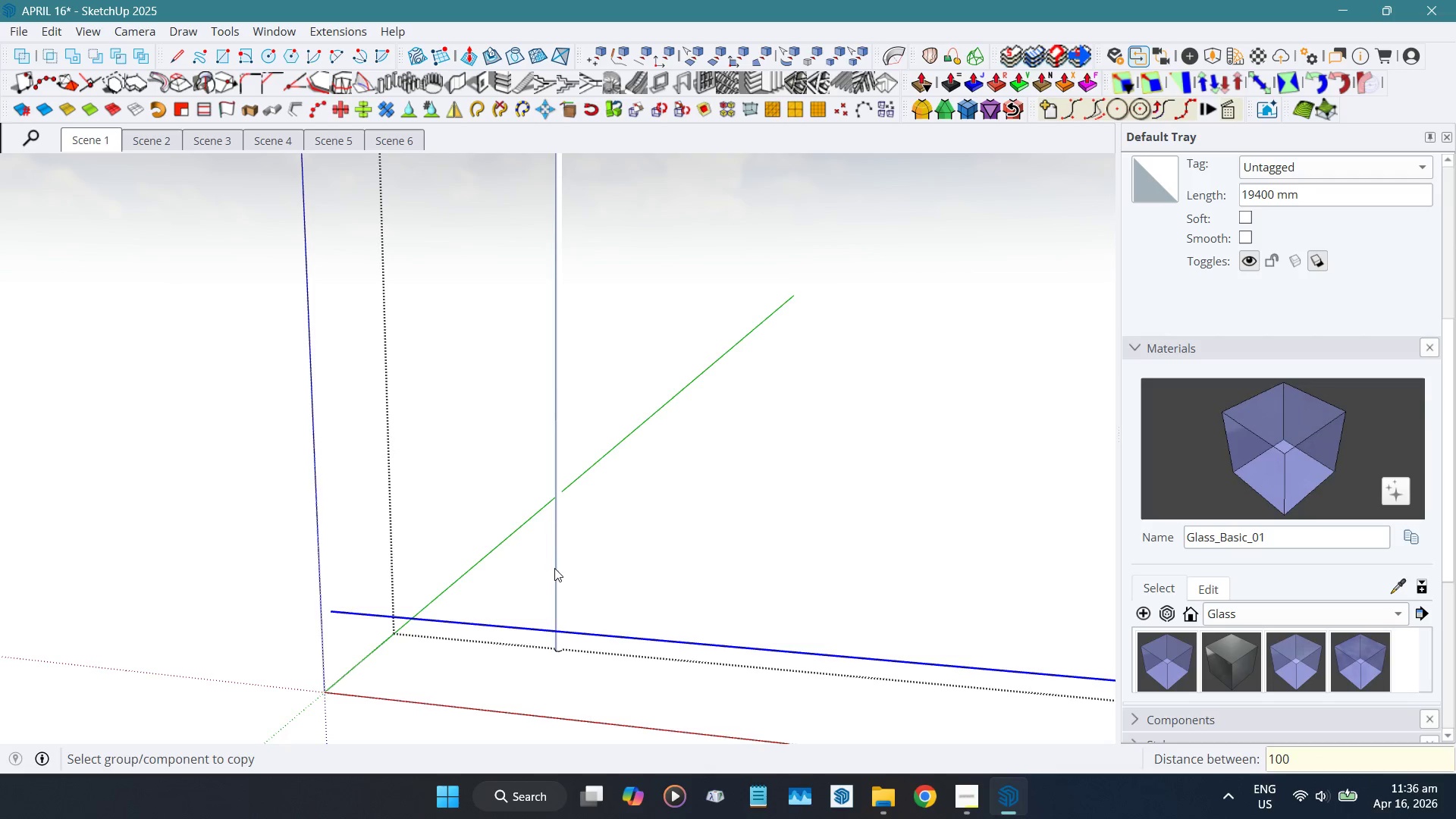 
left_click([557, 572])
 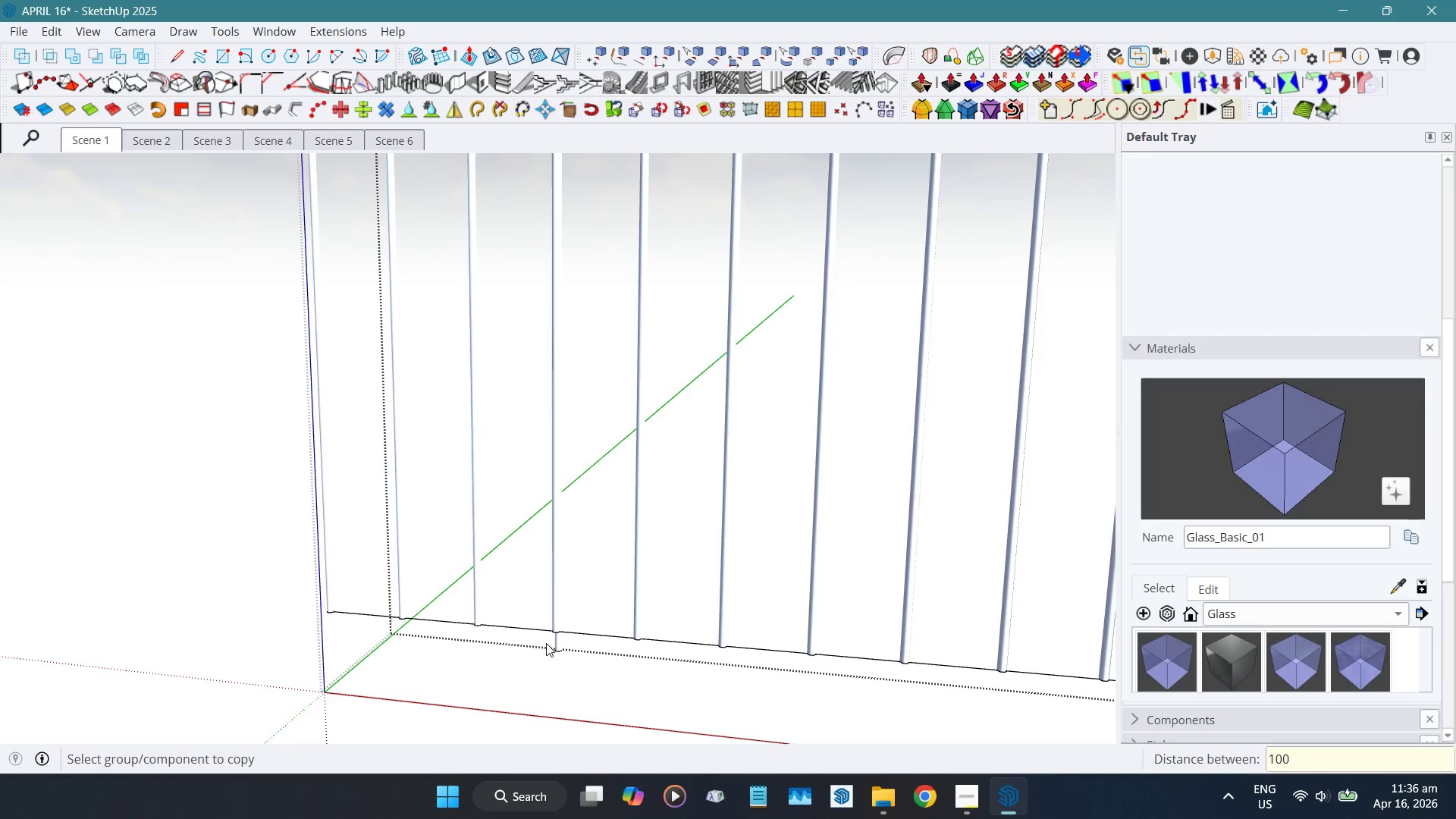 
key(Space)
 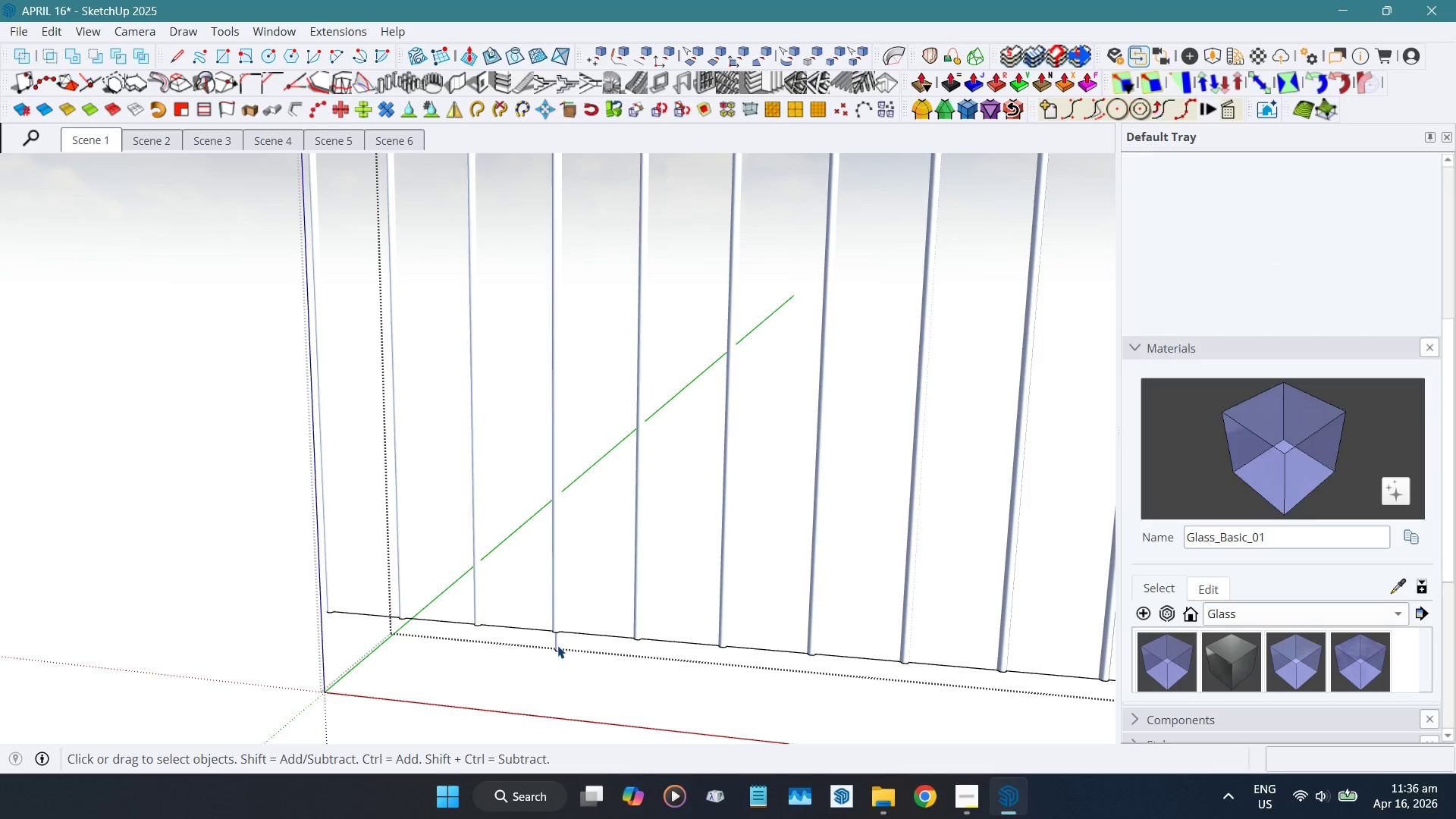 
left_click([557, 645])
 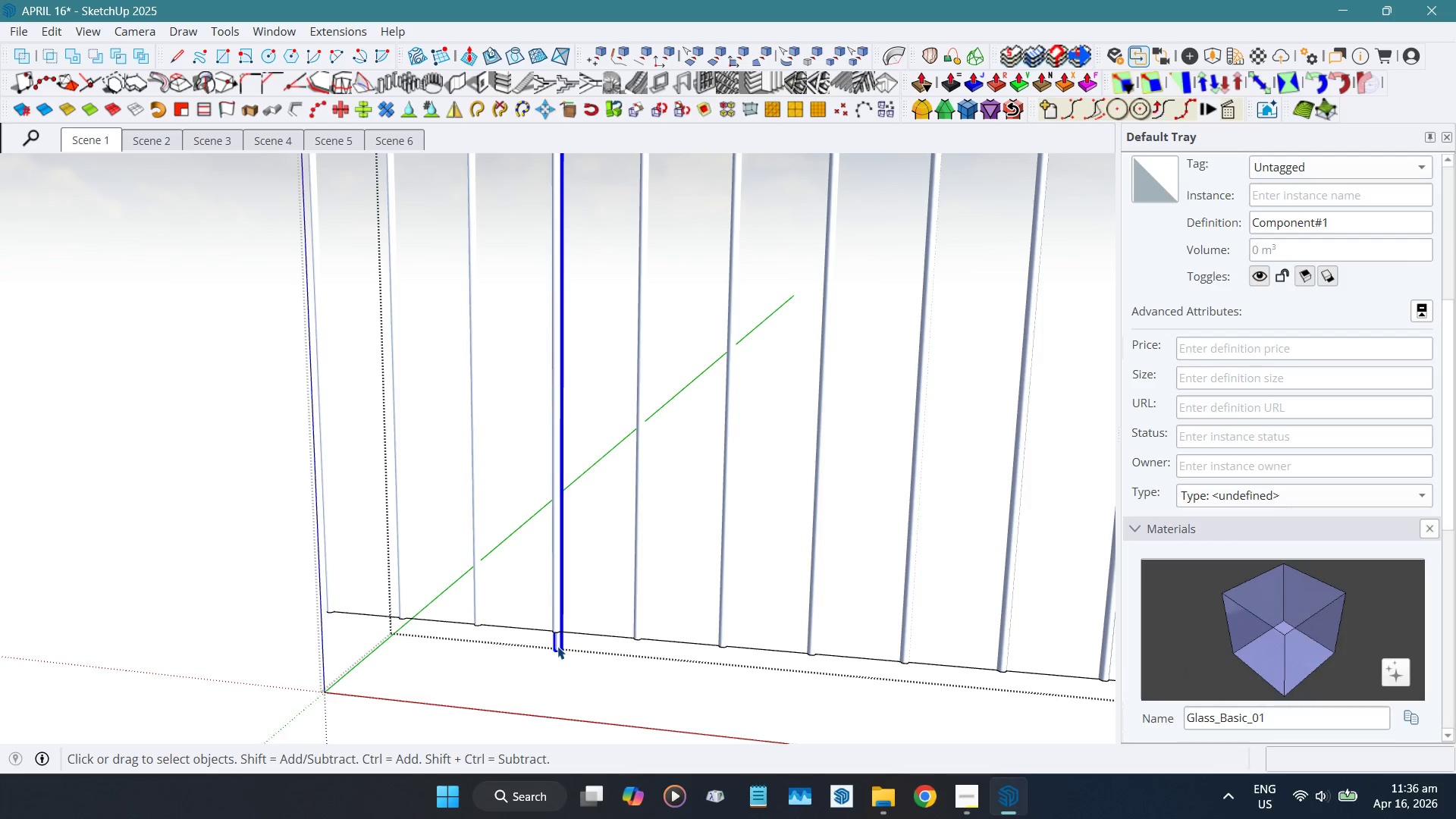 
key(Delete)
 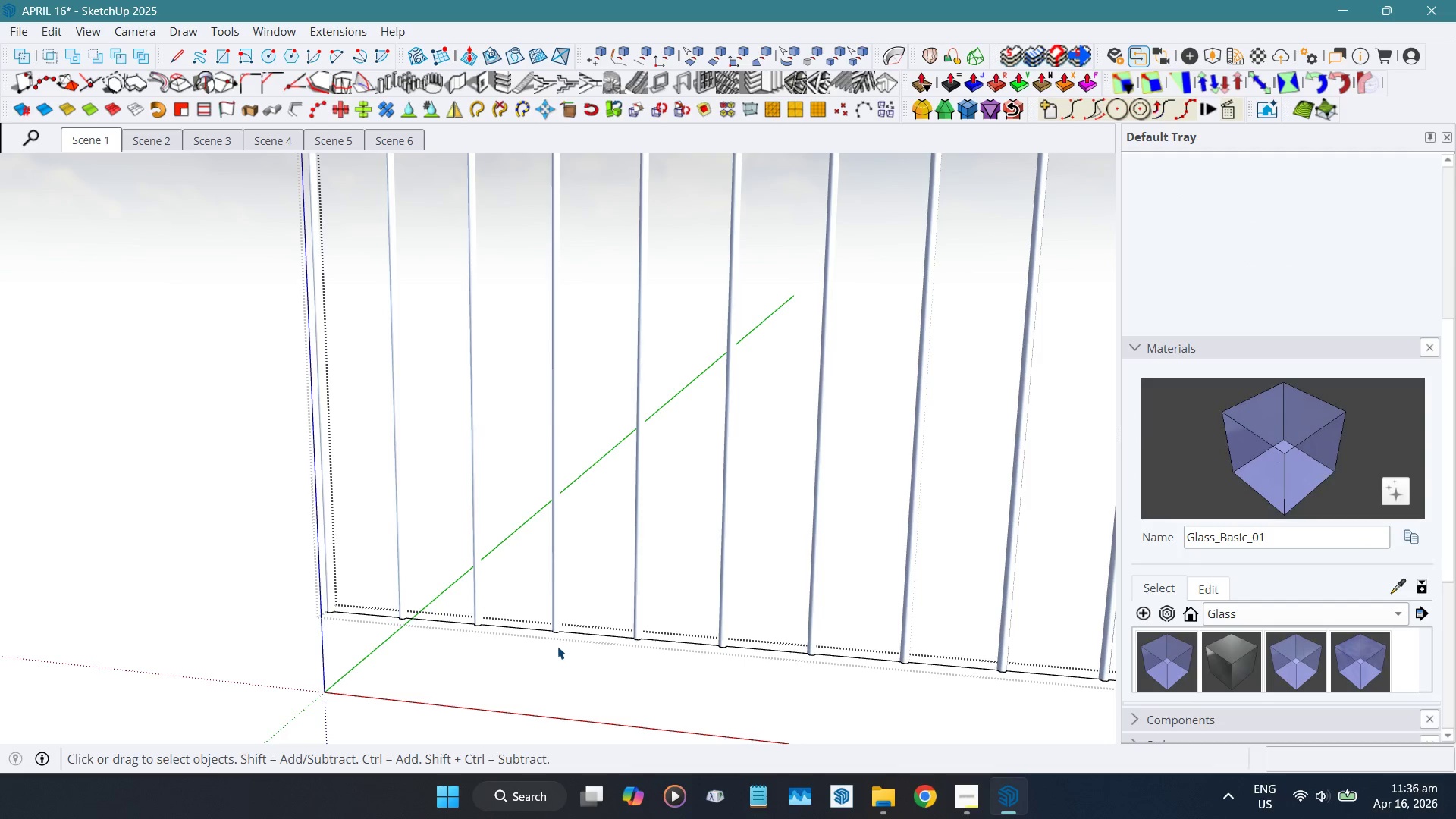 
scroll: coordinate [557, 646], scroll_direction: down, amount: 6.0
 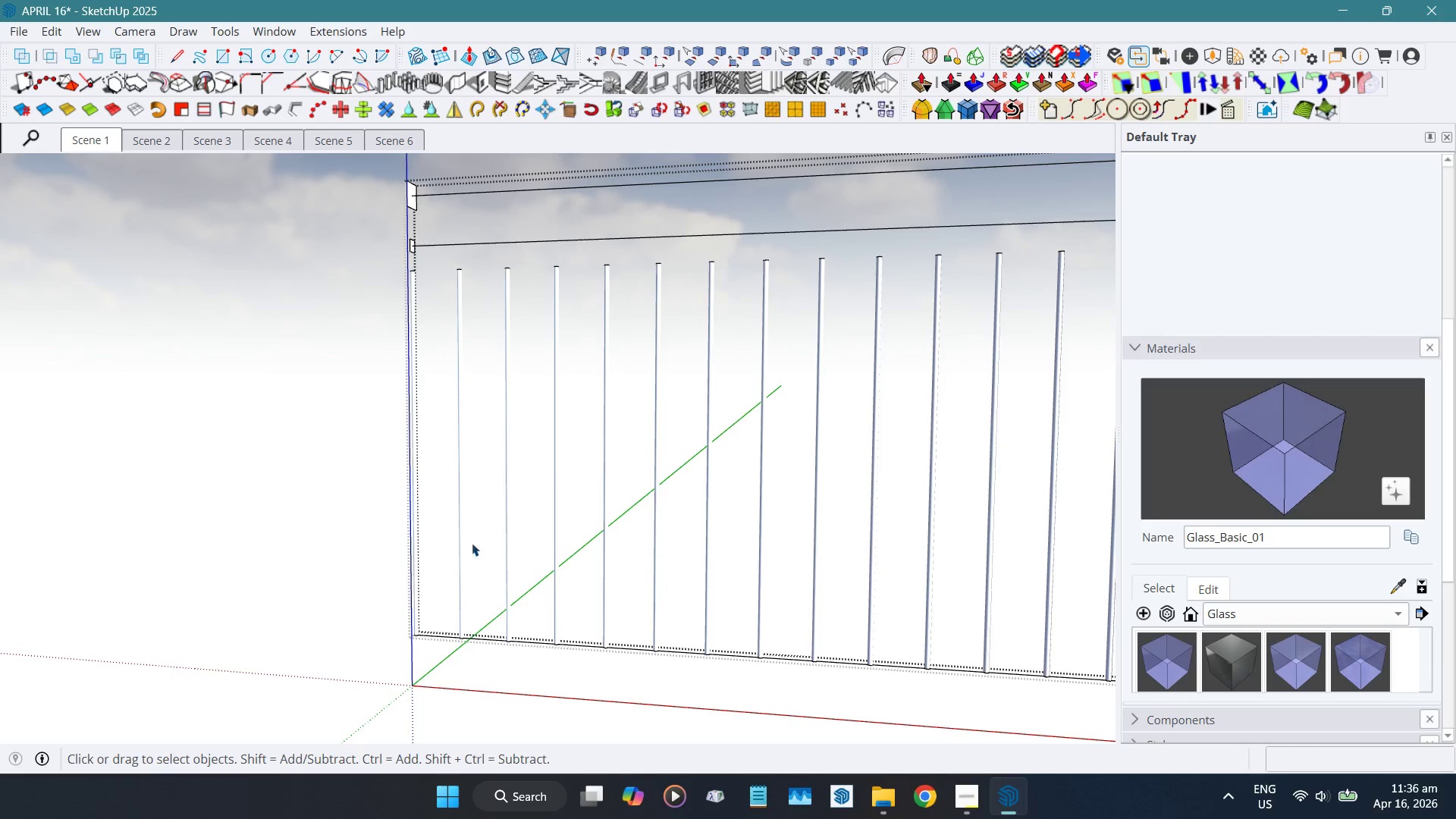 
wait(6.85)
 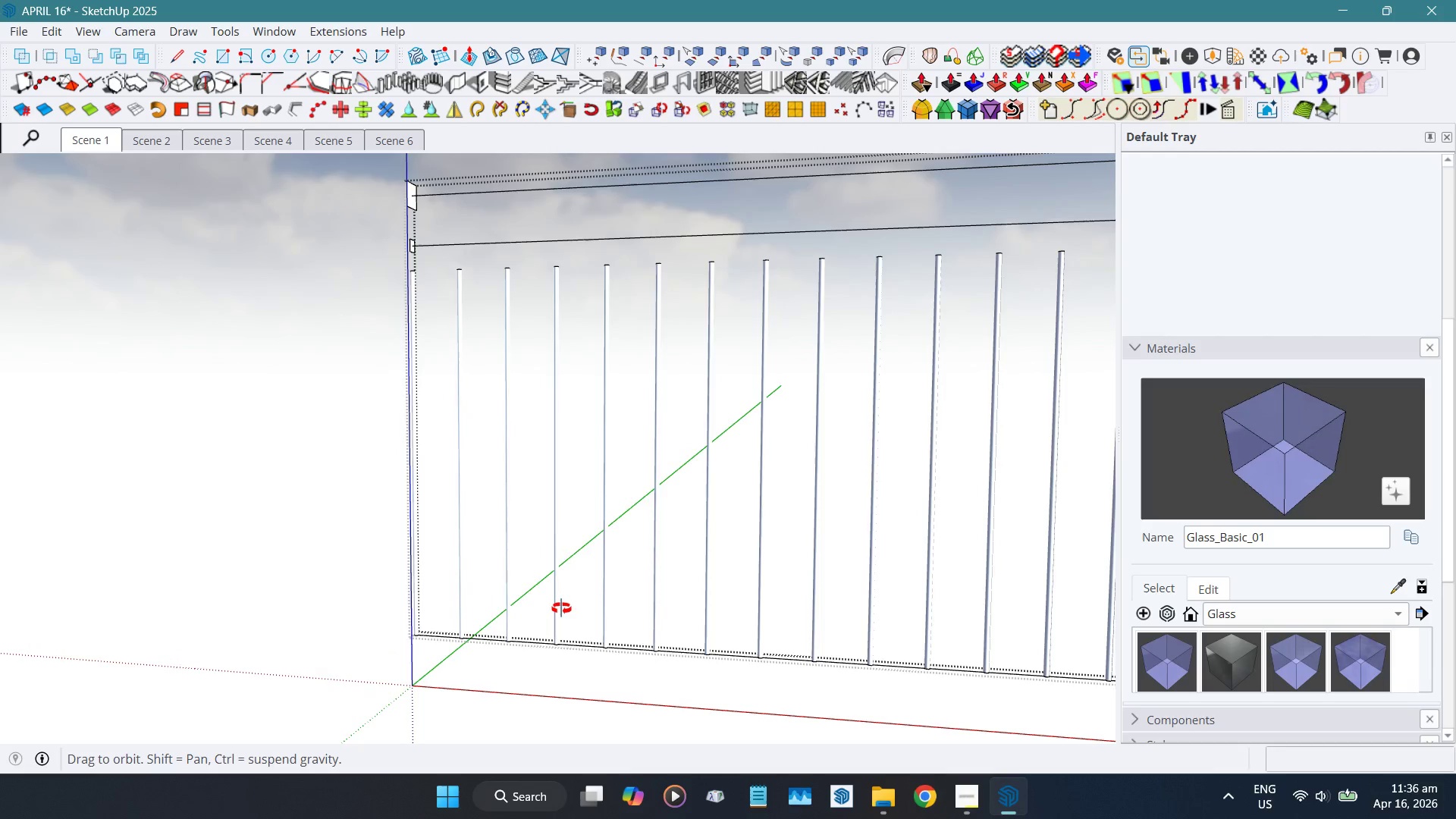 
scroll: coordinate [364, 413], scroll_direction: down, amount: 15.0
 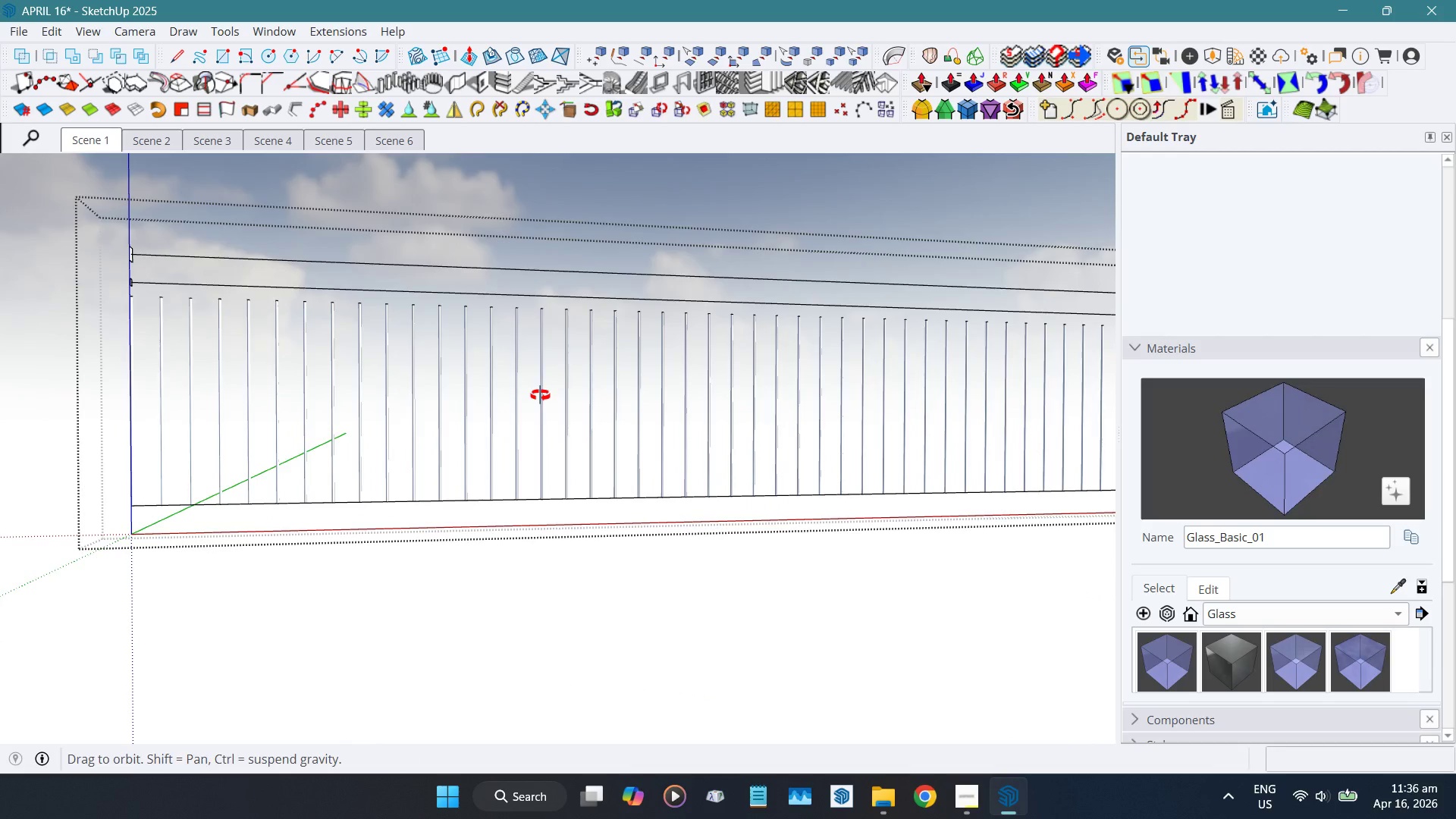 
hold_key(key=ShiftLeft, duration=0.66)
 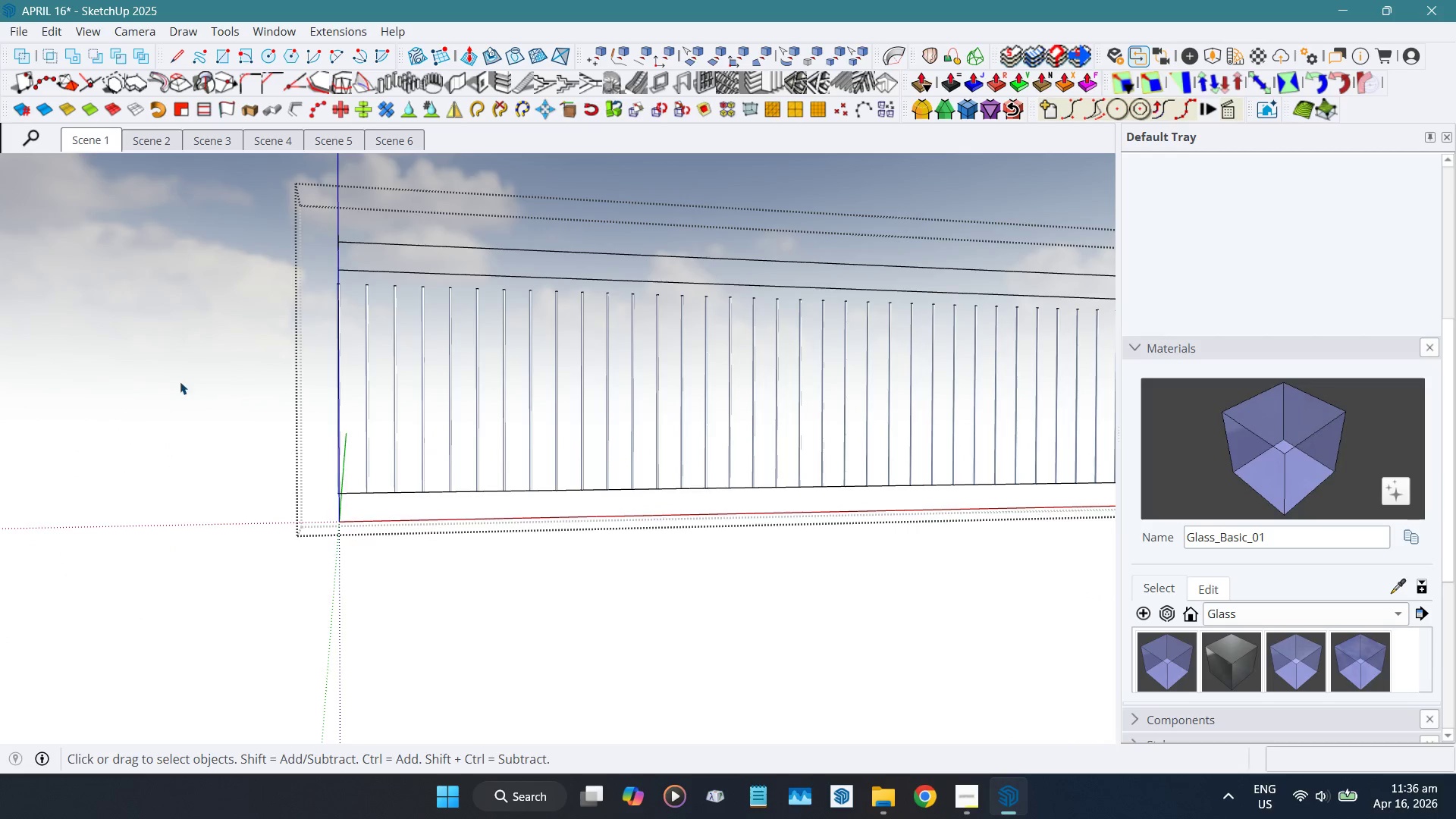 
scroll: coordinate [187, 382], scroll_direction: down, amount: 20.0
 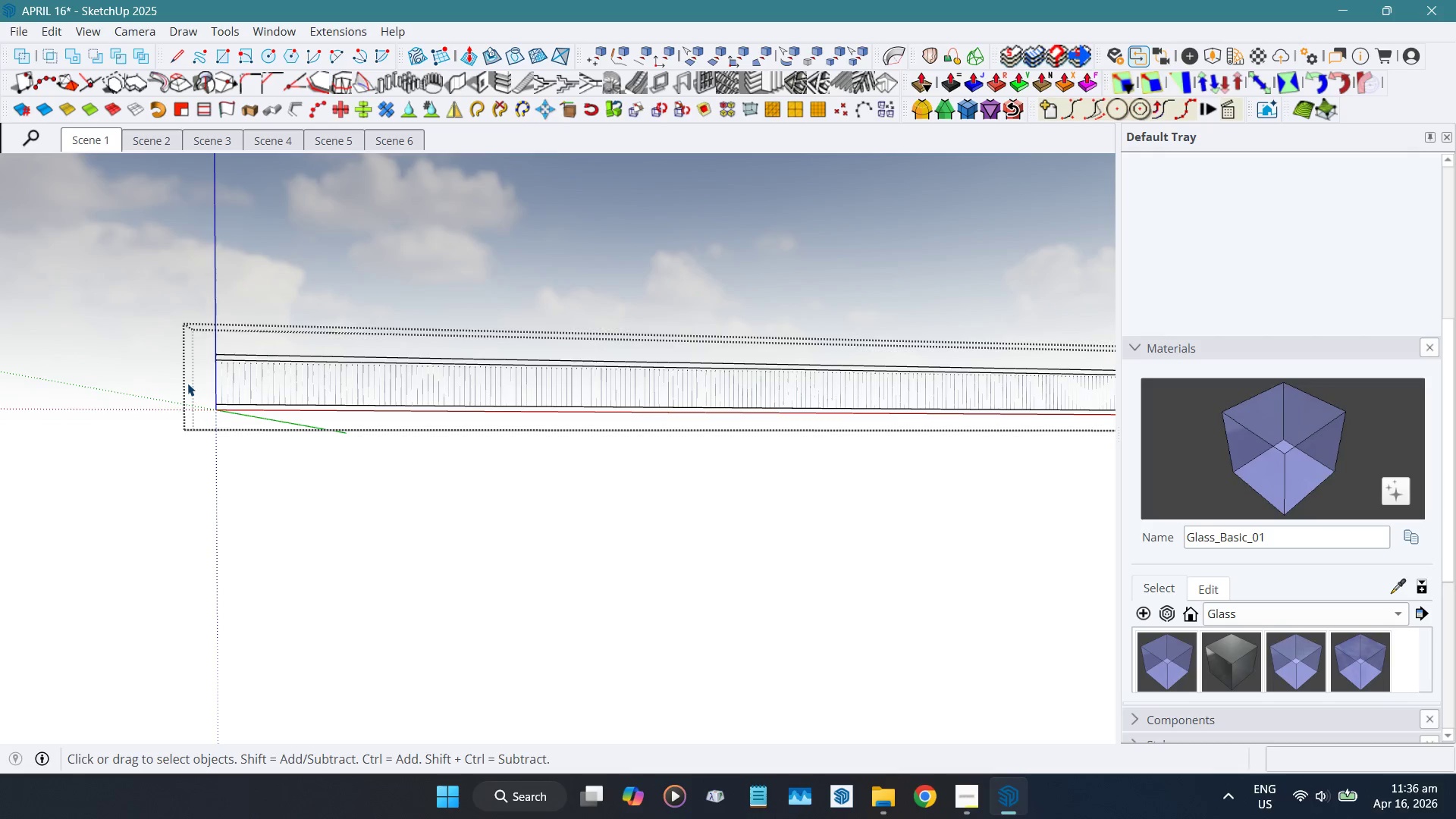 
scroll: coordinate [246, 375], scroll_direction: up, amount: 11.0
 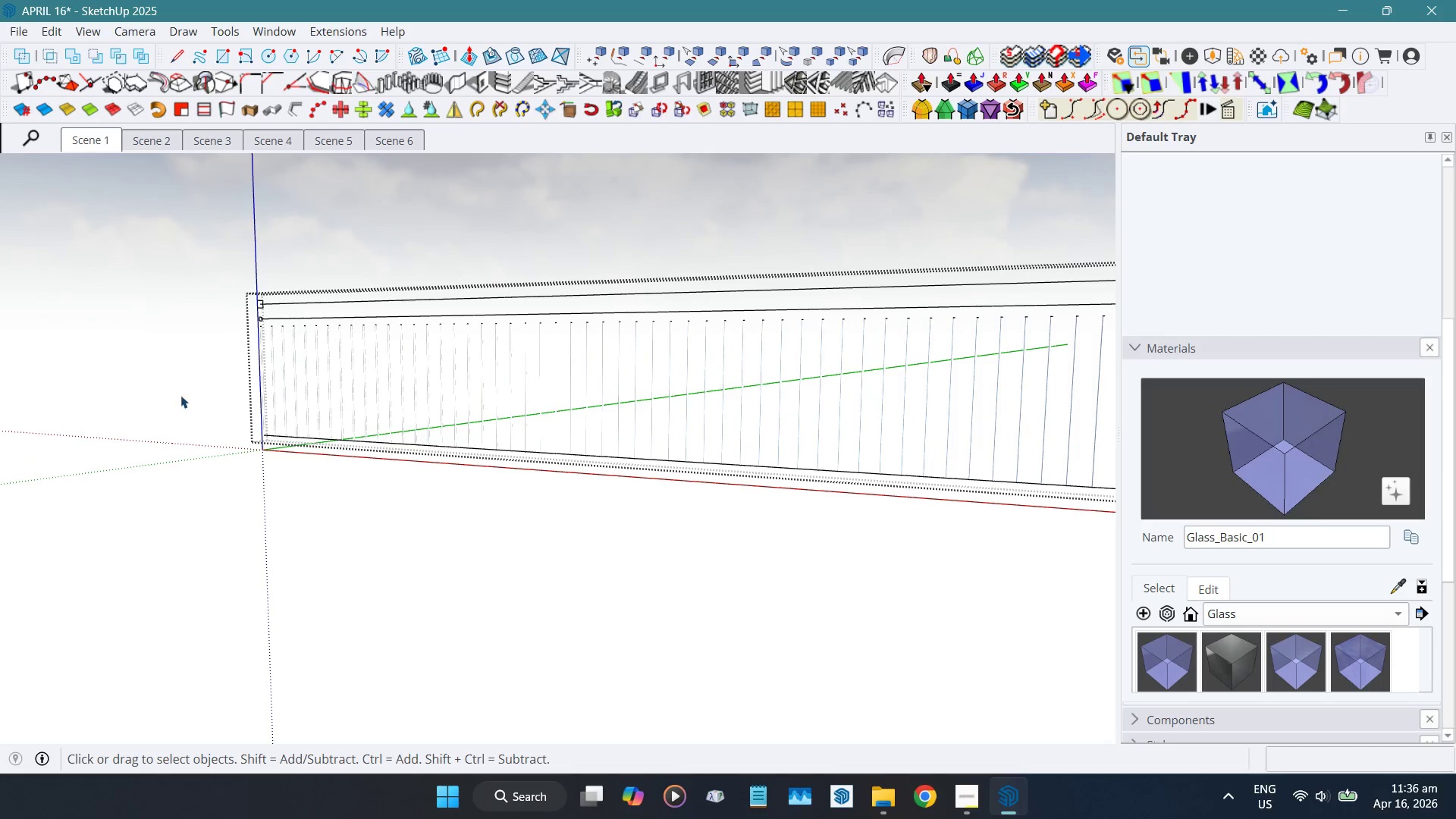 
key(Control+A)
 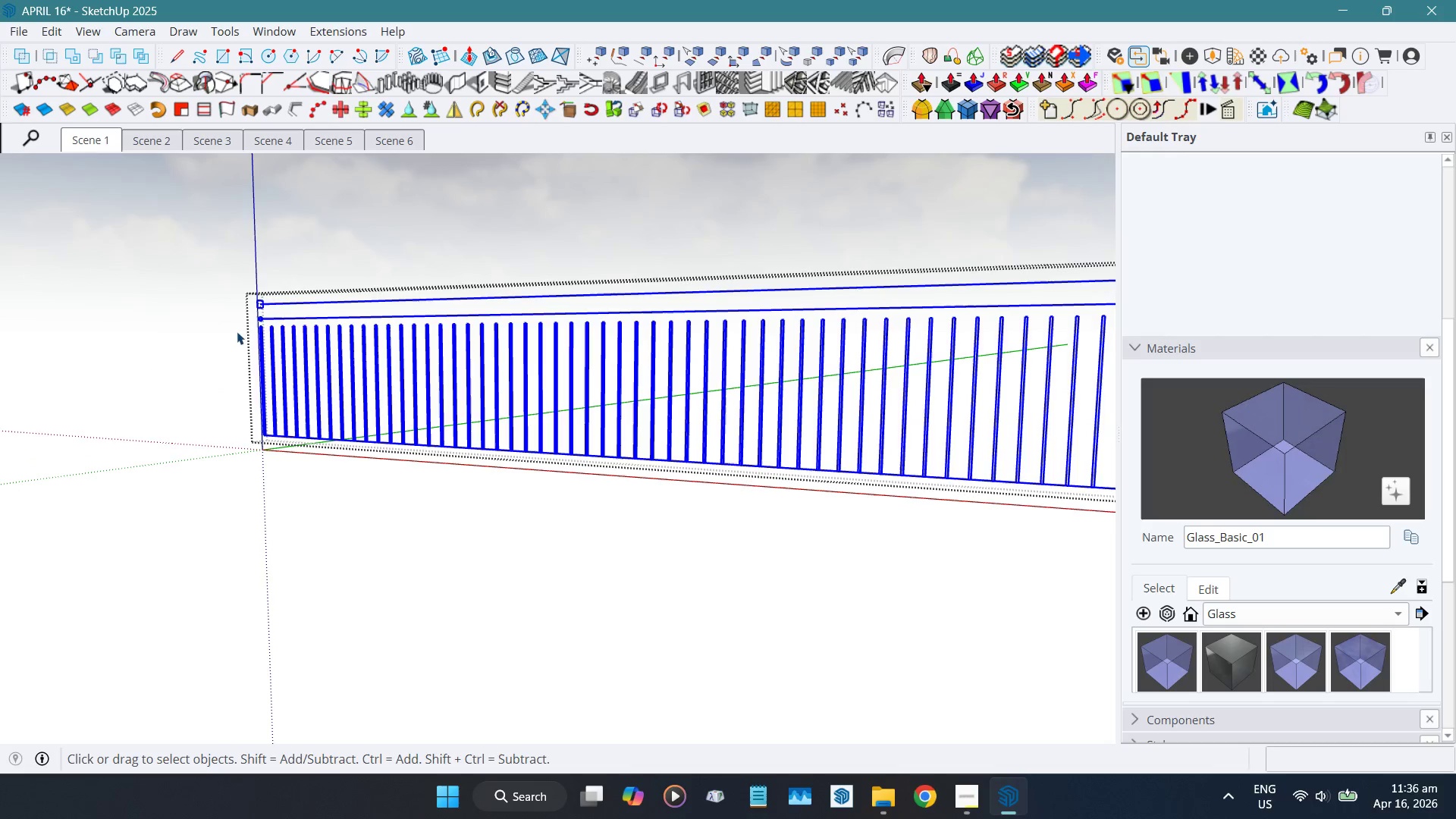 
hold_key(key=ShiftLeft, duration=1.97)
 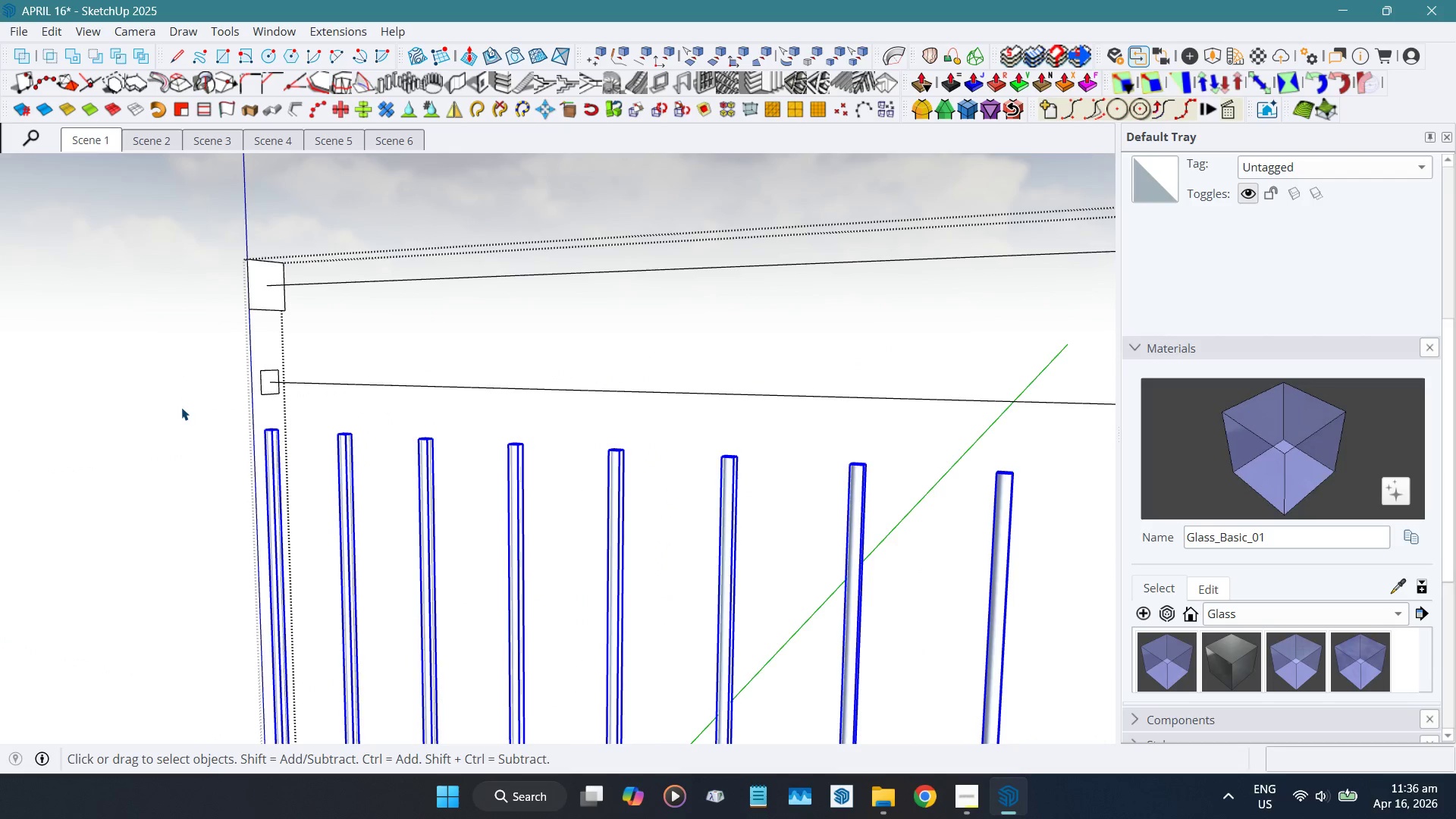 
scroll: coordinate [280, 350], scroll_direction: up, amount: 19.0
 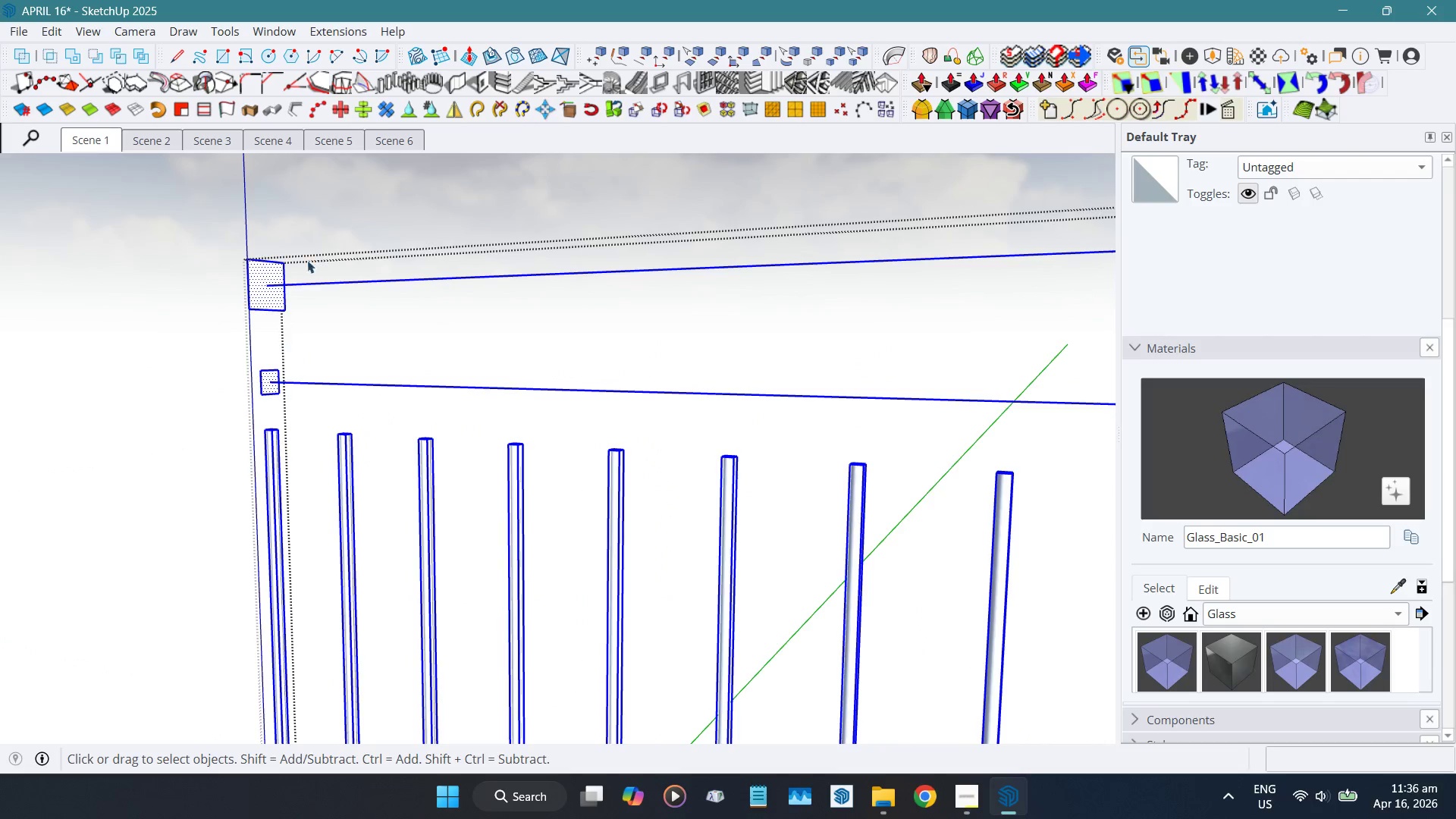 
left_click_drag(start_coordinate=[345, 193], to_coordinate=[182, 407])
 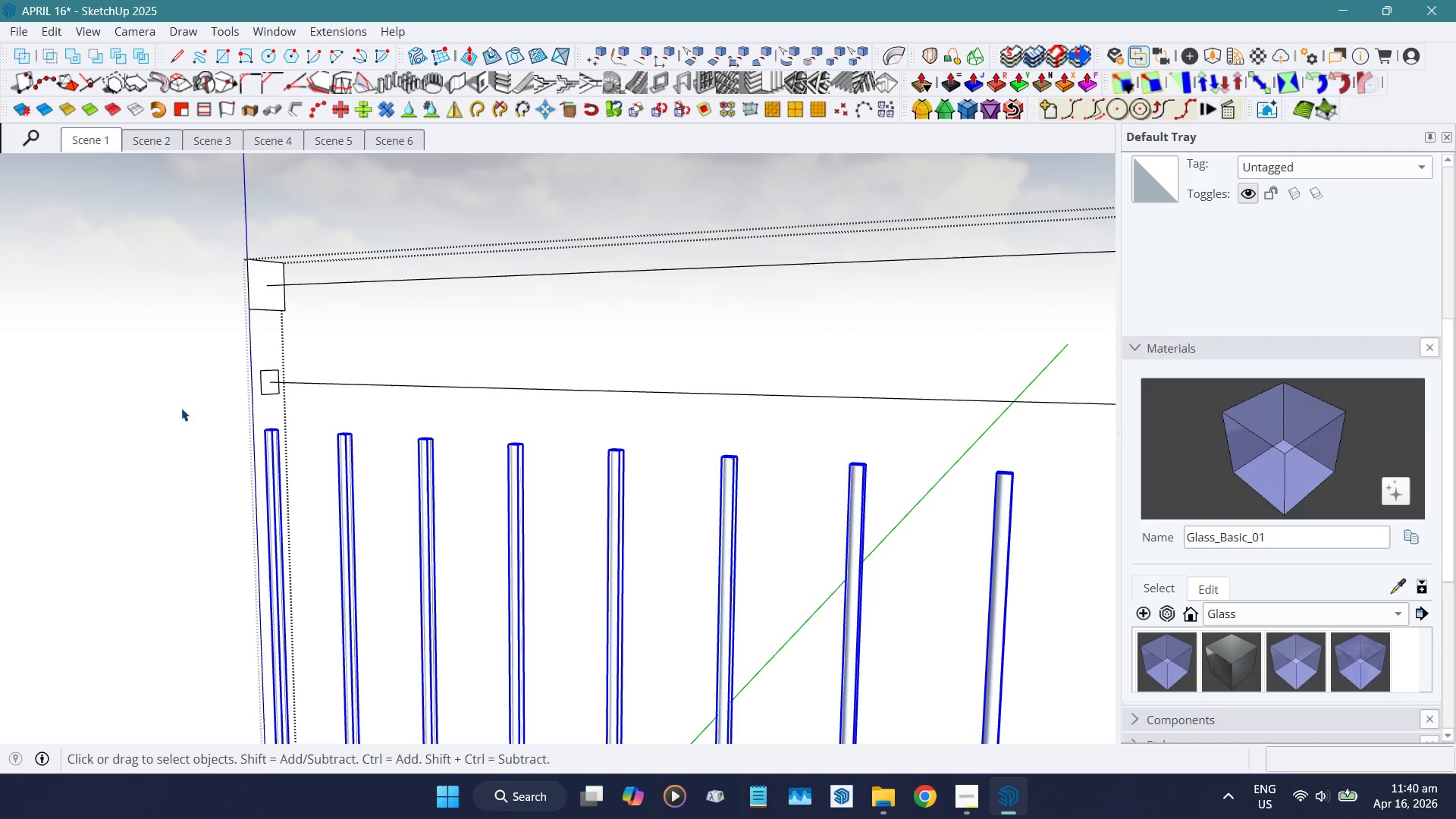 
wait(257.61)
 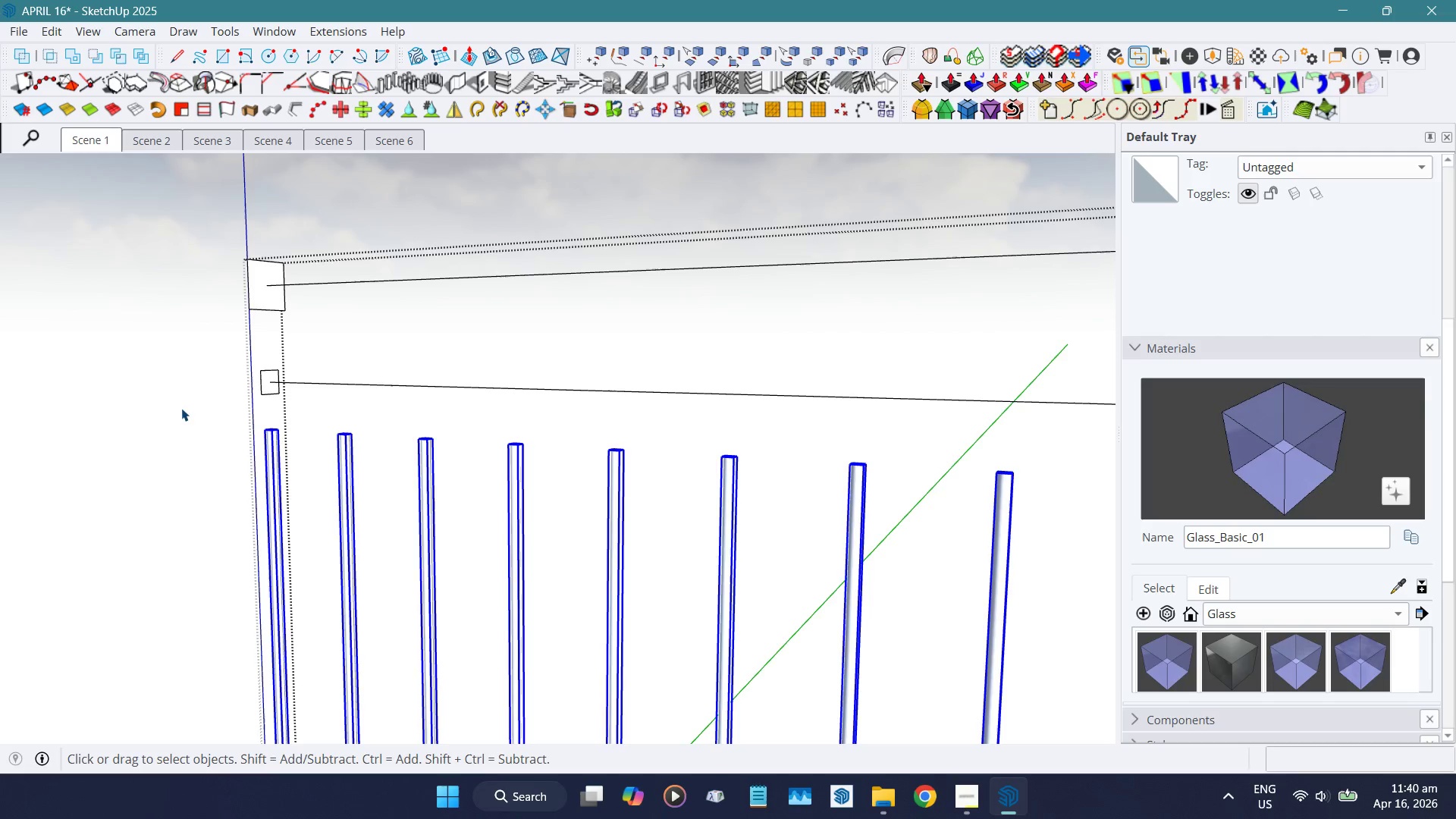 
scroll: coordinate [280, 356], scroll_direction: down, amount: 11.0
 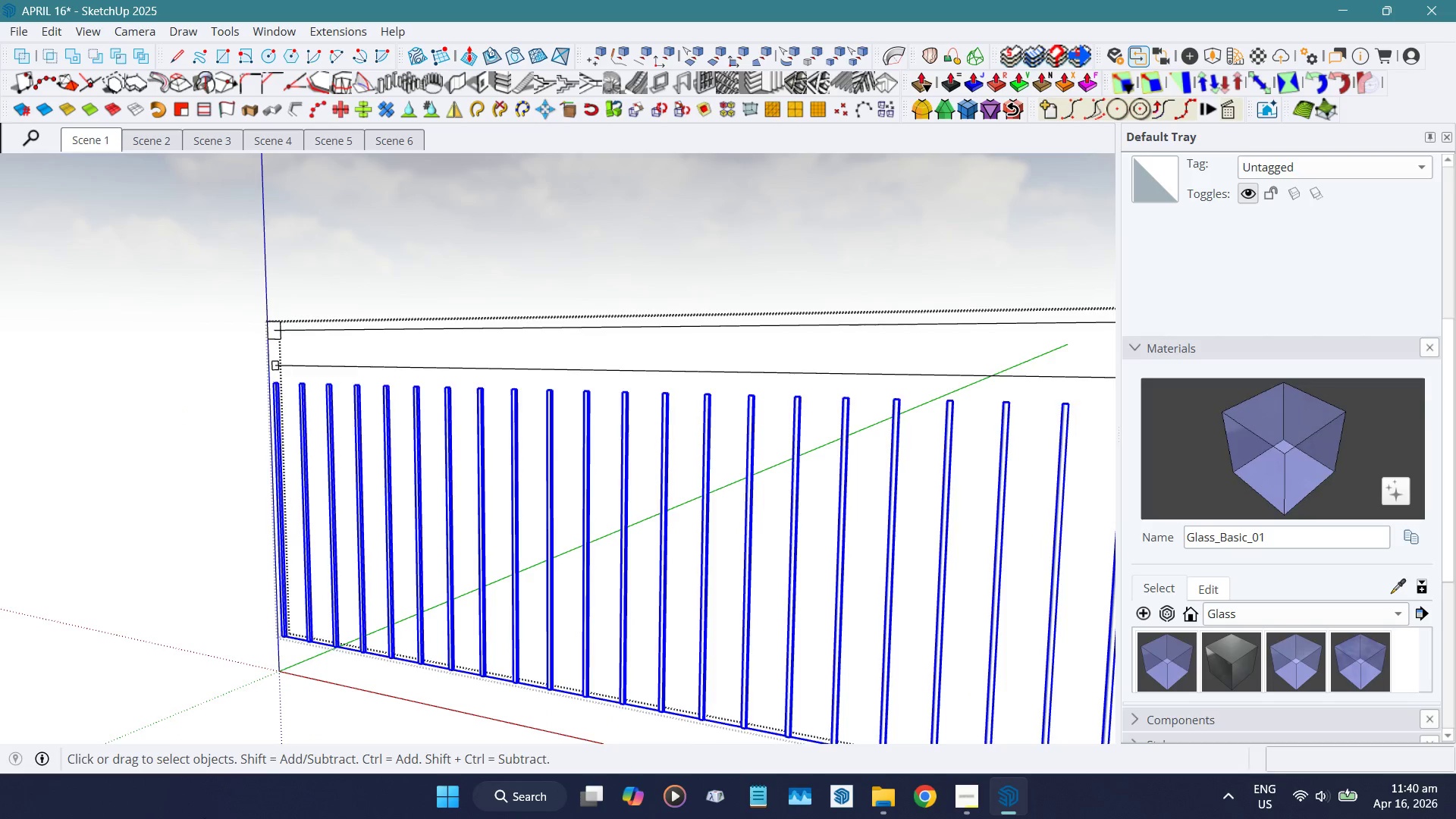 
scroll: coordinate [321, 574], scroll_direction: up, amount: 13.0
 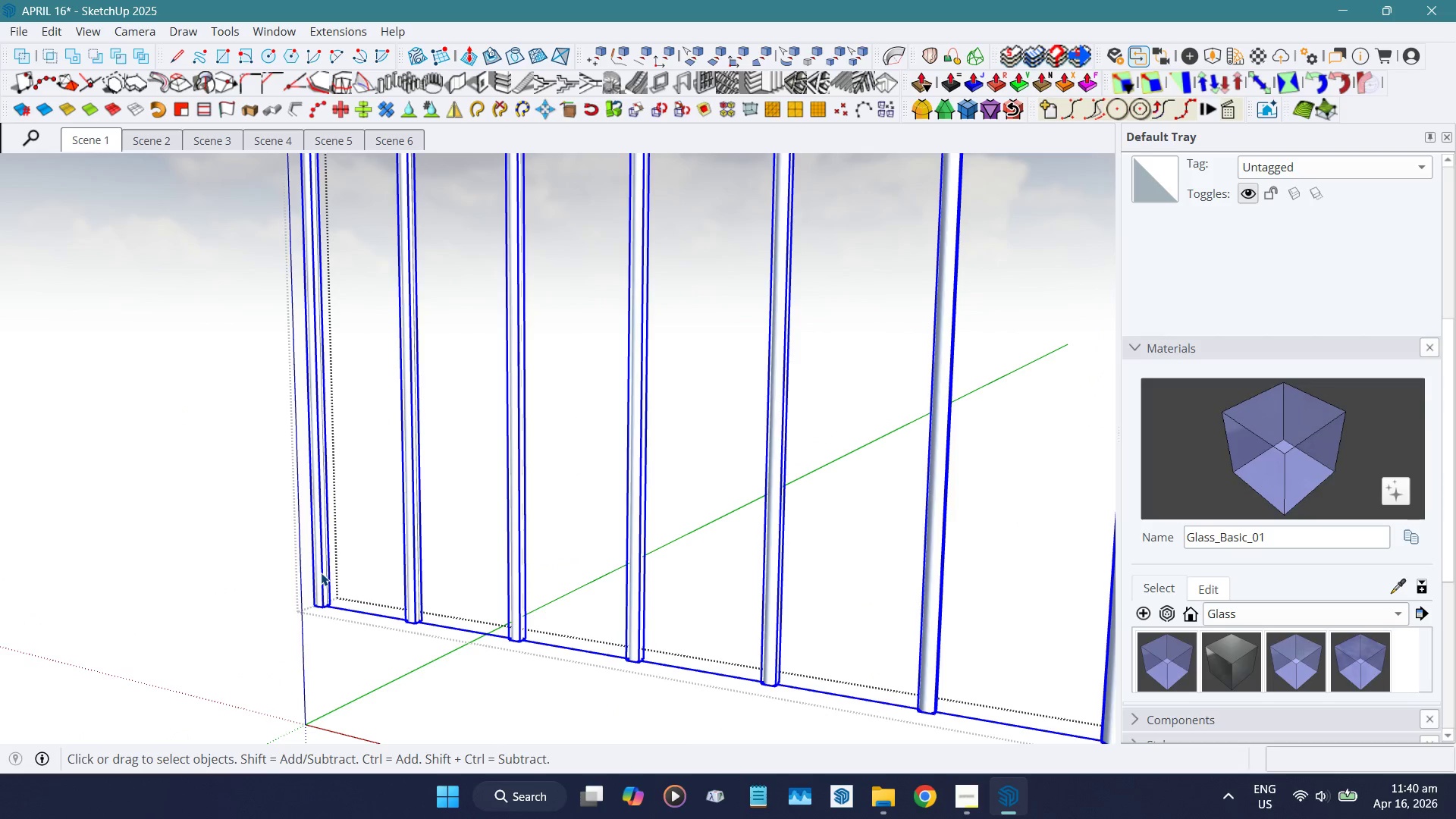 
key(Shift+W)
 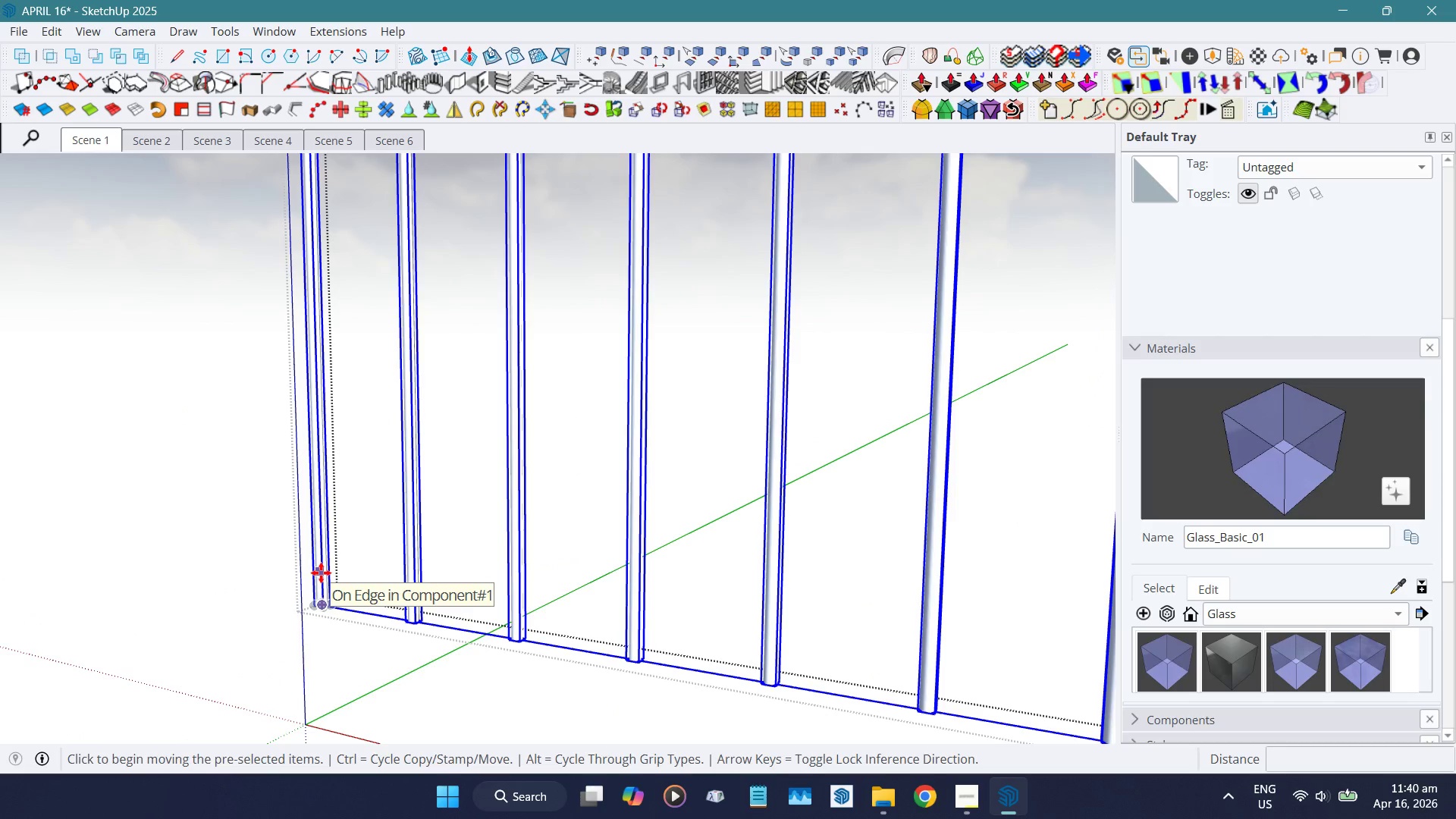 
left_click([321, 573])
 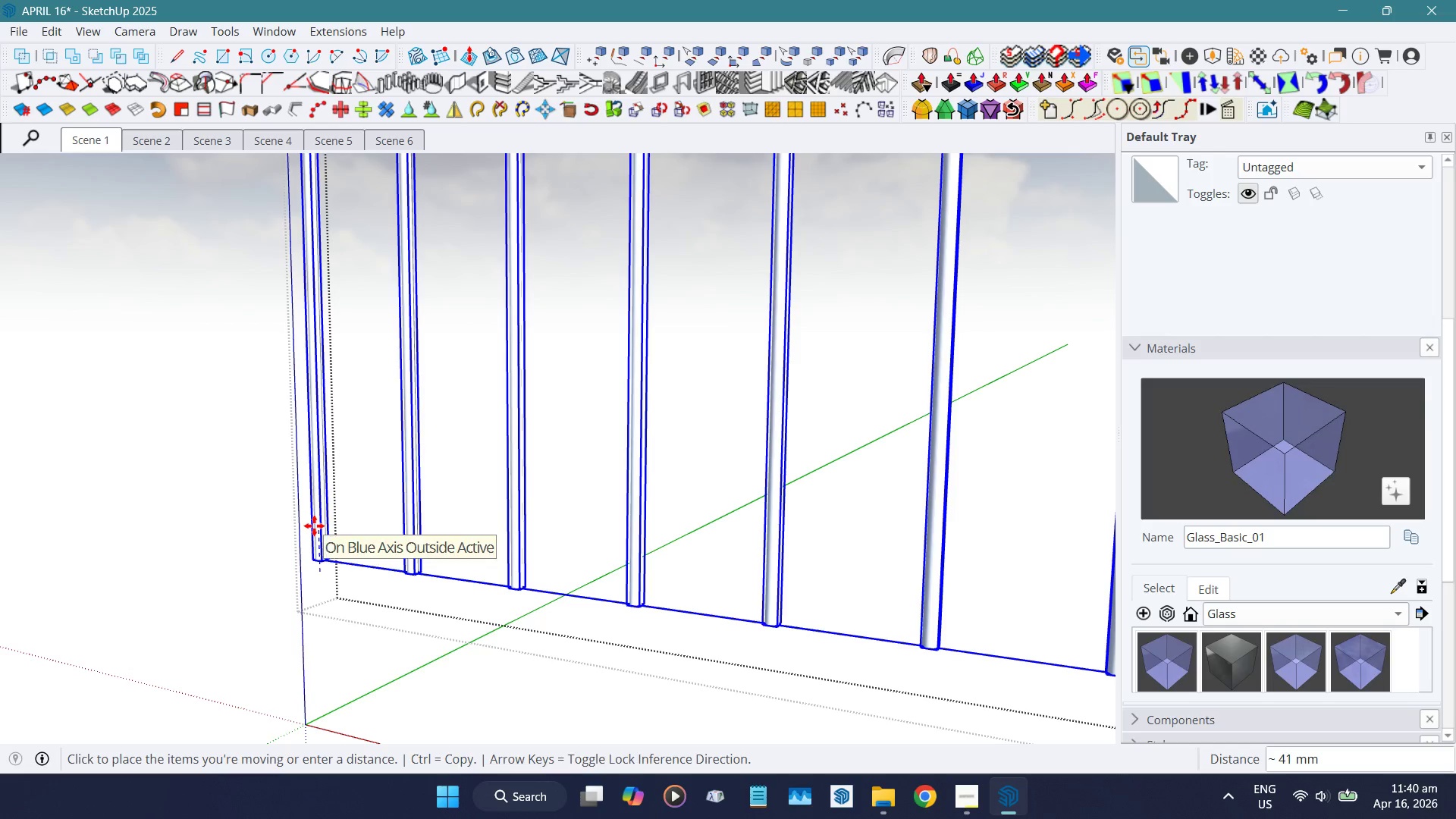 
key(Numpad1)
 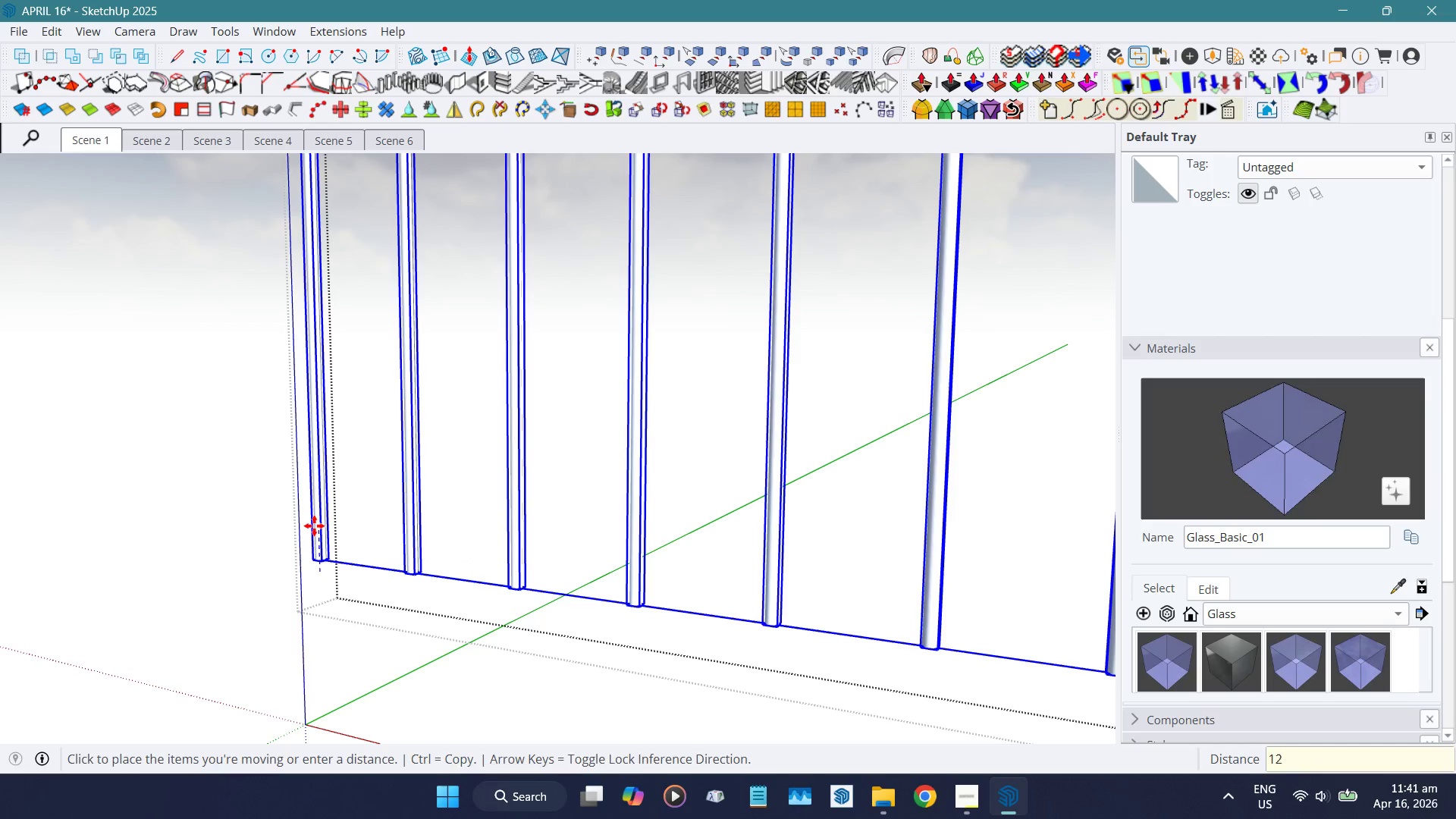 
key(Numpad2)
 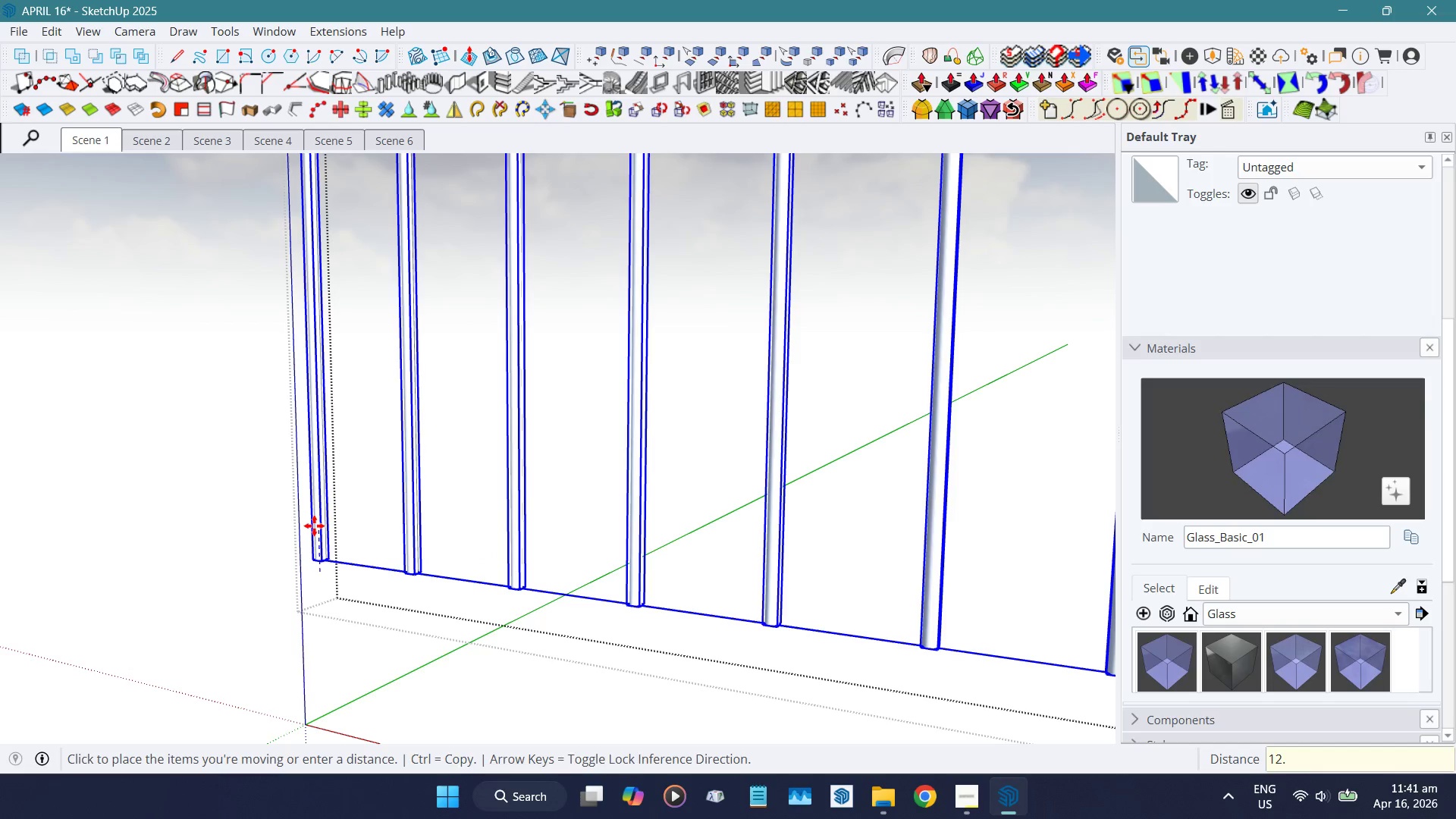 
key(NumpadDecimal)
 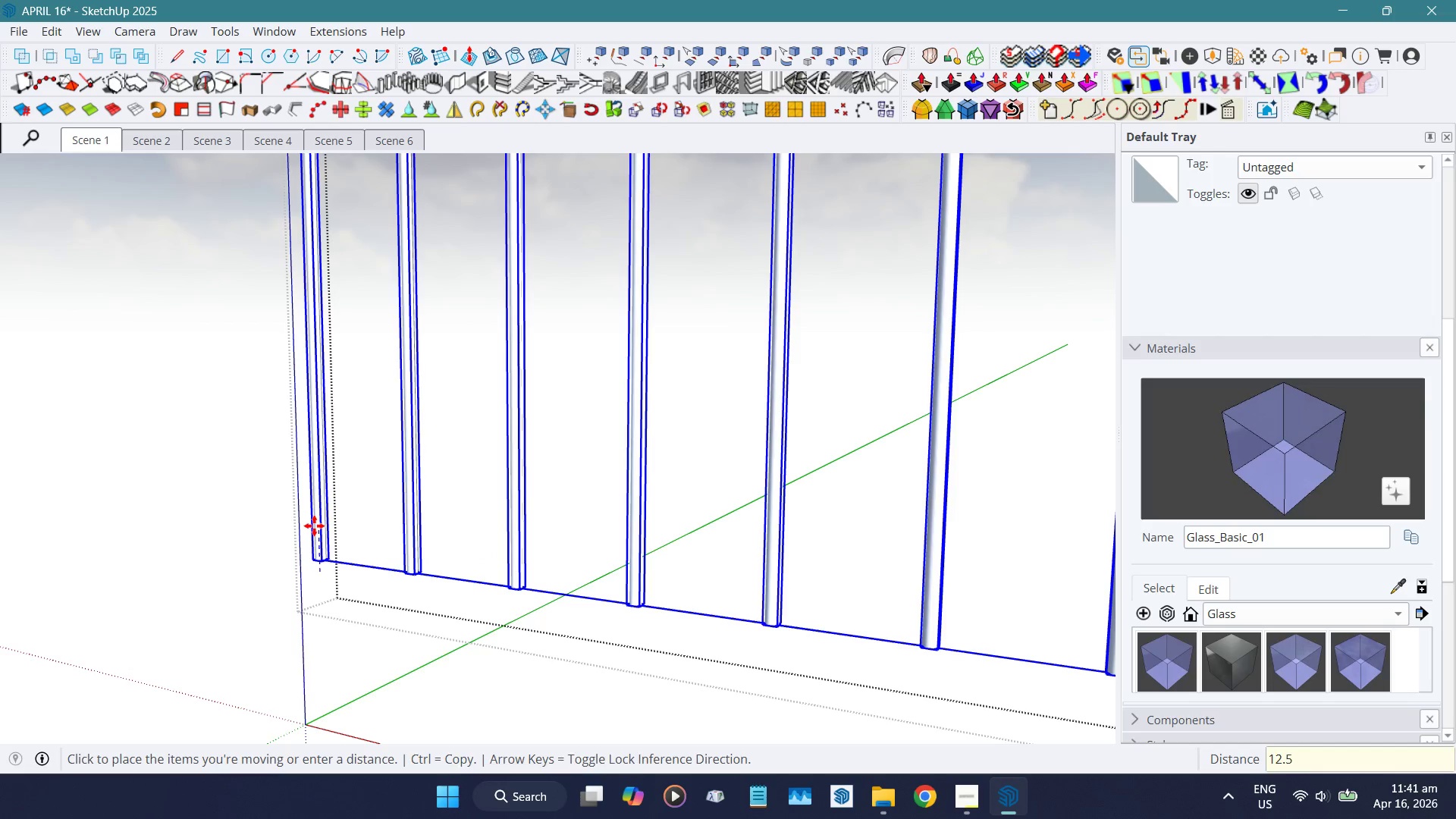 
key(Numpad5)
 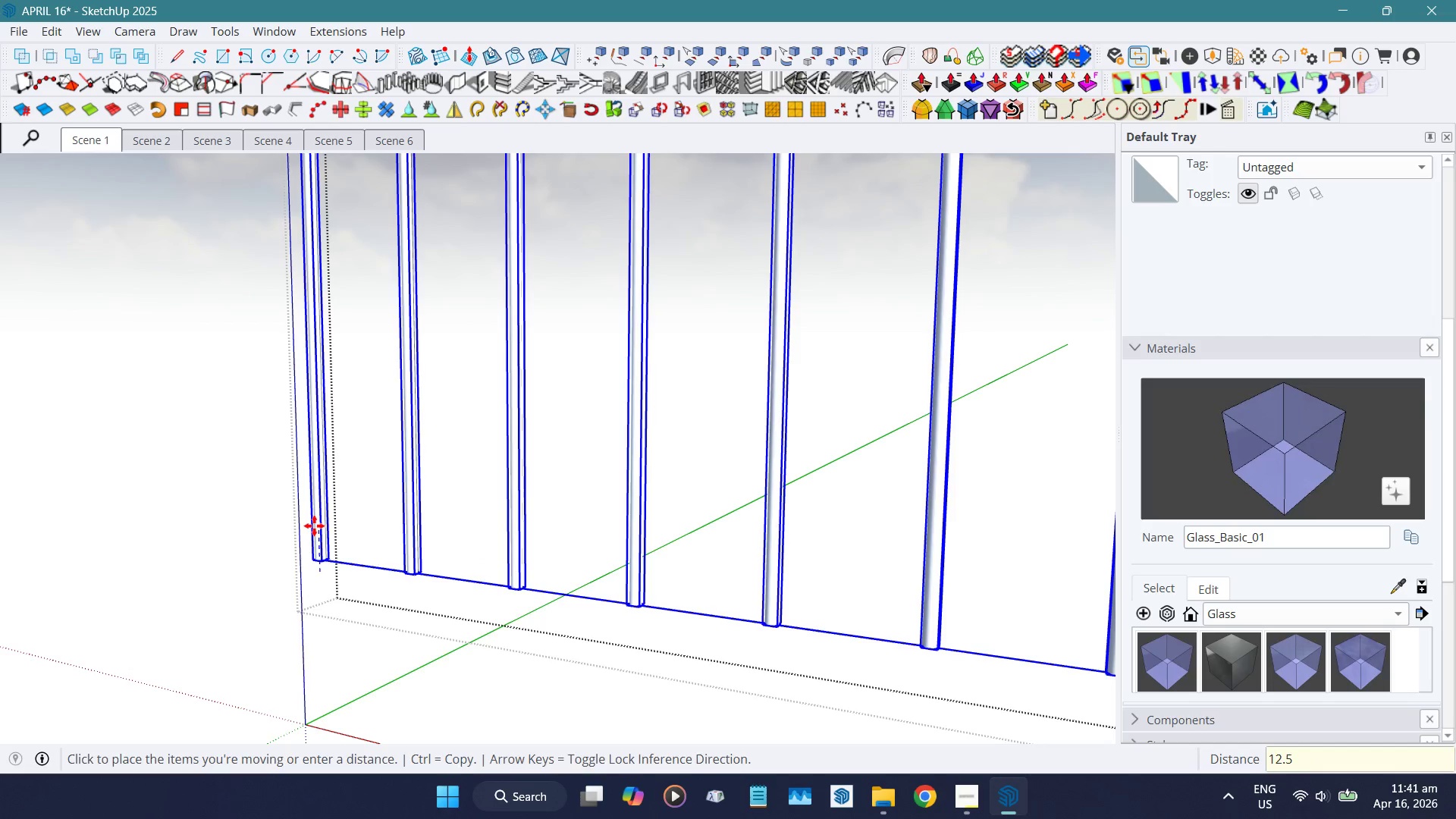 
key(NumpadEnter)
 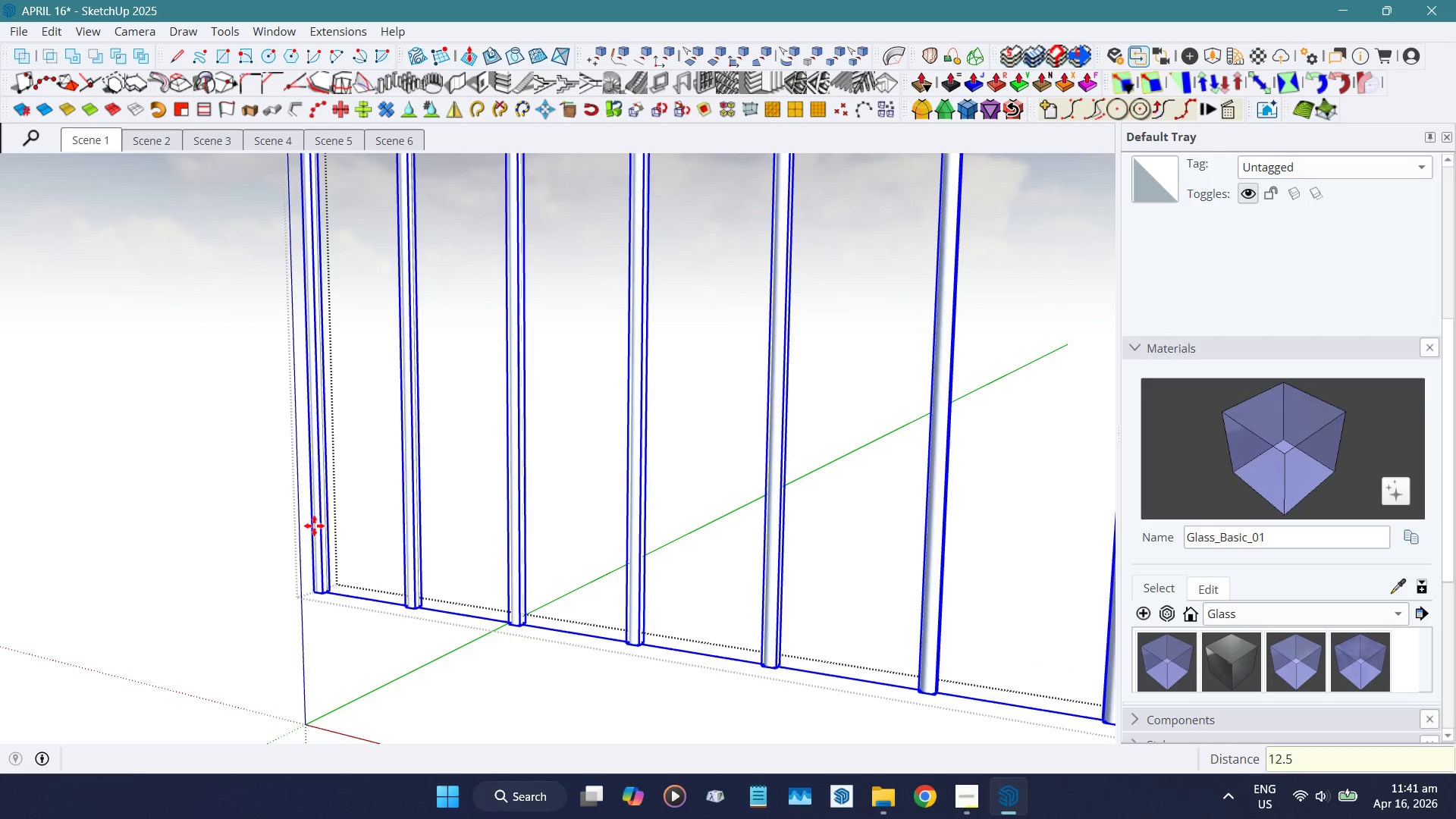 
key(Space)
 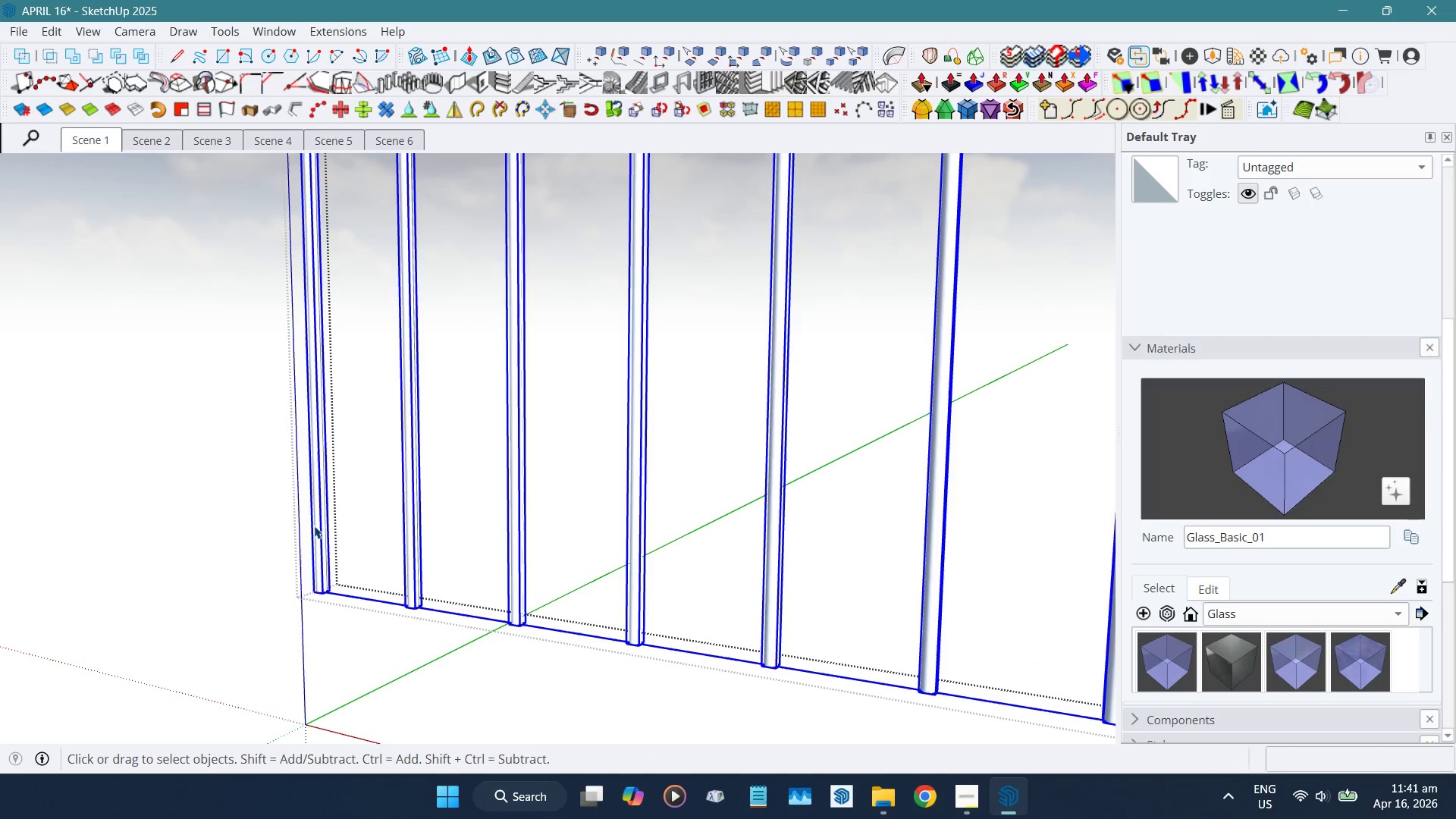 
scroll: coordinate [333, 561], scroll_direction: down, amount: 13.0
 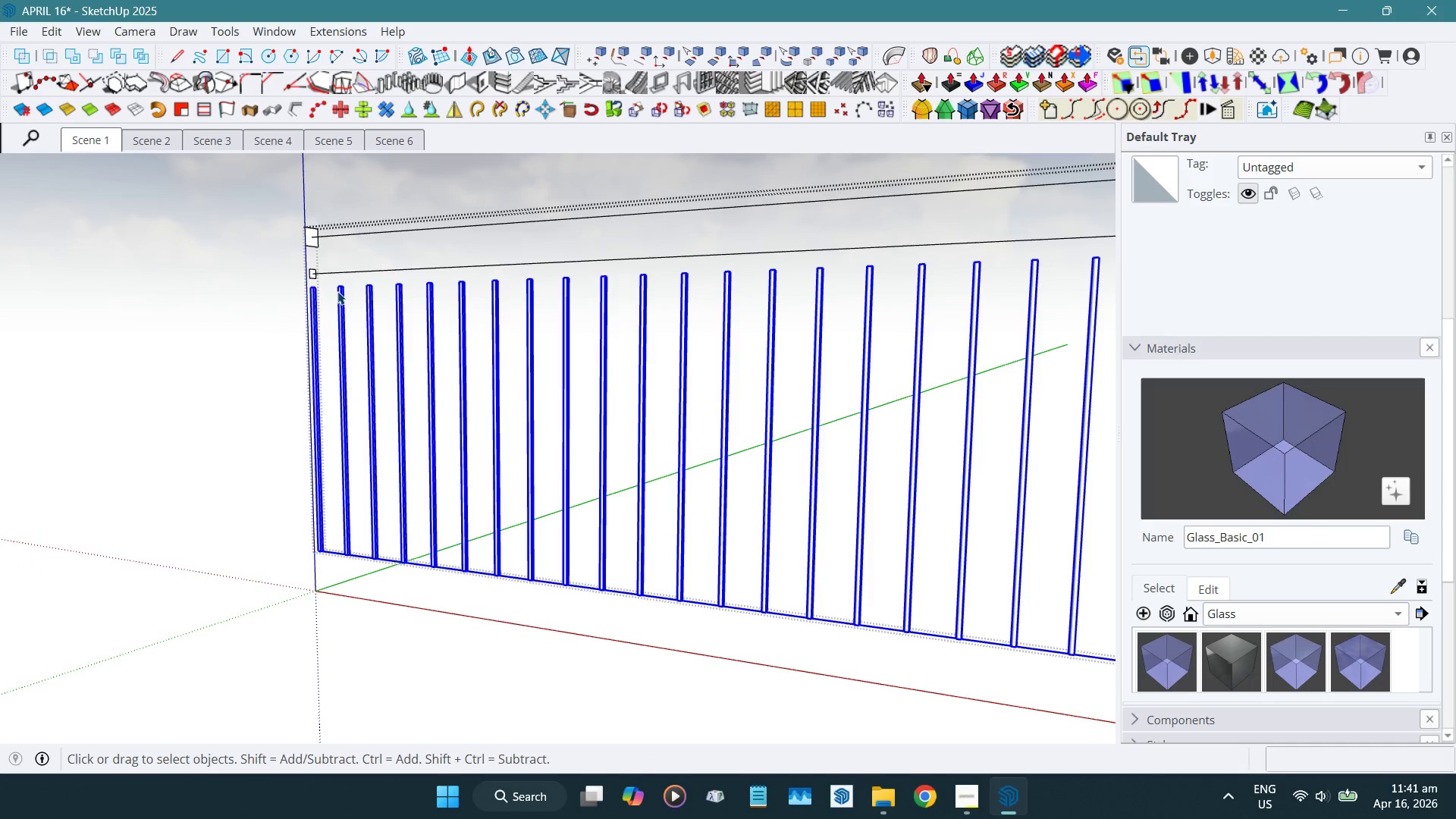 
hold_key(key=ShiftLeft, duration=0.55)
 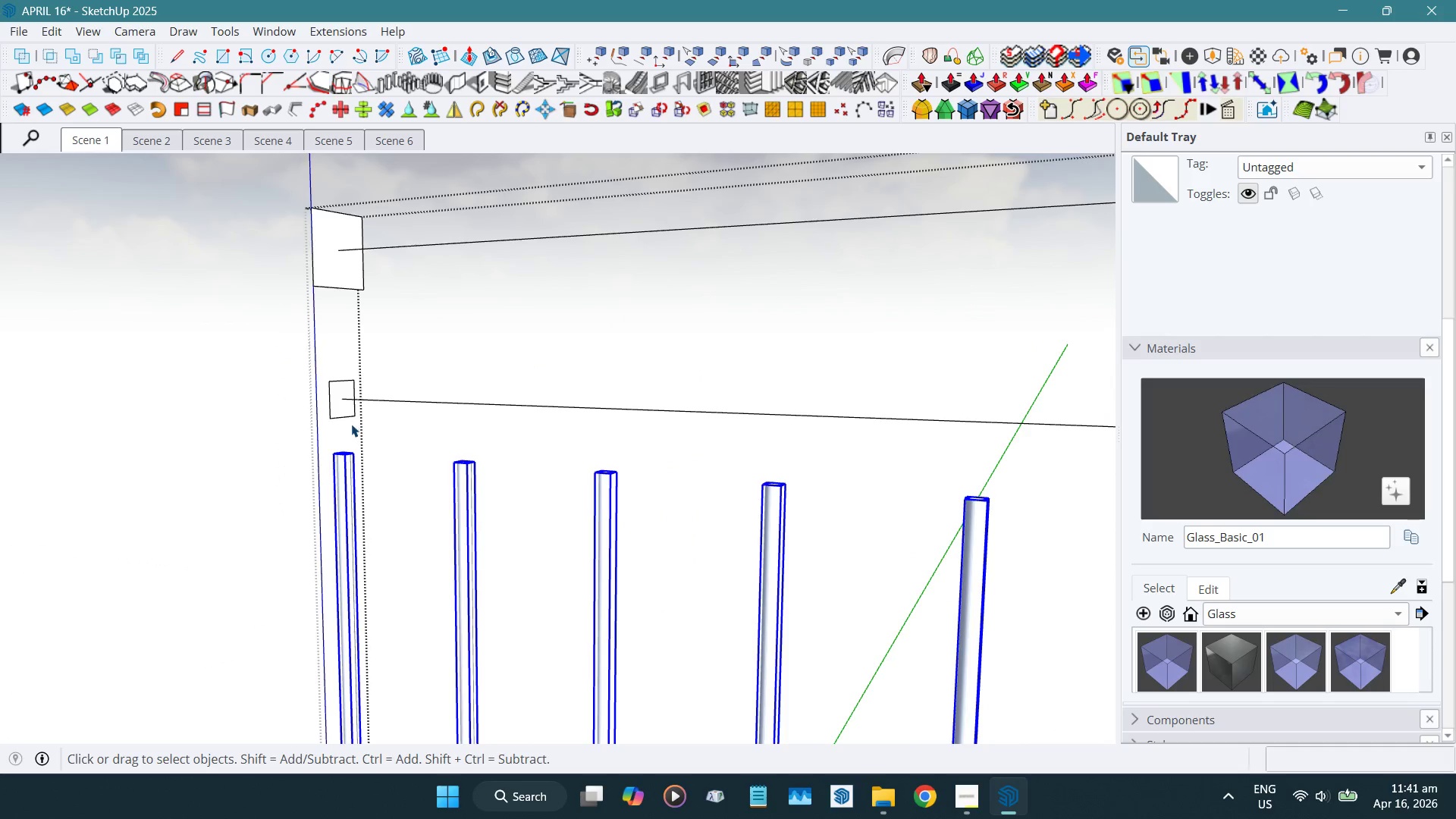 
scroll: coordinate [350, 488], scroll_direction: up, amount: 18.0
 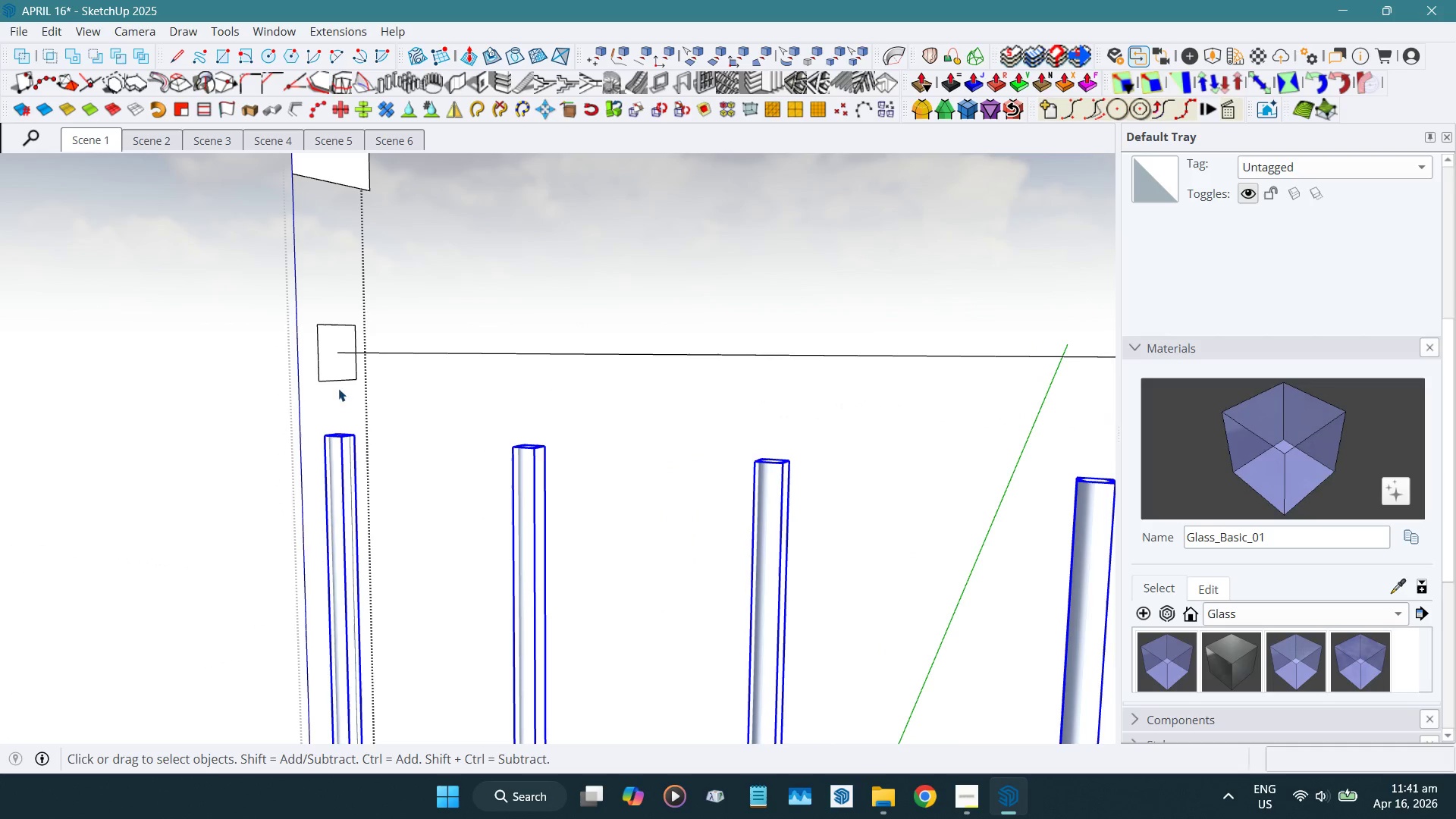 
left_click([334, 357])
 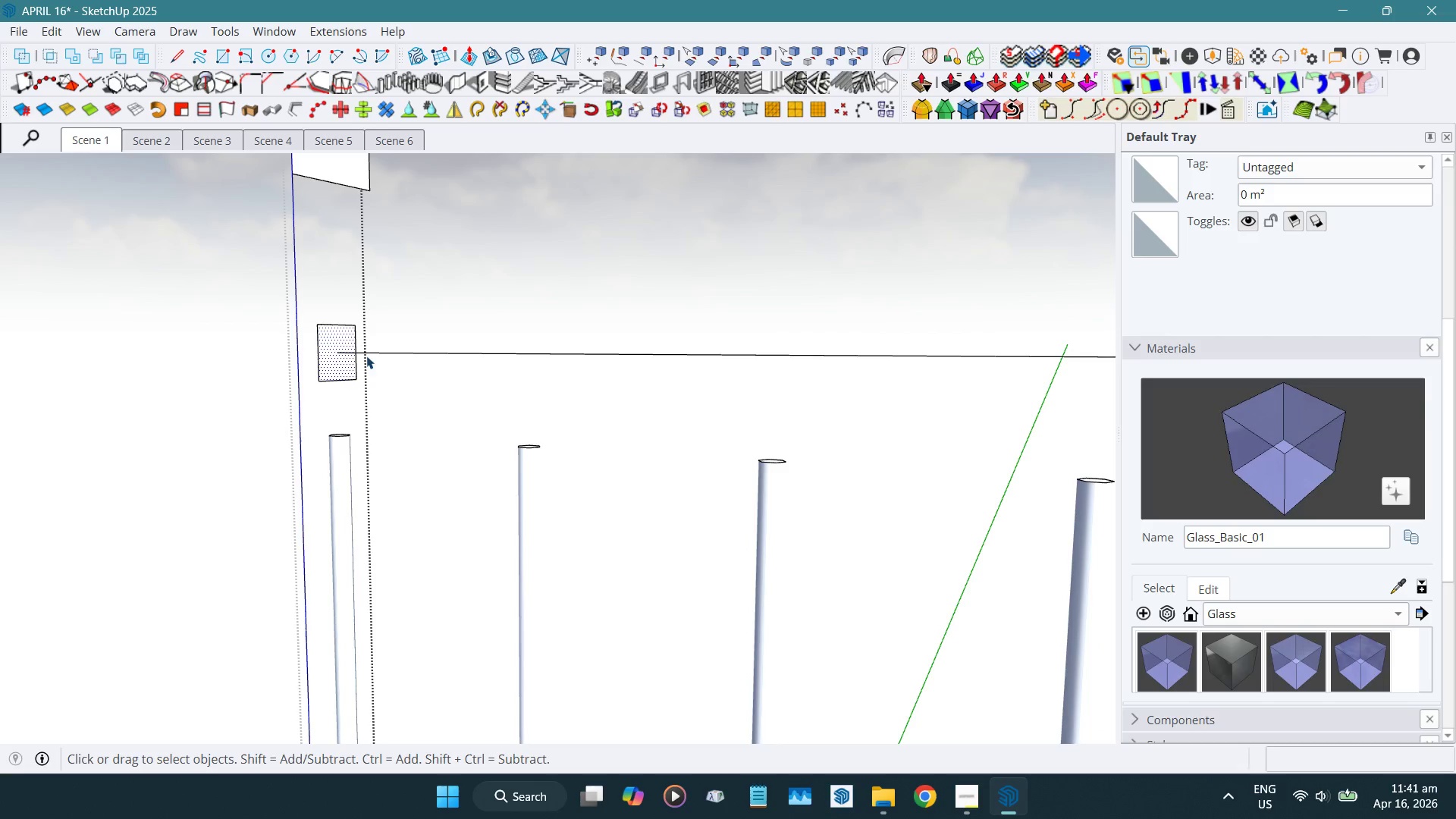 
left_click([369, 354])
 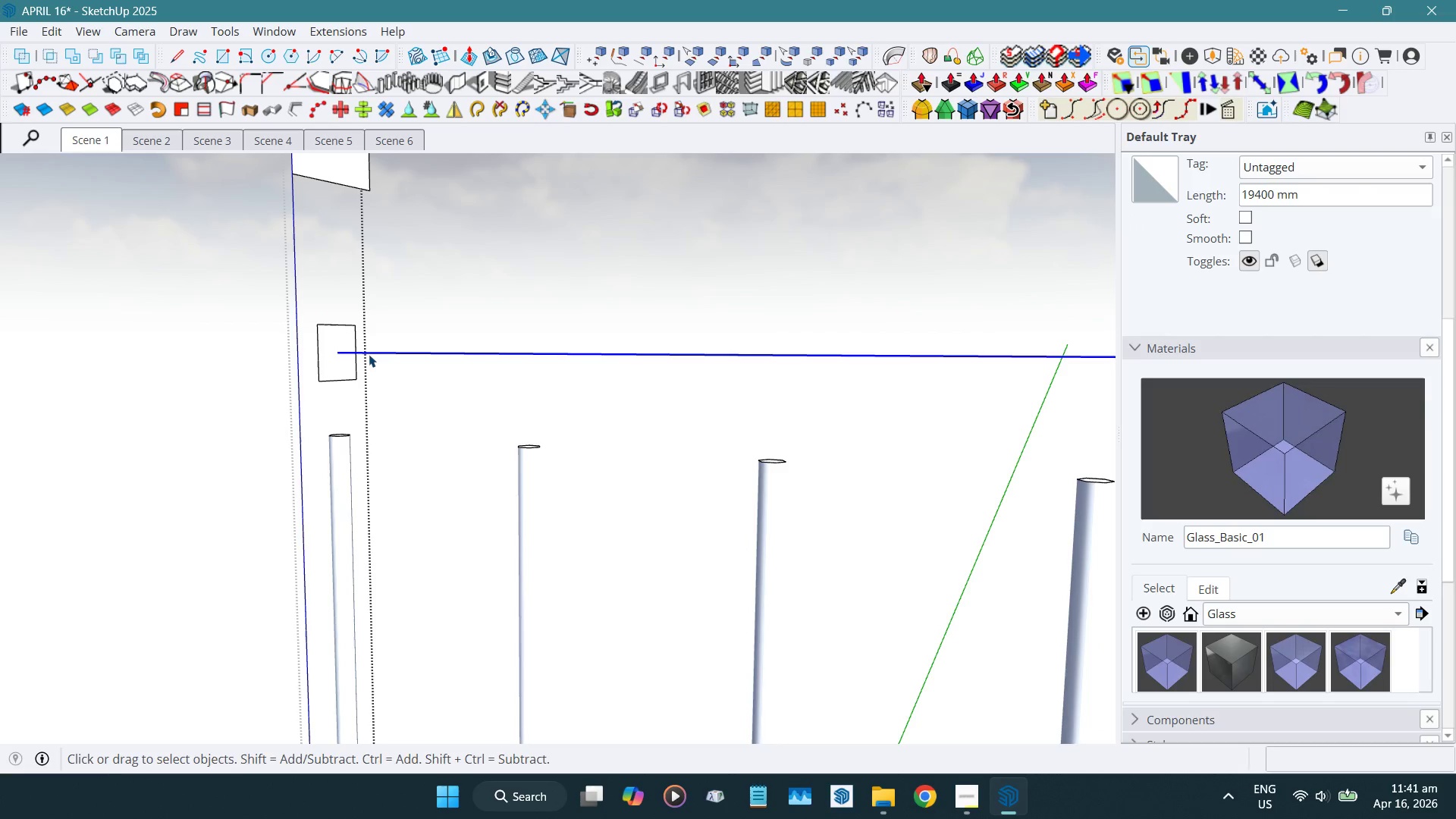 
key(F)
 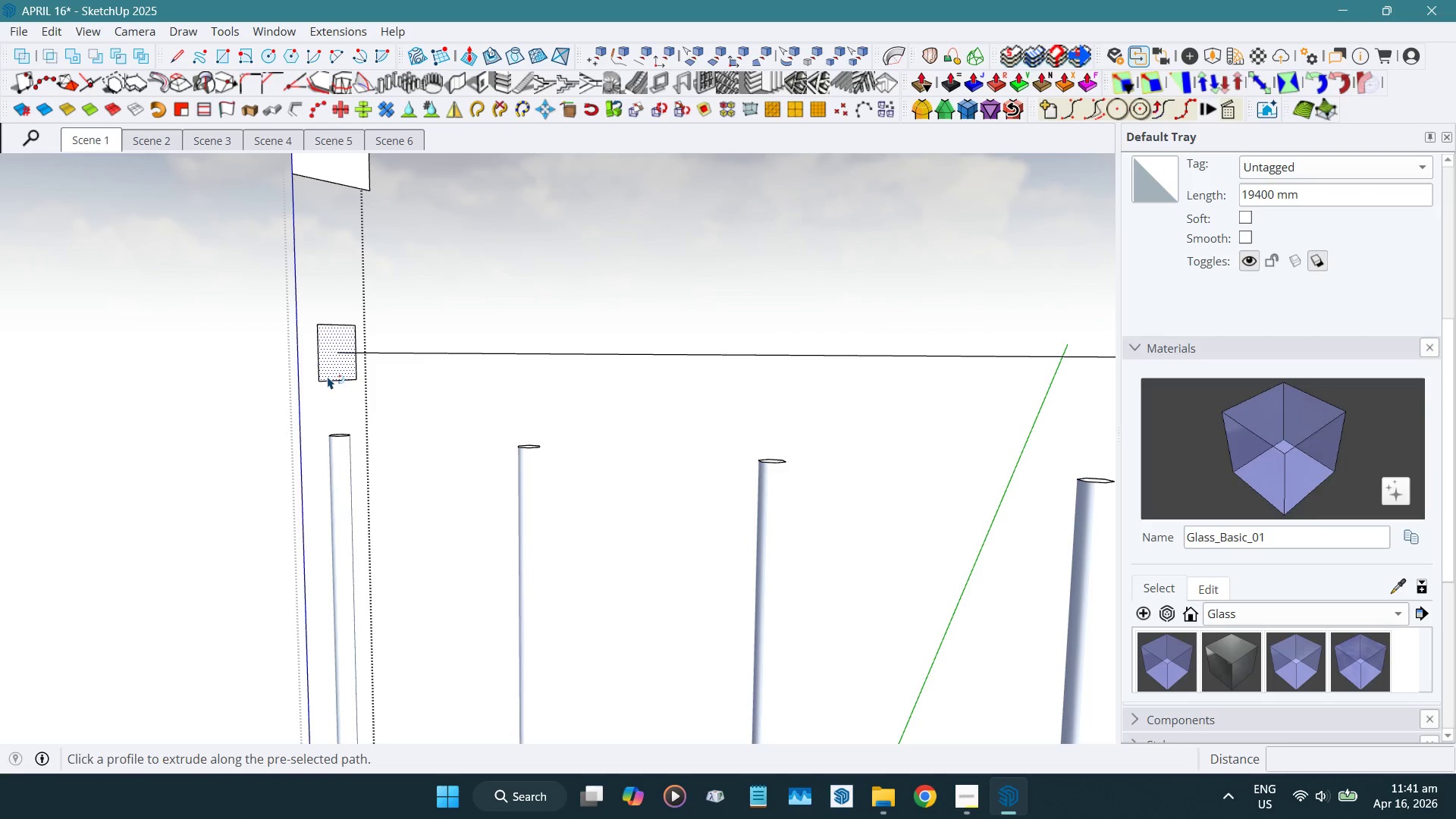 
left_click([328, 376])
 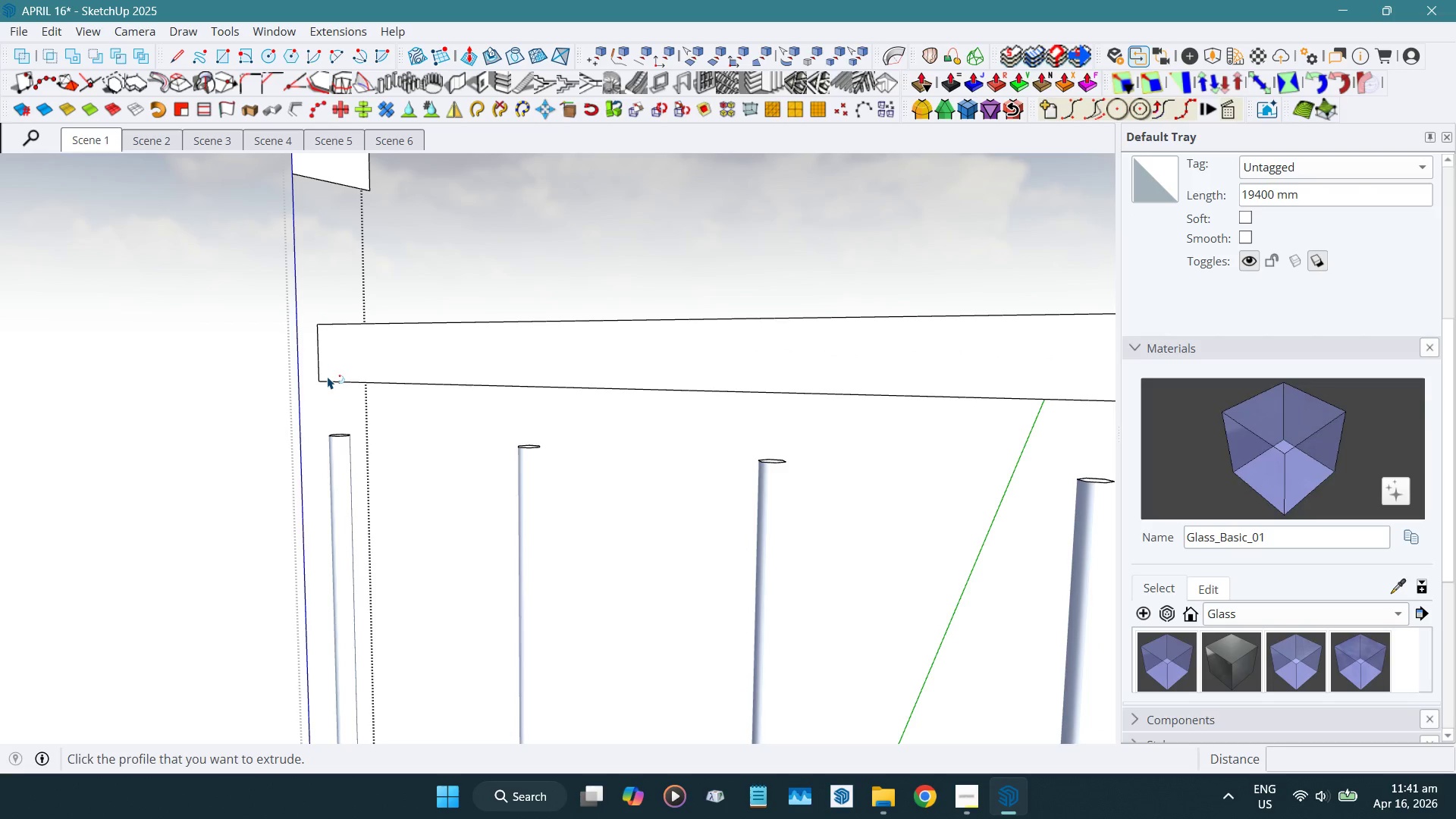 
key(Space)
 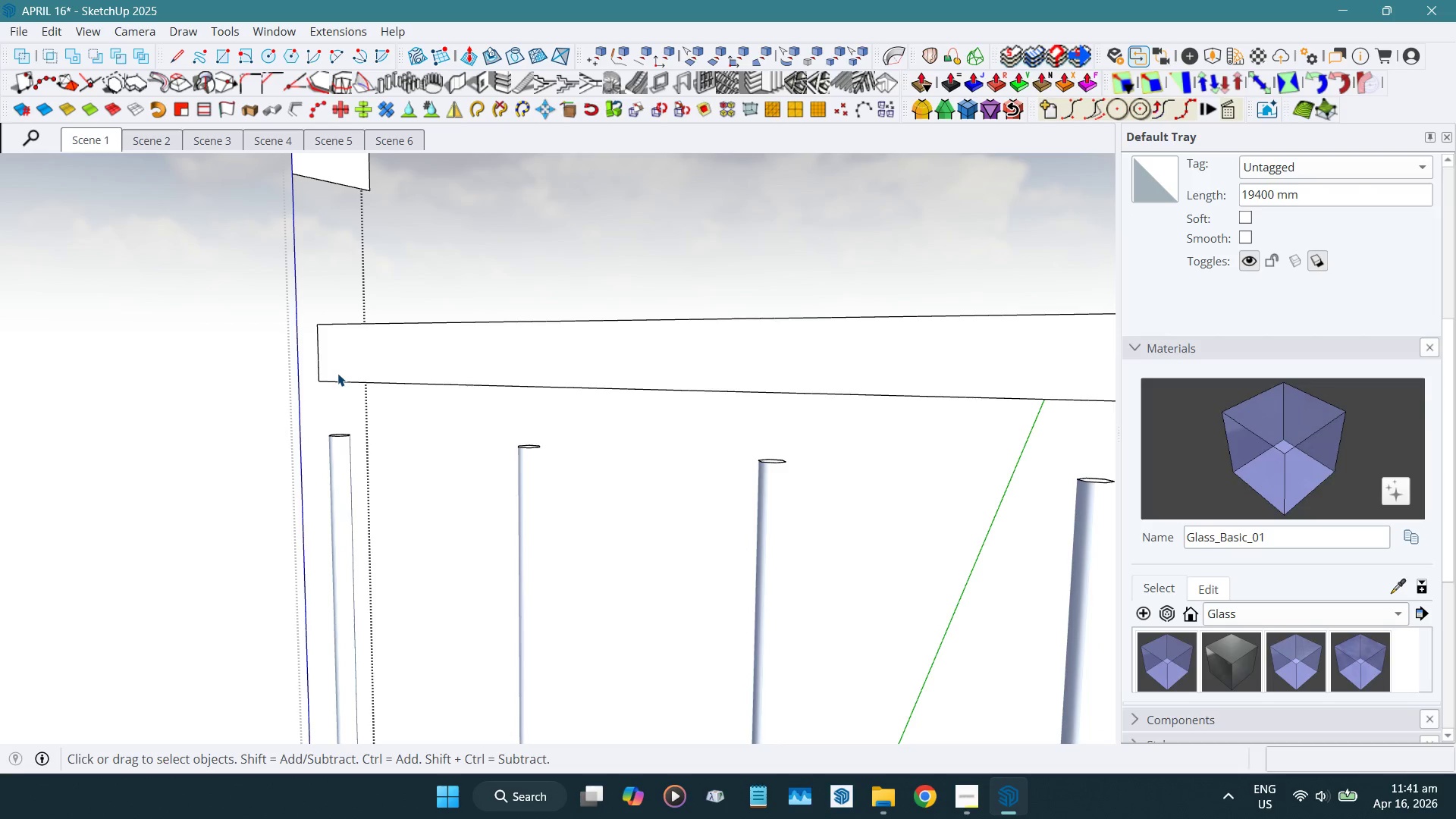 
double_click([337, 373])
 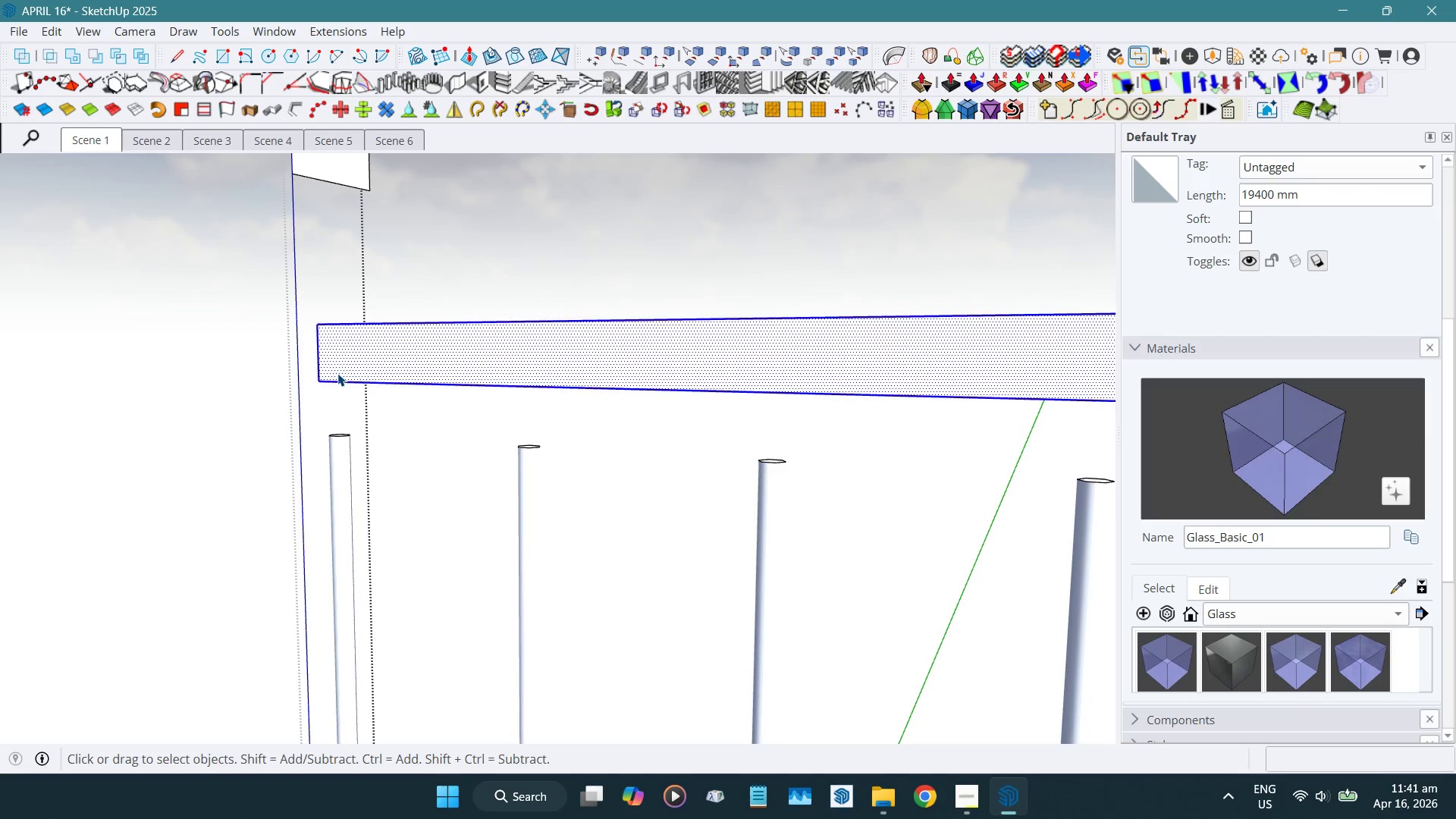 
triple_click([337, 373])
 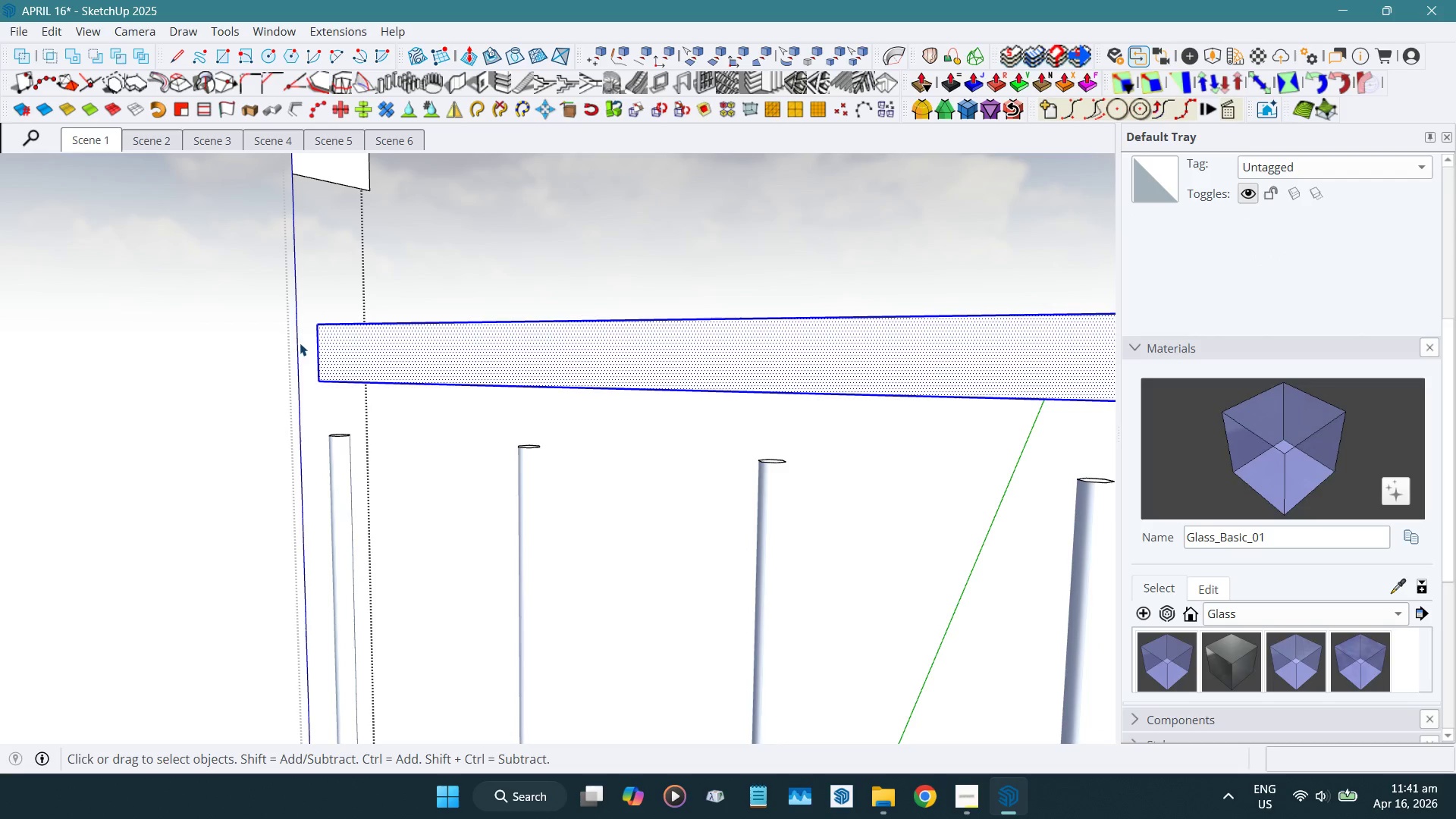 
key(Shift+ShiftLeft)
 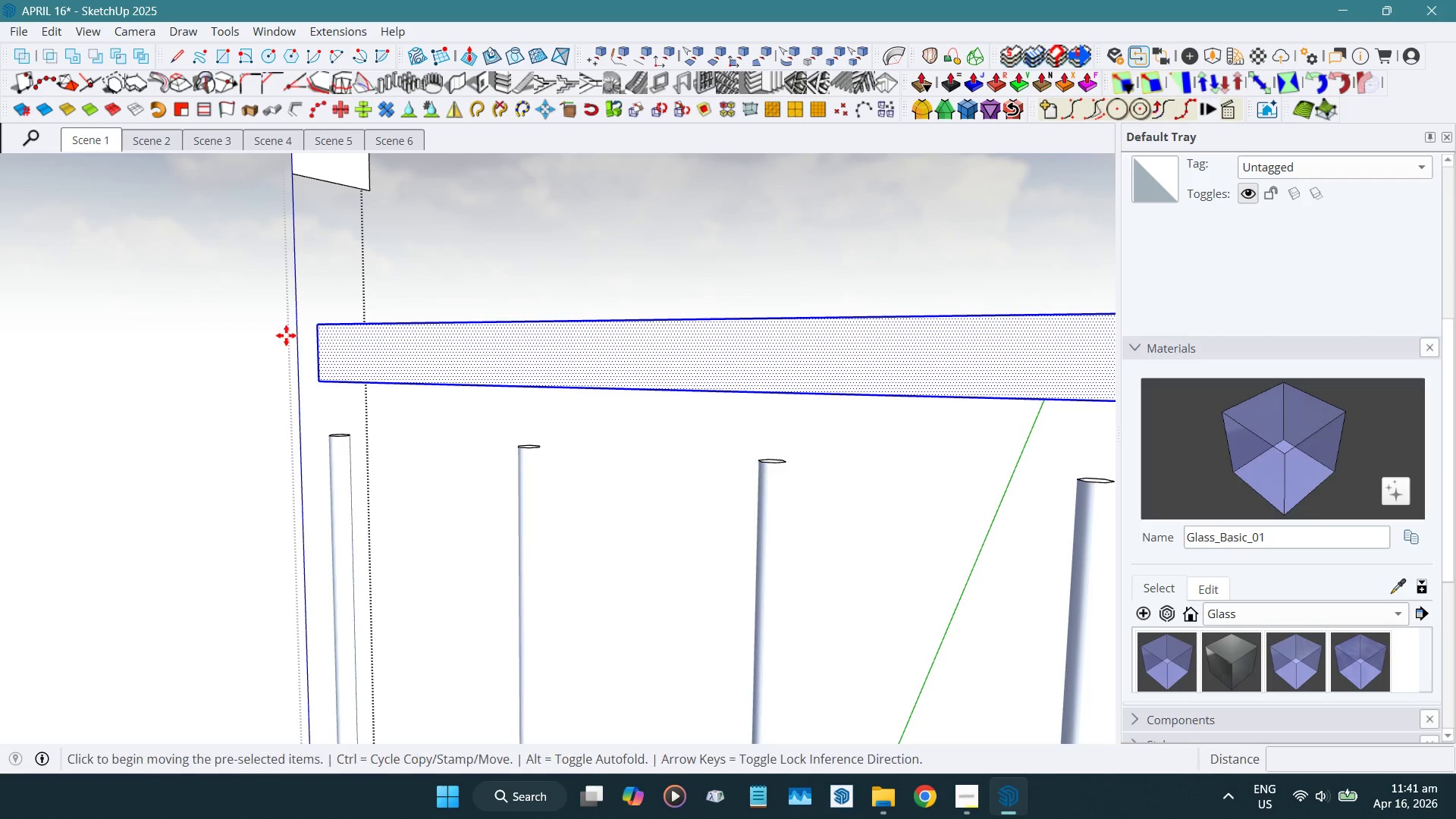 
key(Shift+W)
 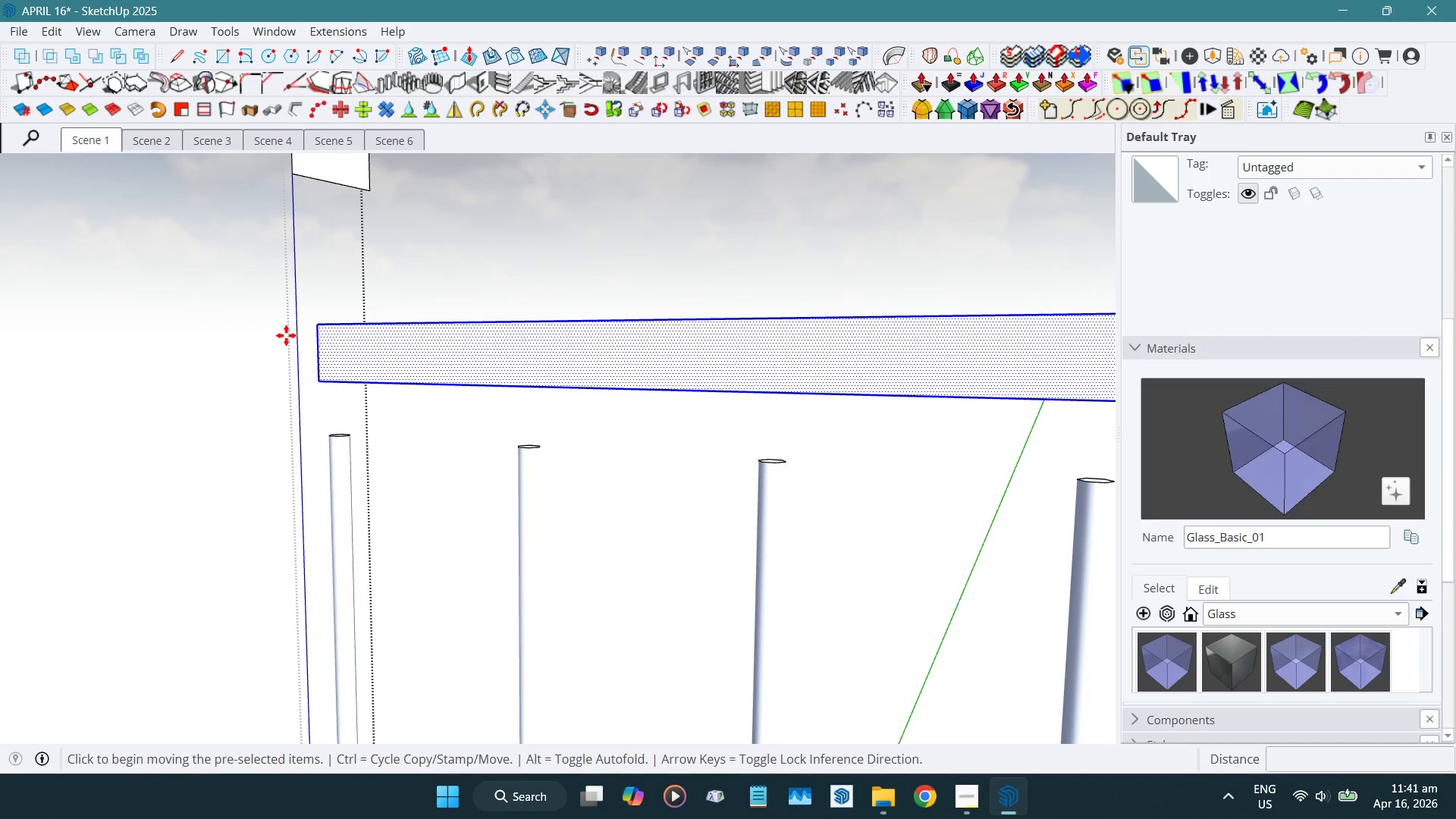 
left_click([286, 335])
 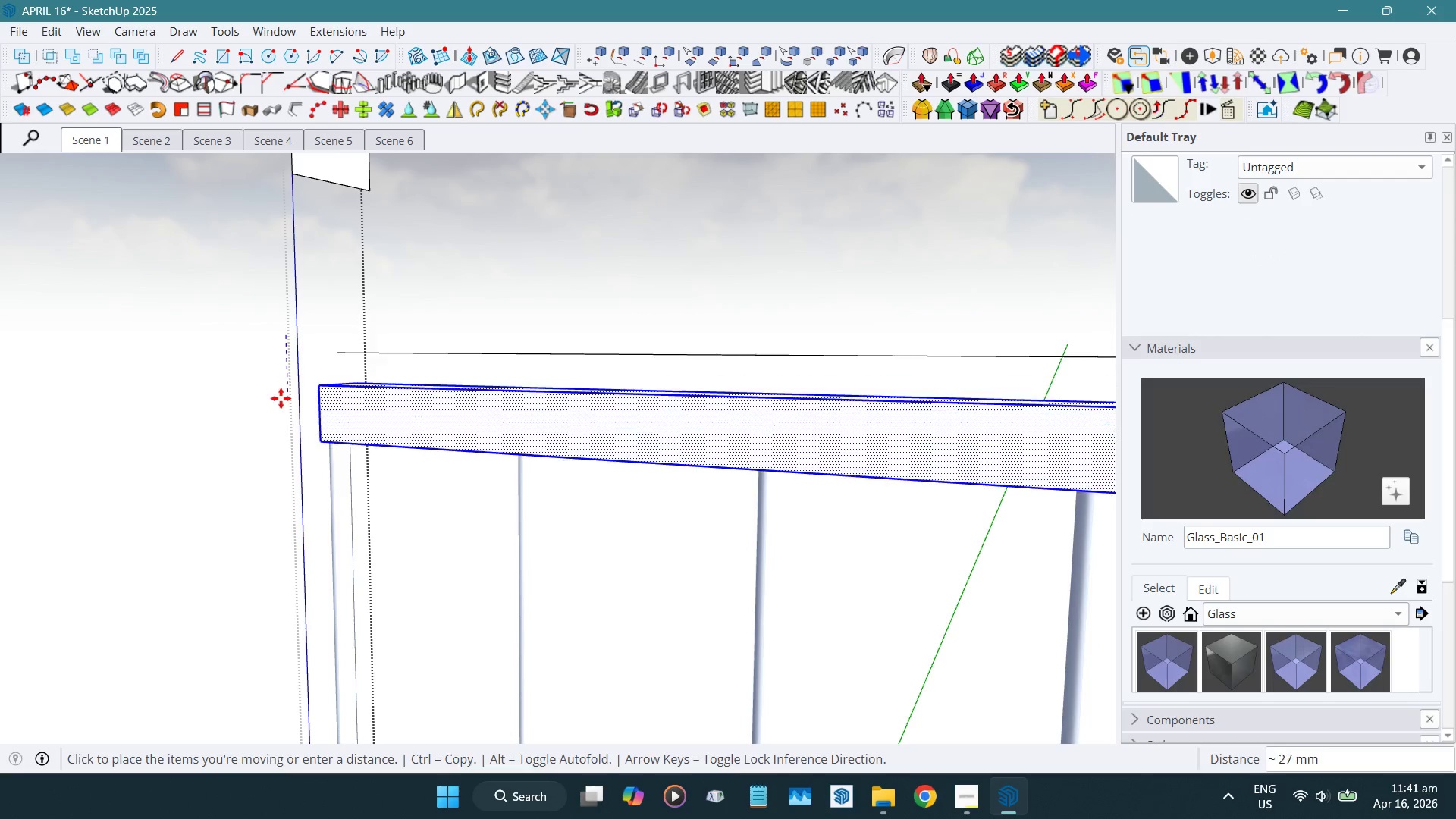 
key(Control+ControlLeft)
 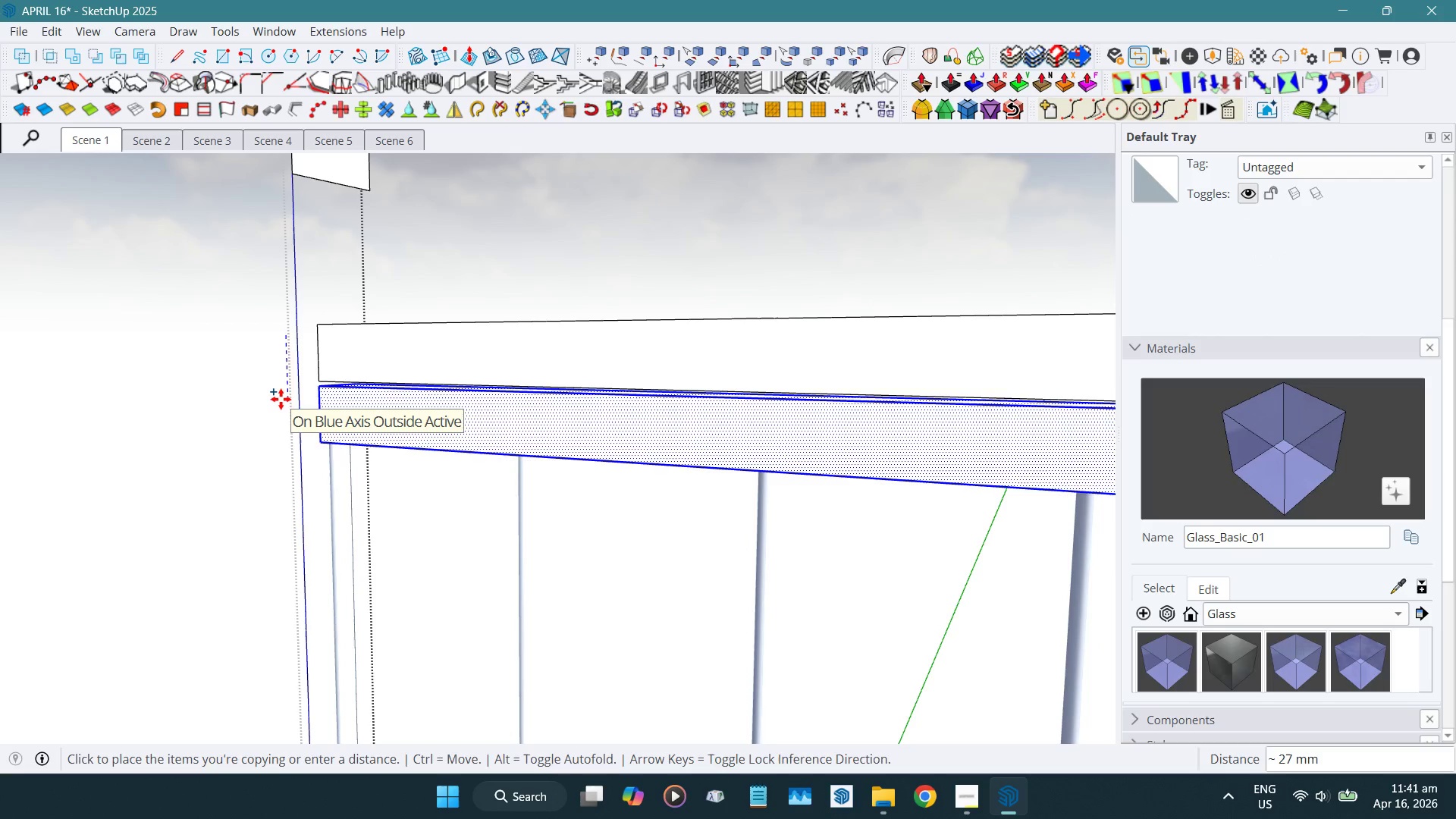 
key(Numpad8)
 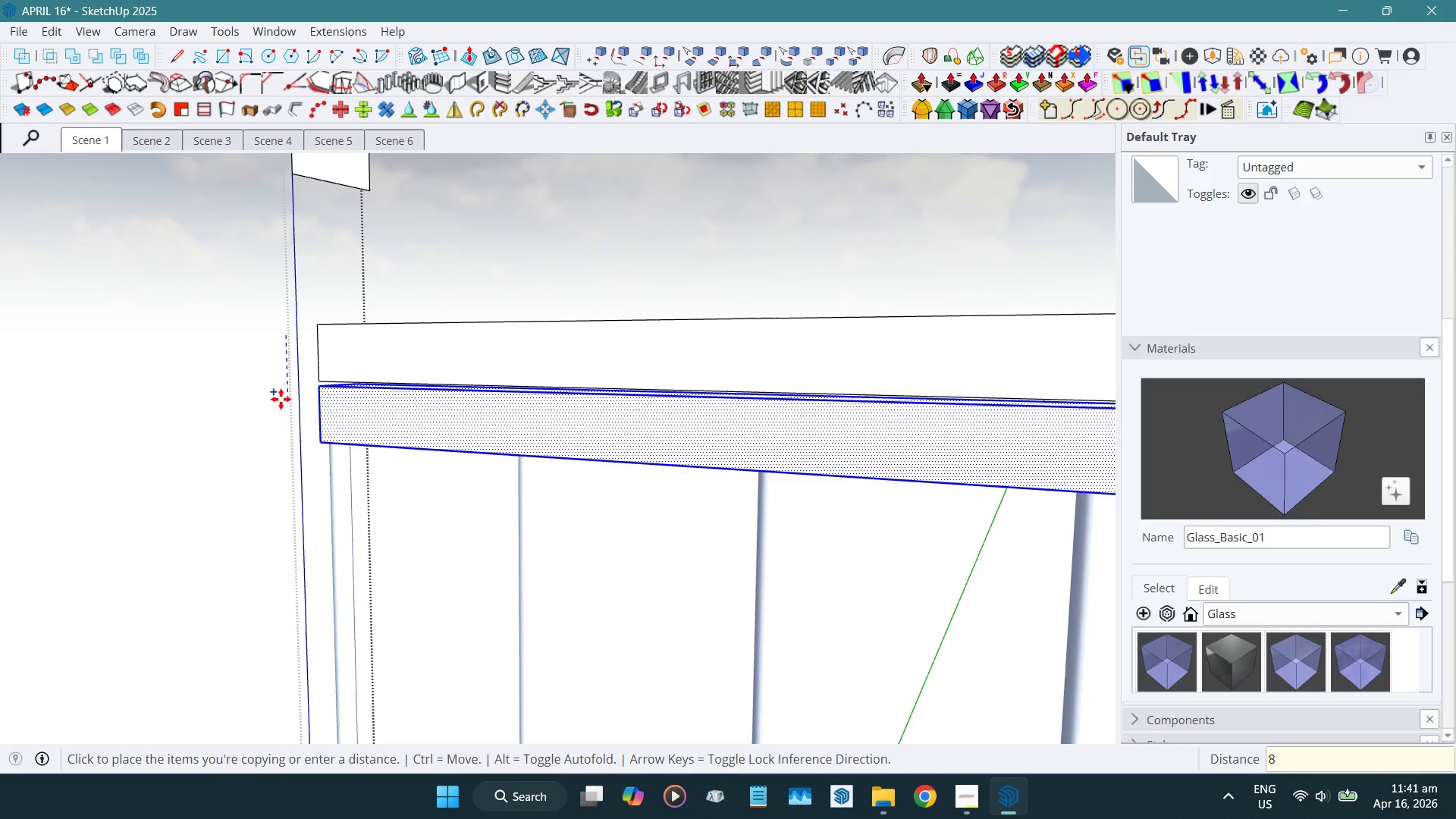 
key(Numpad0)
 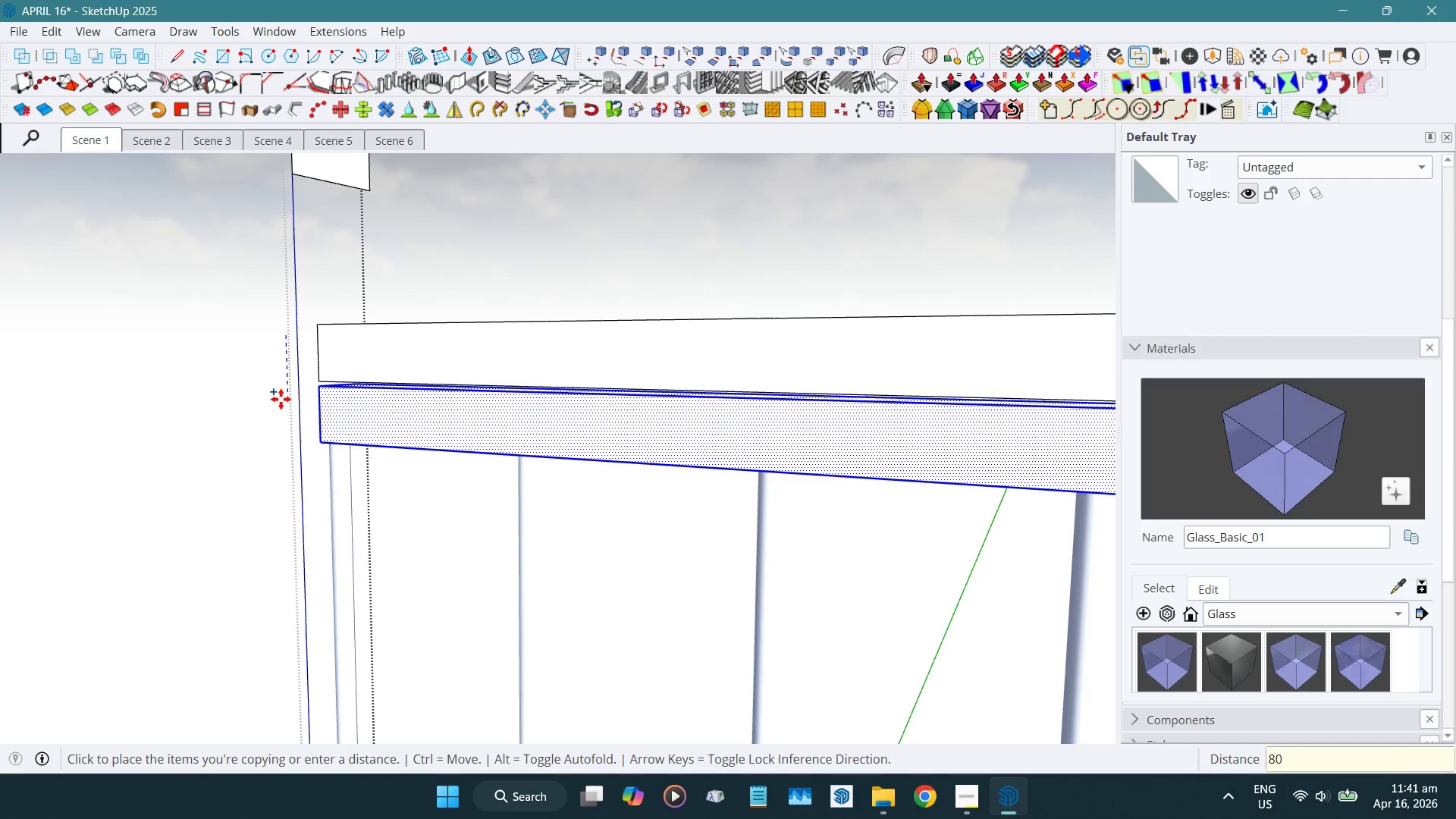 
key(Numpad0)
 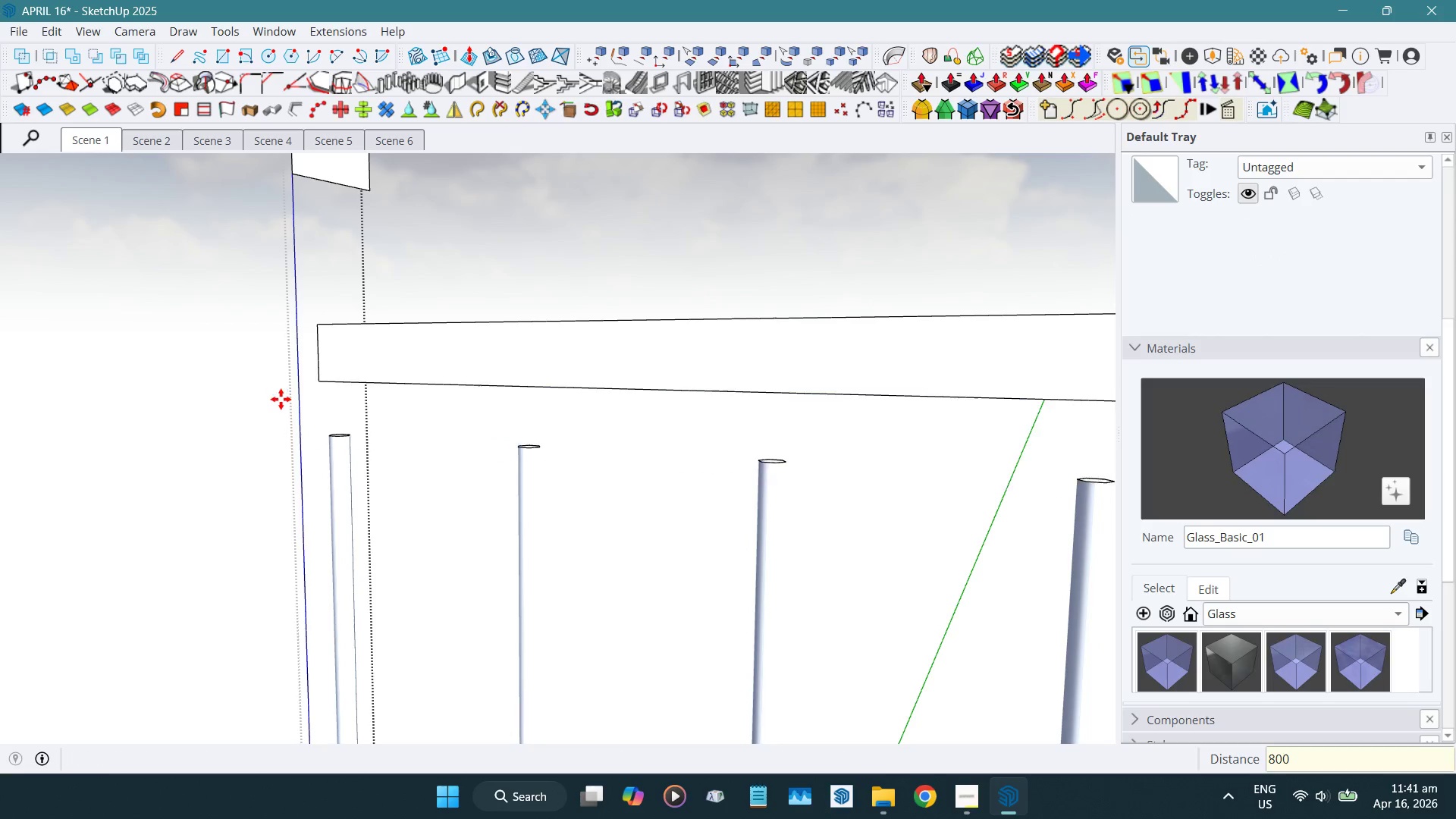 
key(NumpadEnter)
 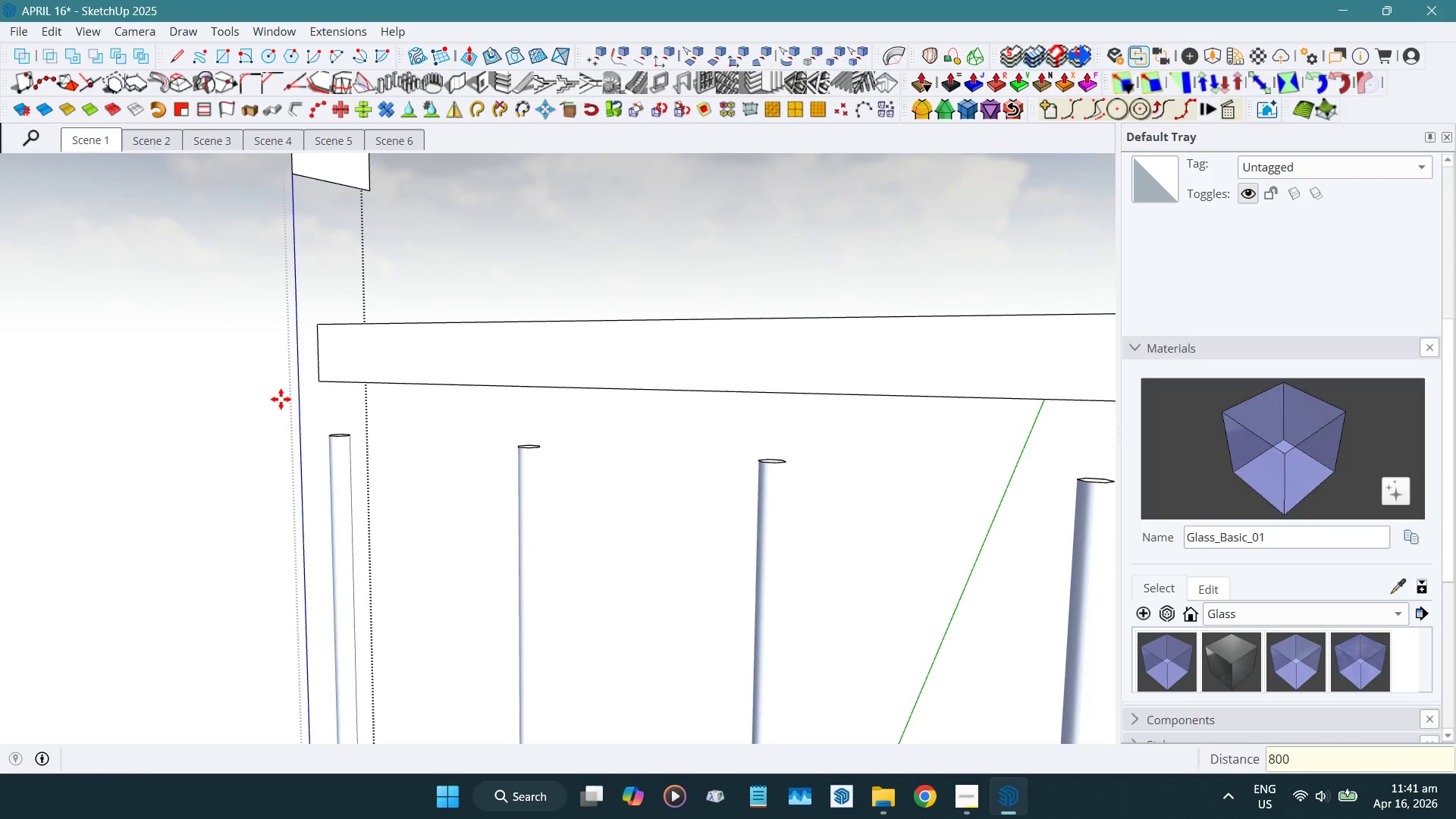 
key(Space)
 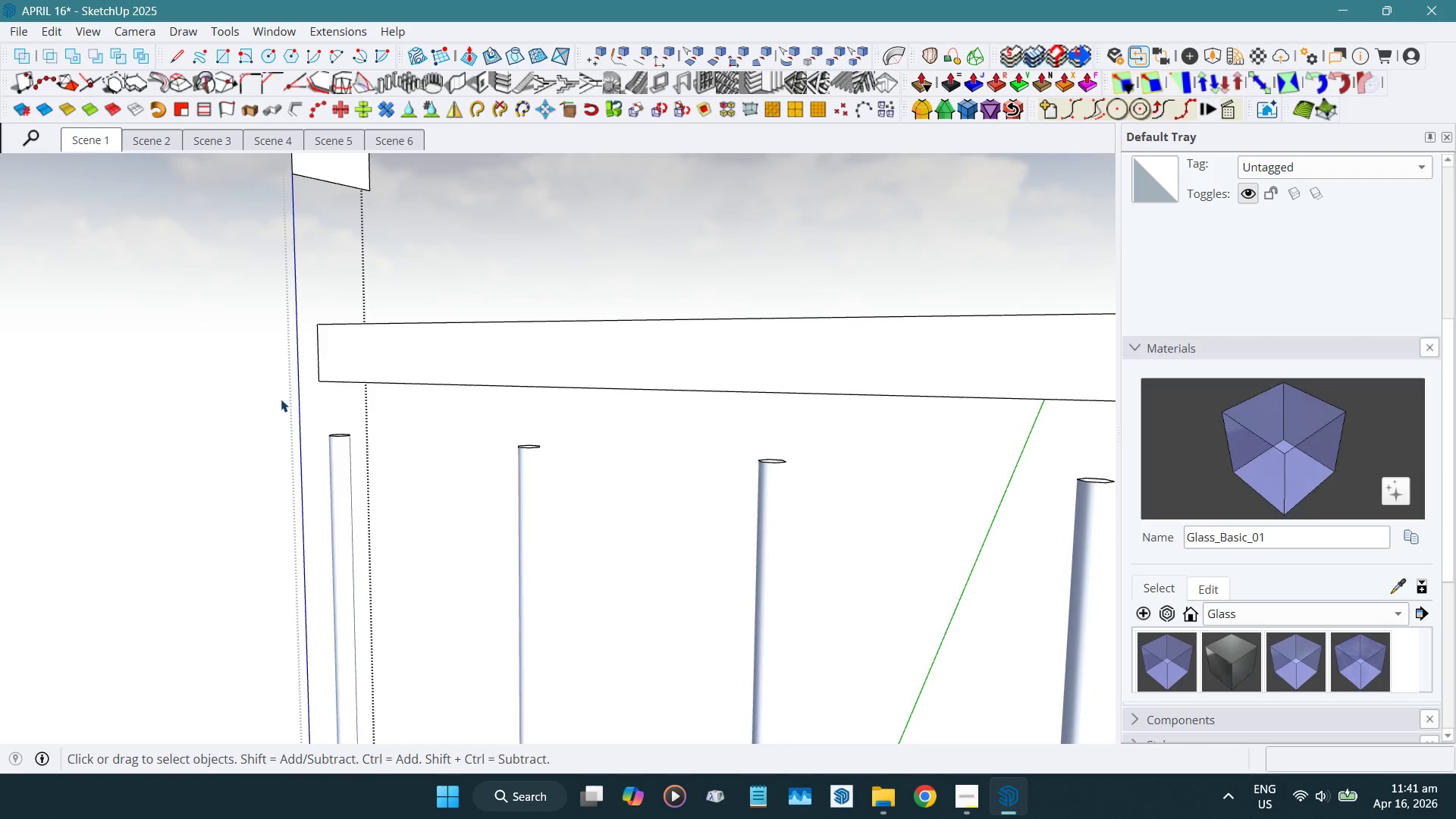 
scroll: coordinate [298, 619], scroll_direction: none, amount: 0.0
 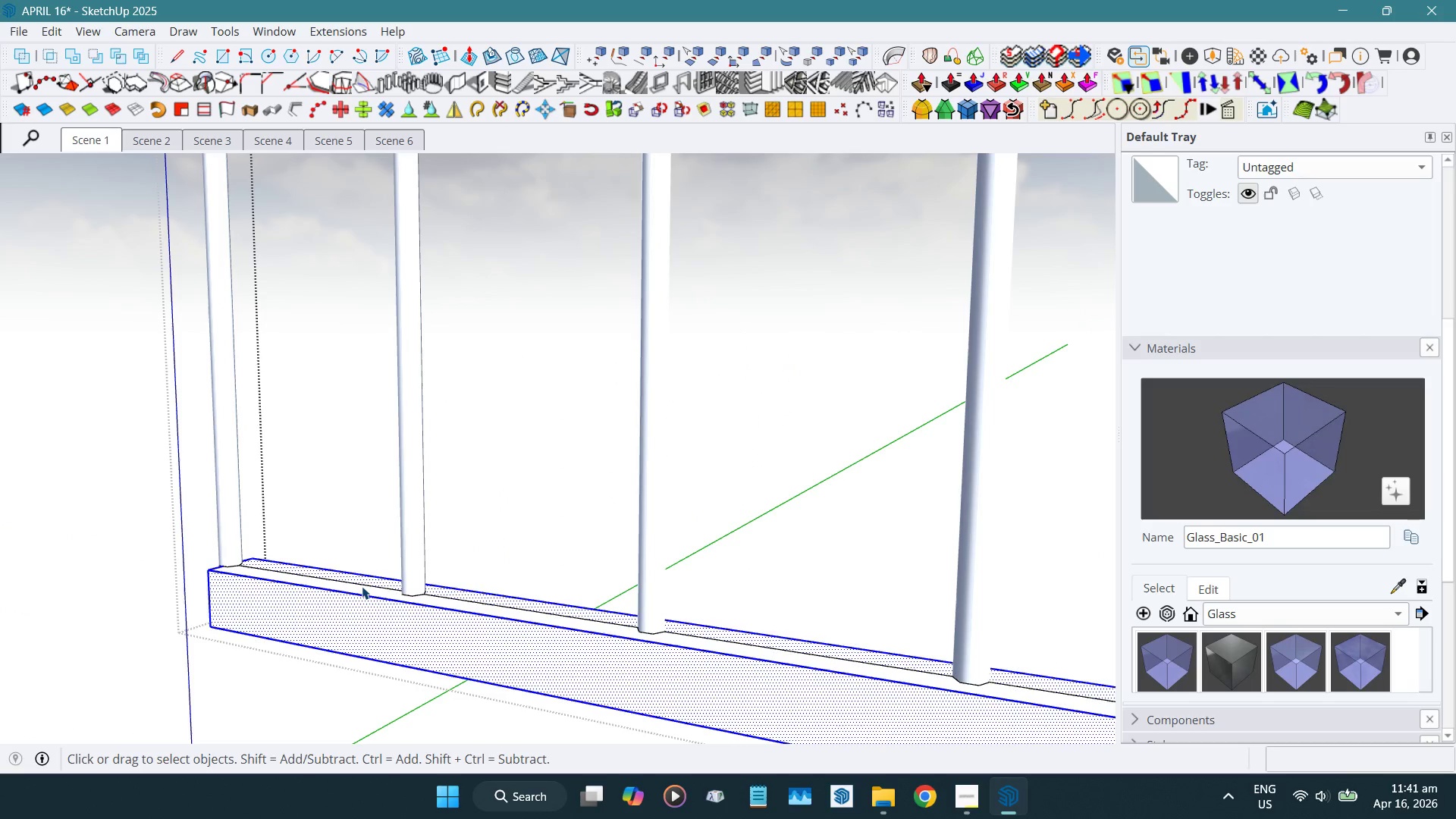 
left_click([362, 585])
 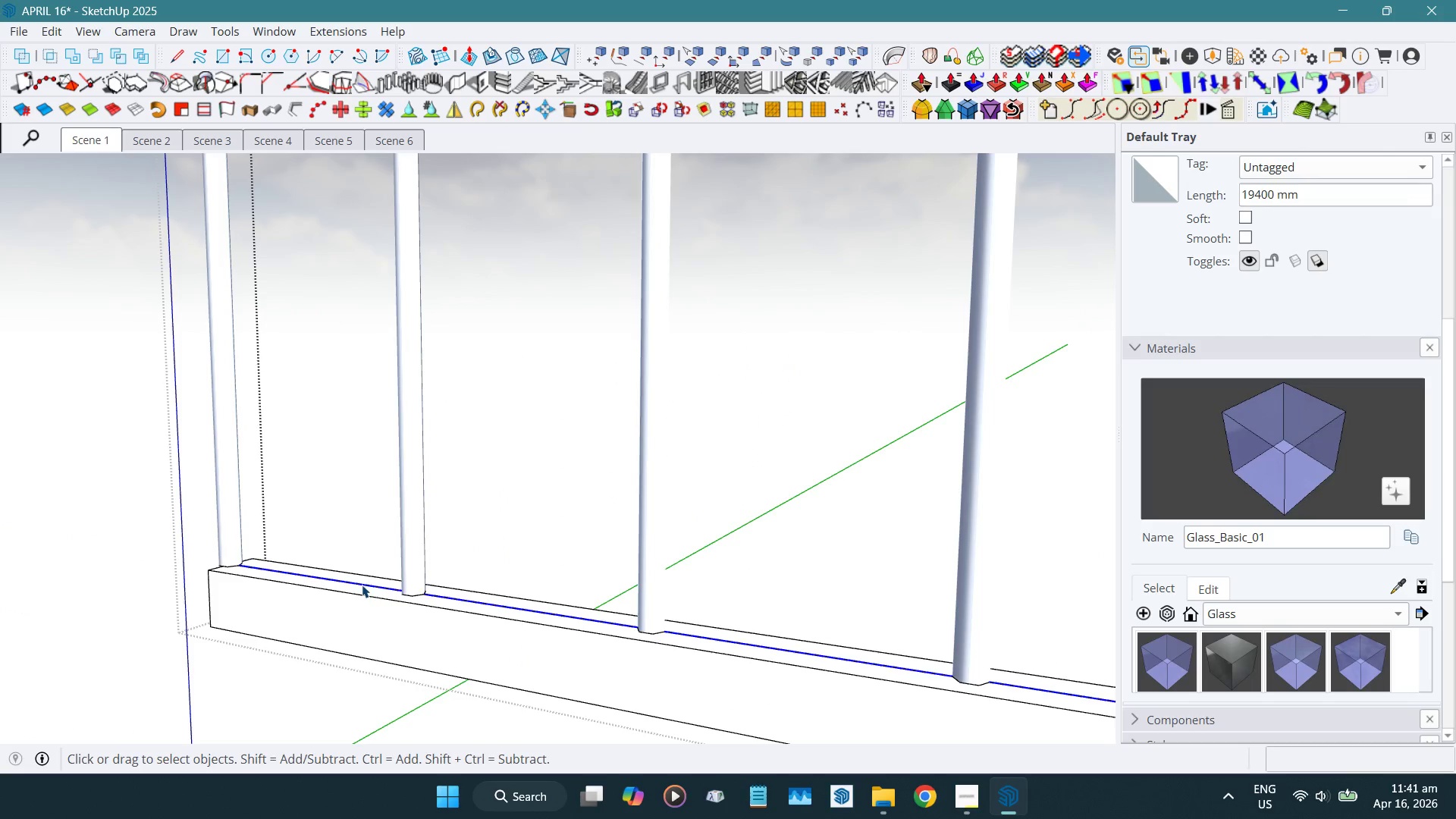 
key(Delete)
 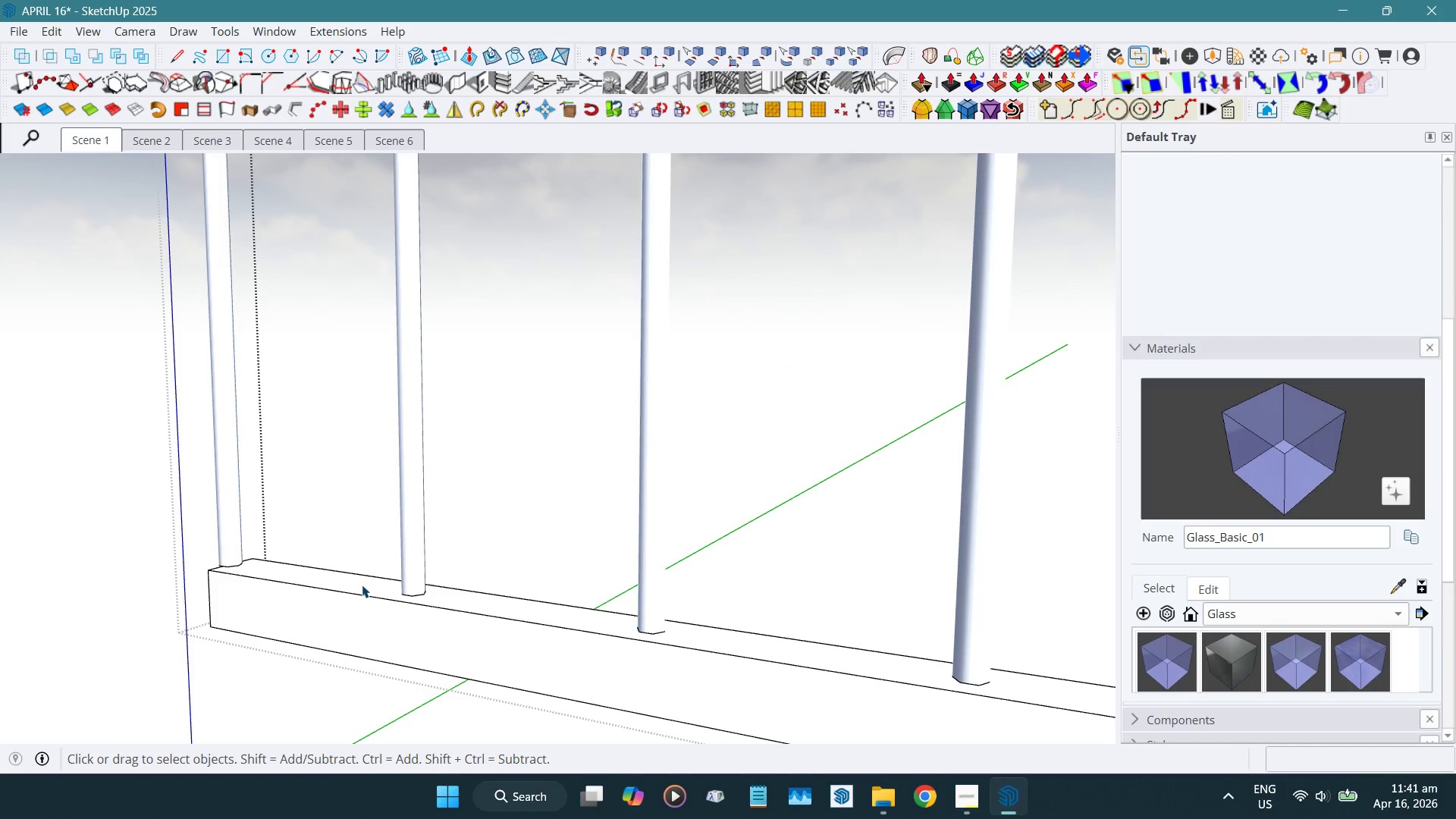 
left_click([362, 584])
 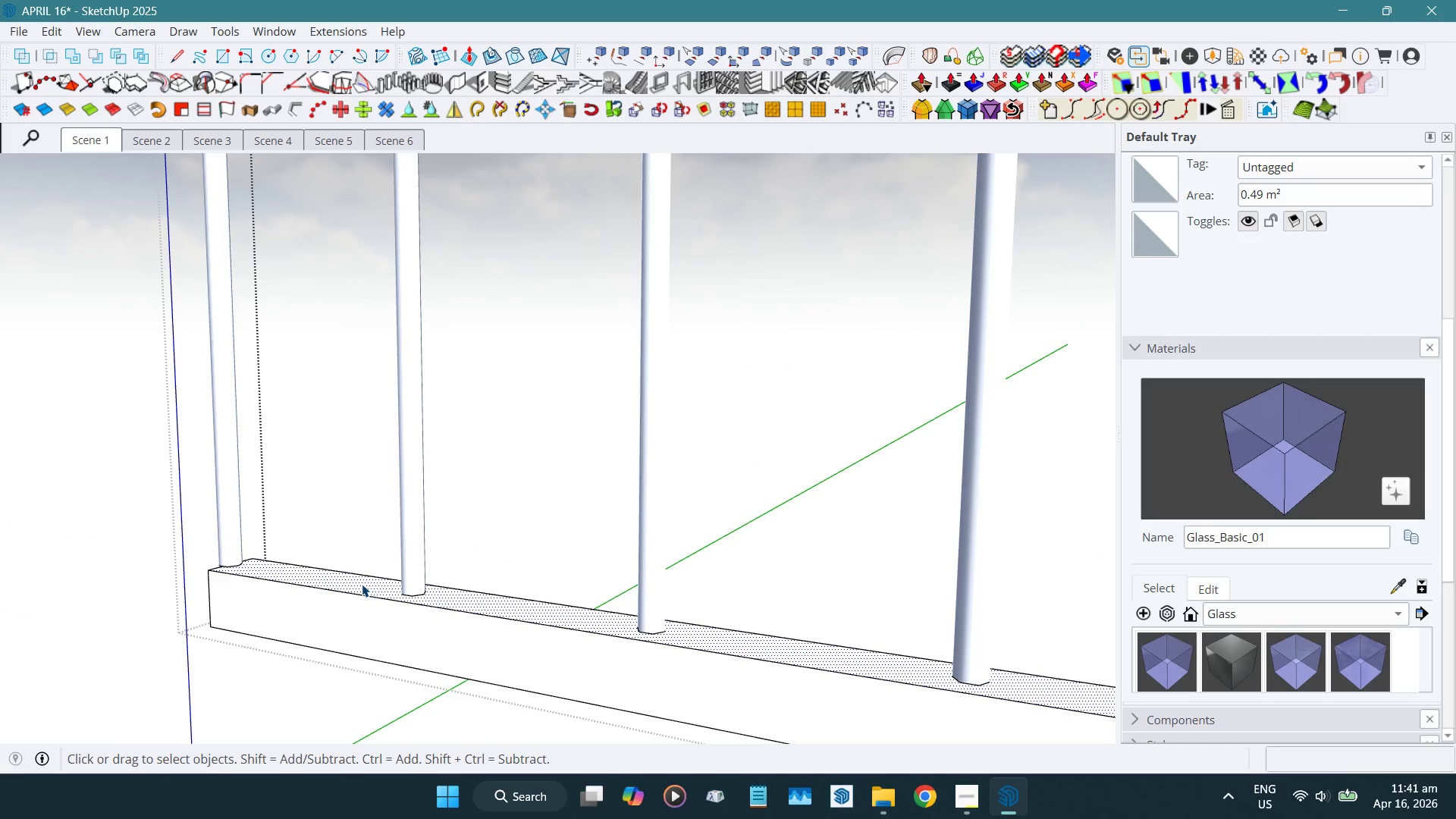 
hold_key(key=ShiftLeft, duration=0.58)
 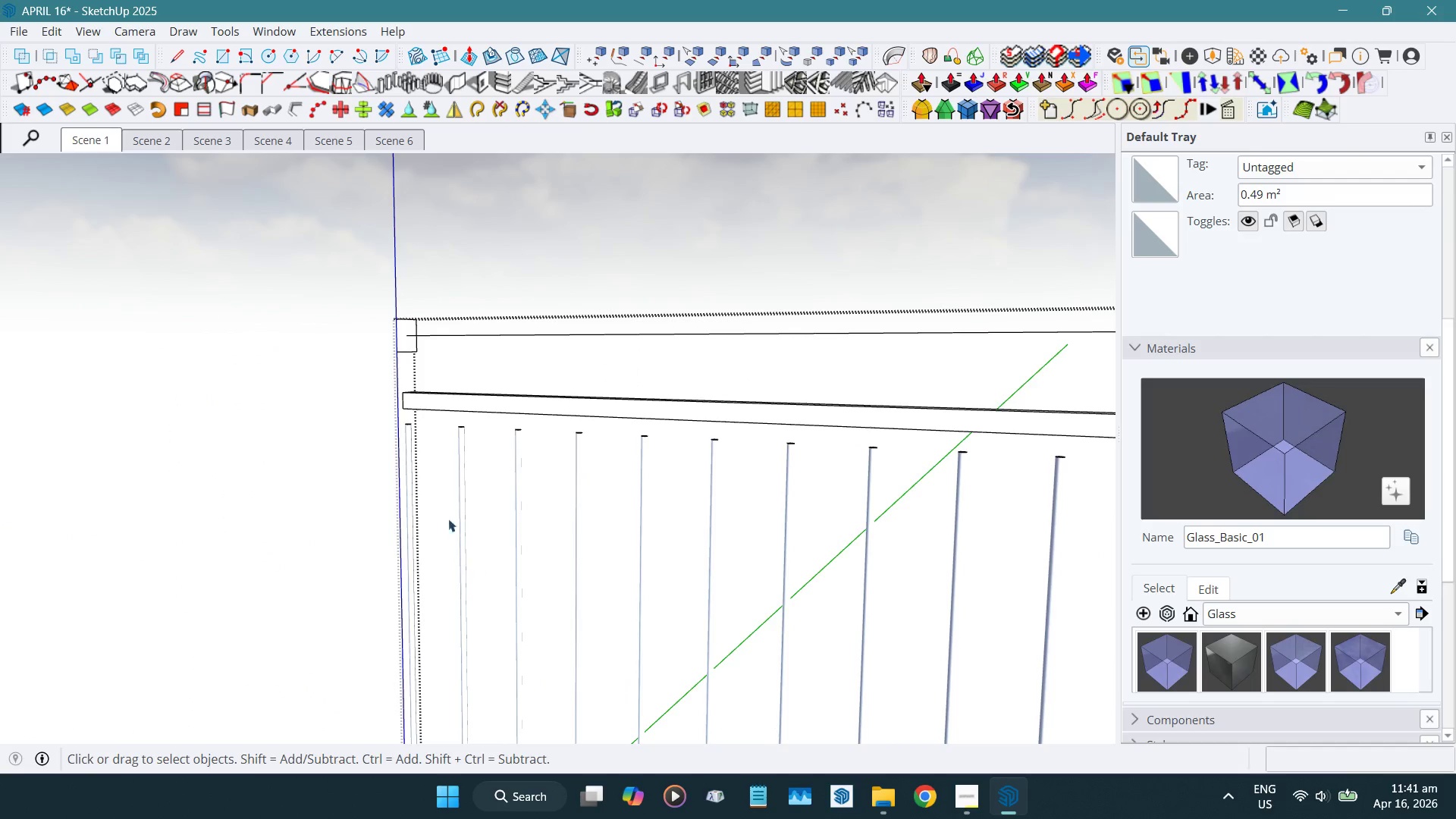 
scroll: coordinate [457, 705], scroll_direction: down, amount: 16.0
 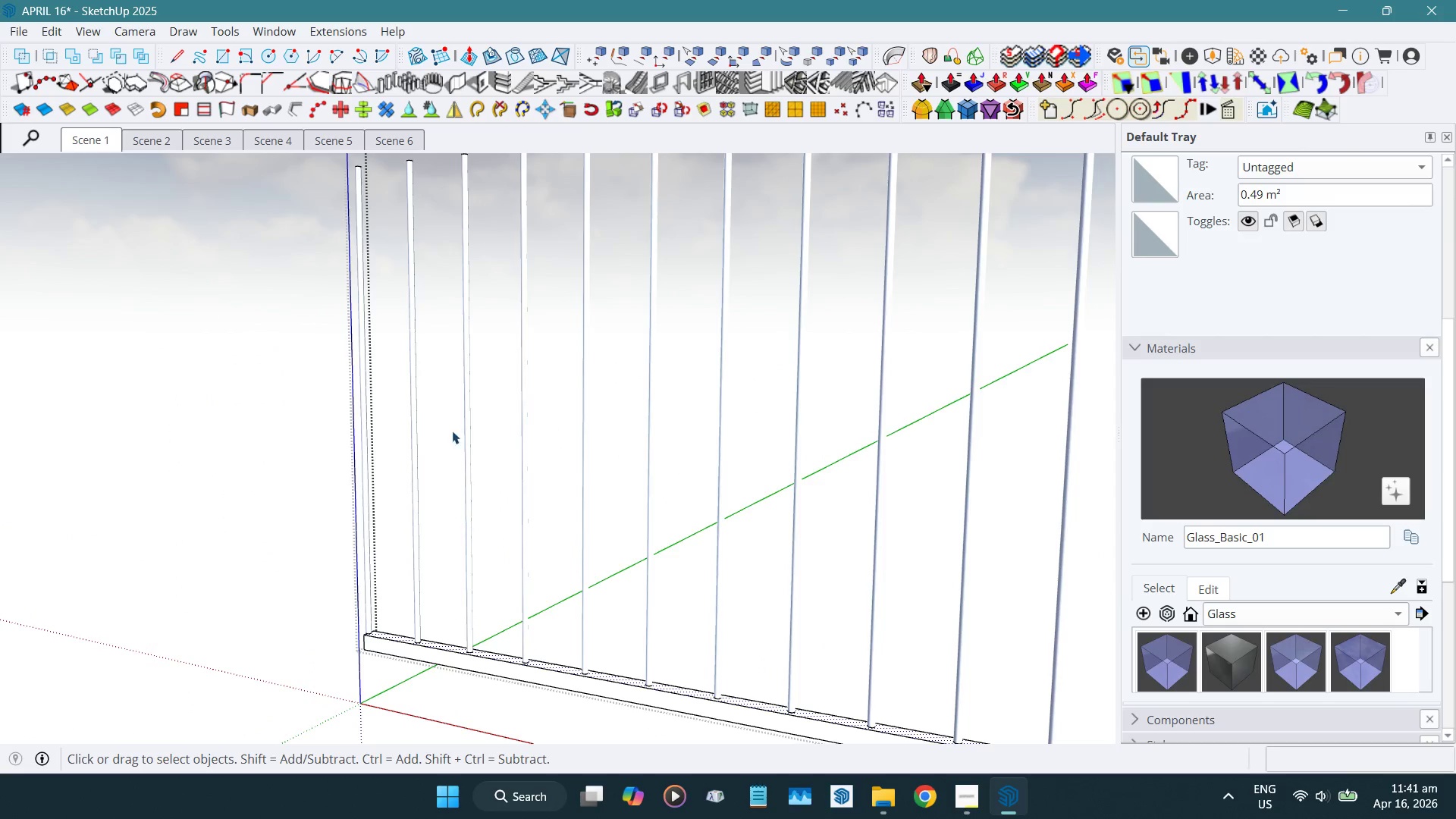 
scroll: coordinate [412, 379], scroll_direction: up, amount: 7.0
 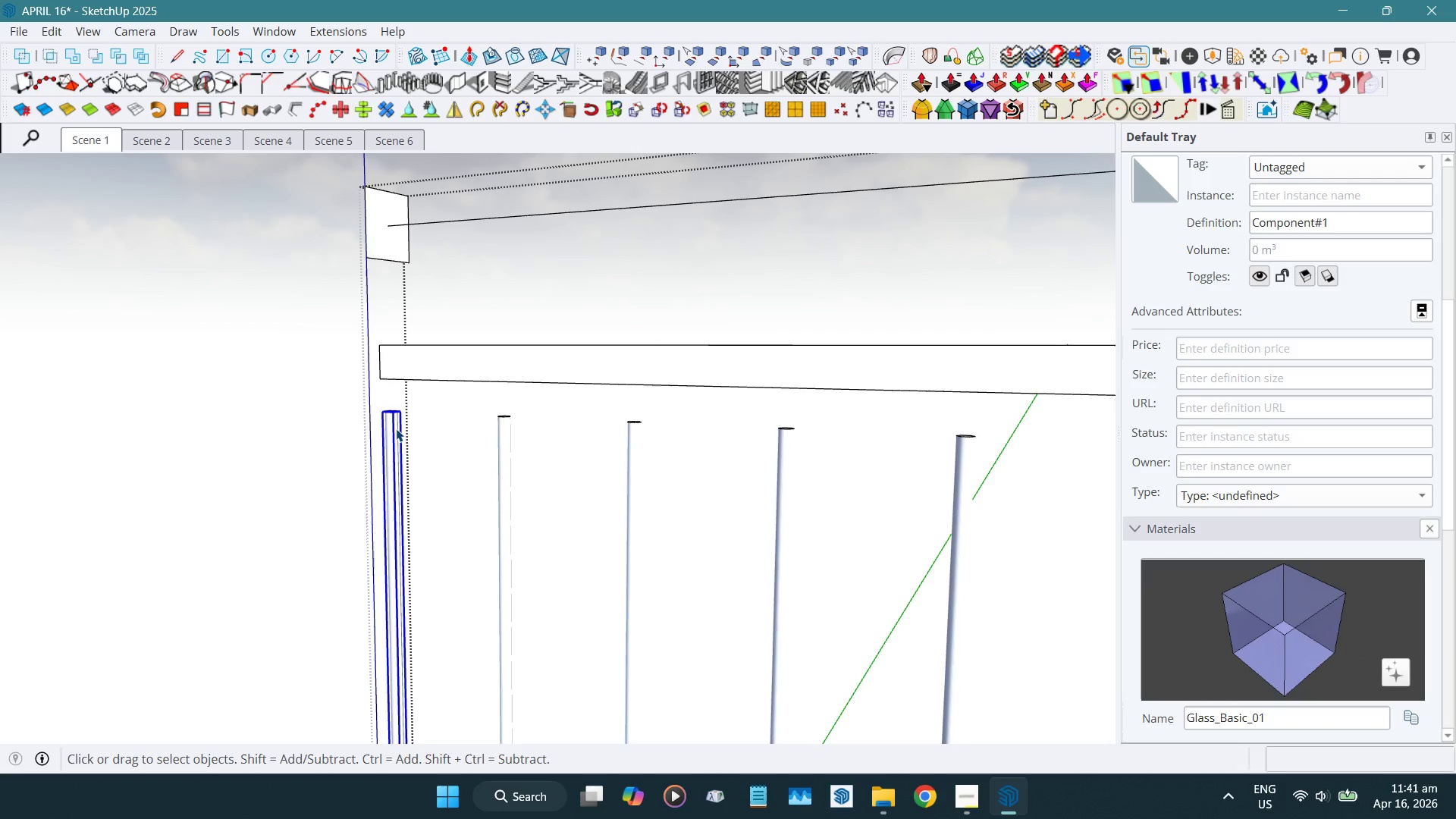 
double_click([396, 428])
 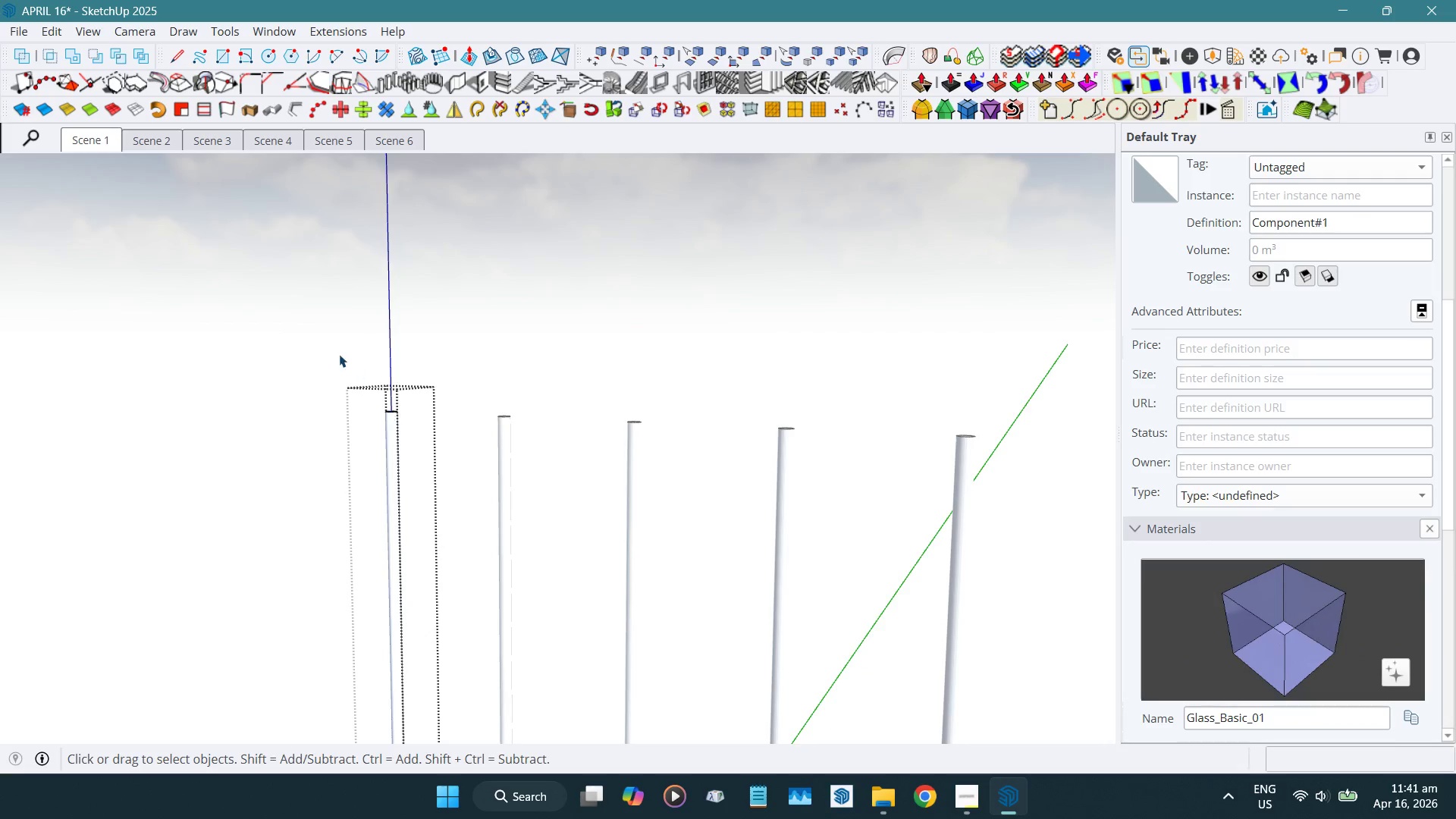 
left_click_drag(start_coordinate=[338, 353], to_coordinate=[411, 455])
 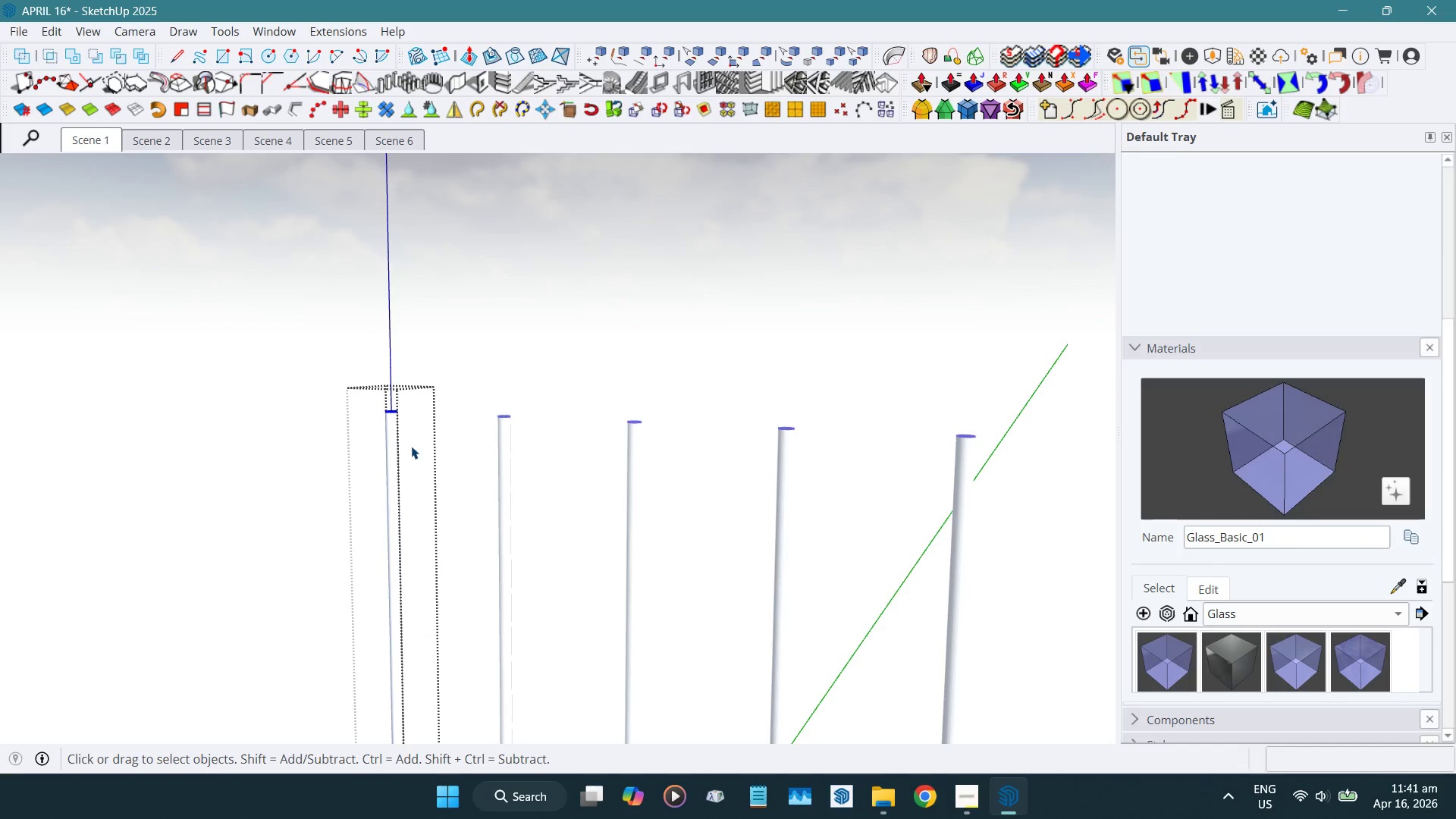 
key(Shift+W)
 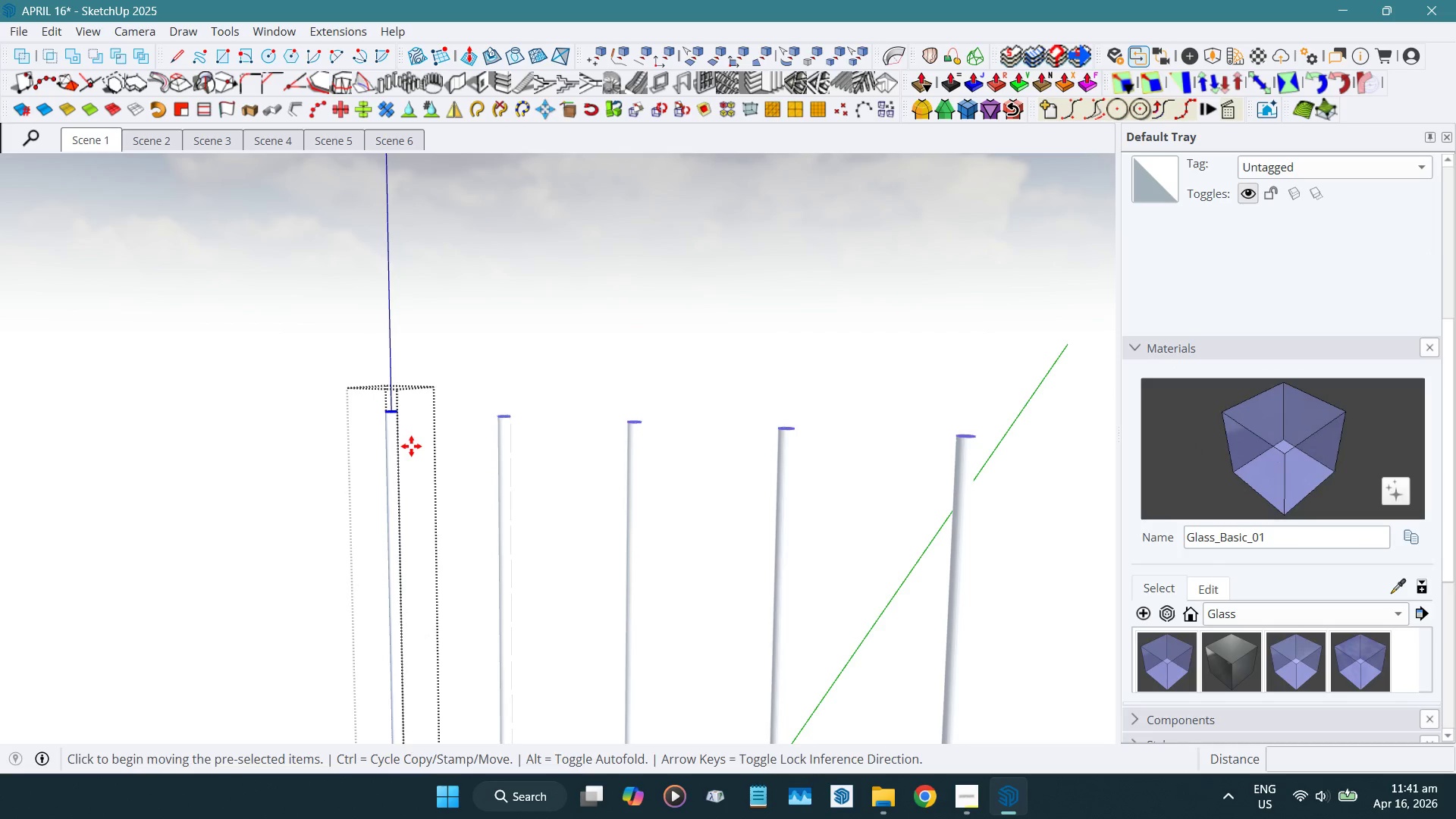 
left_click([411, 446])
 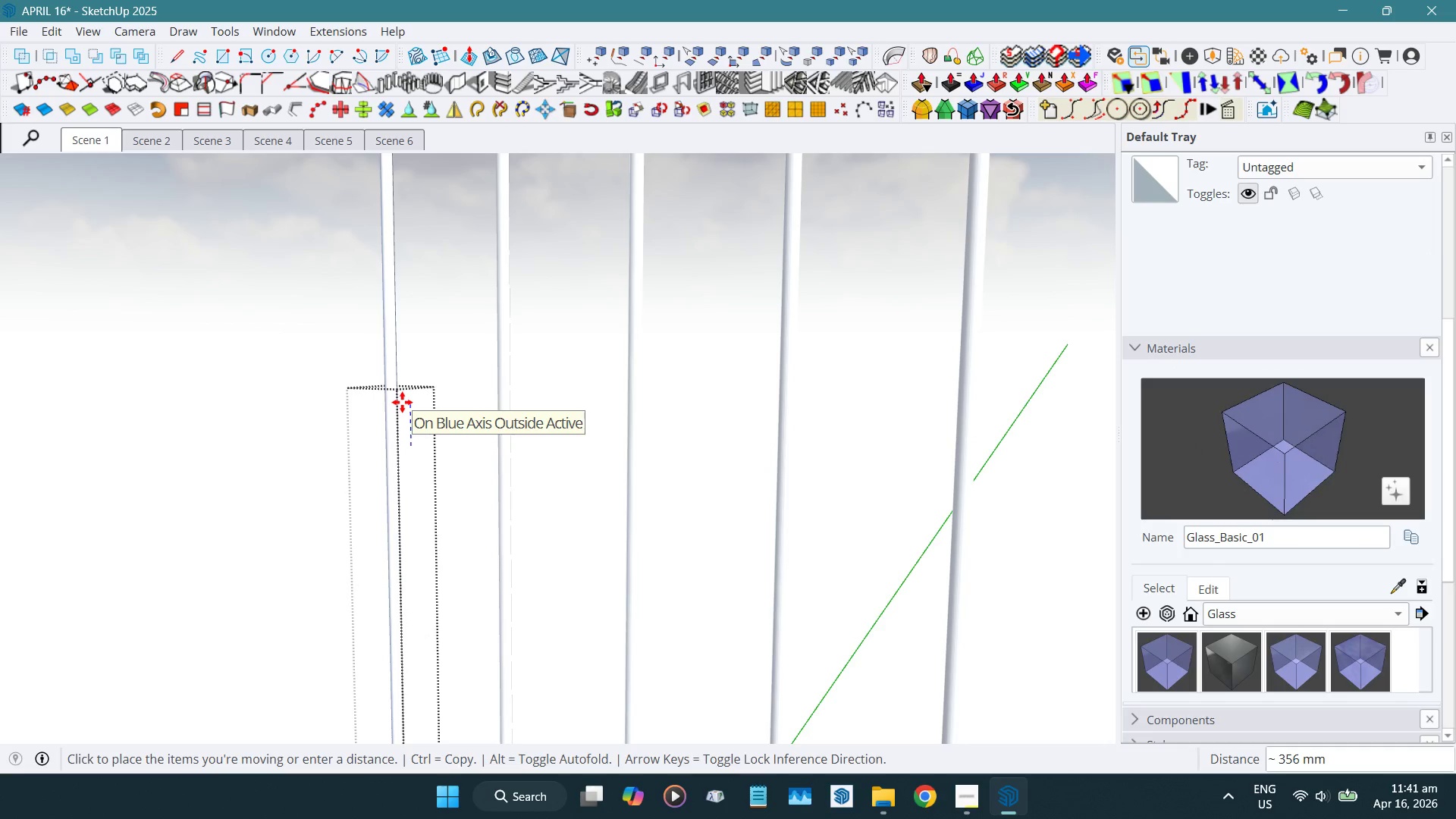 
key(Numpad2)
 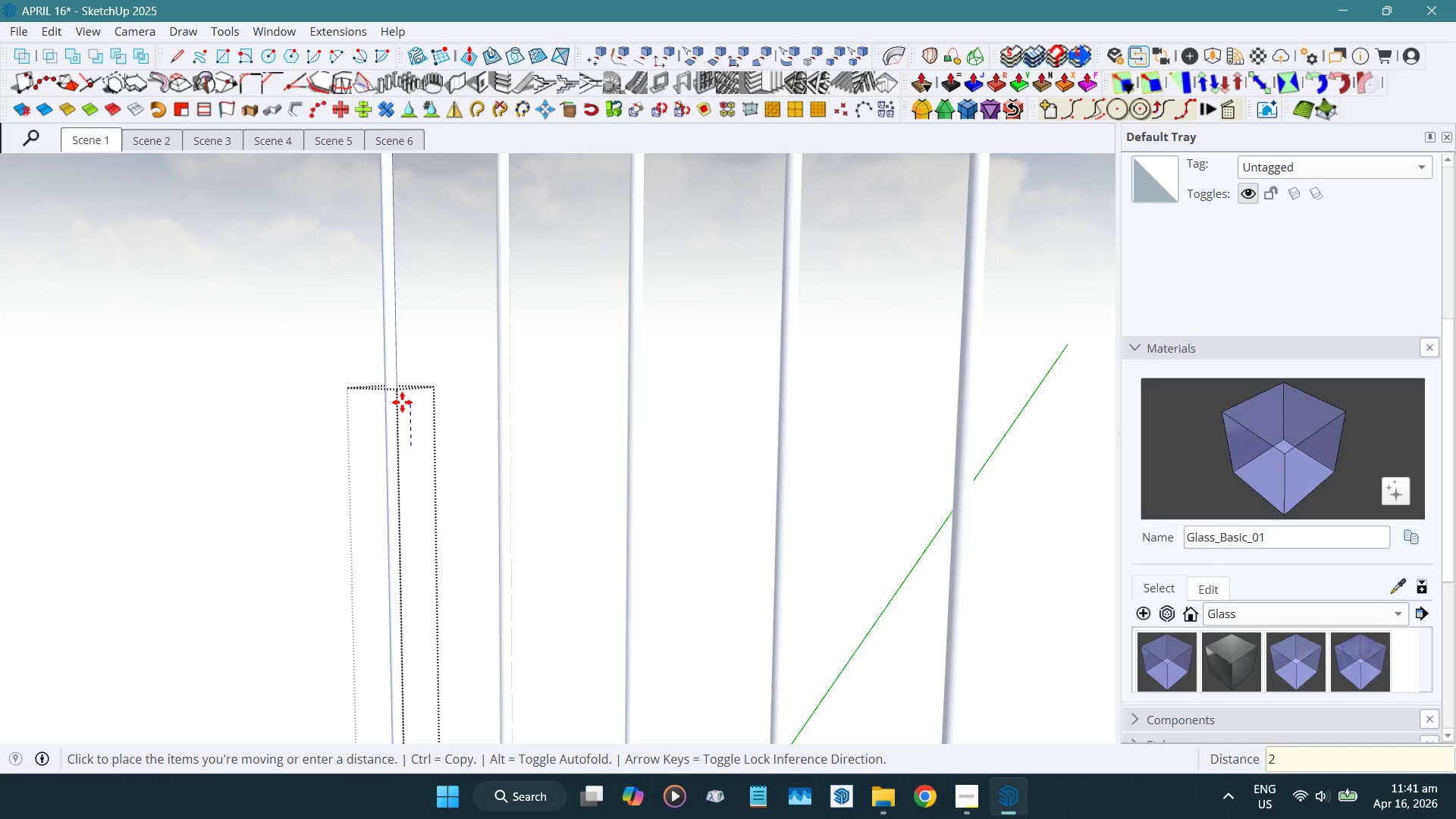 
key(Numpad5)
 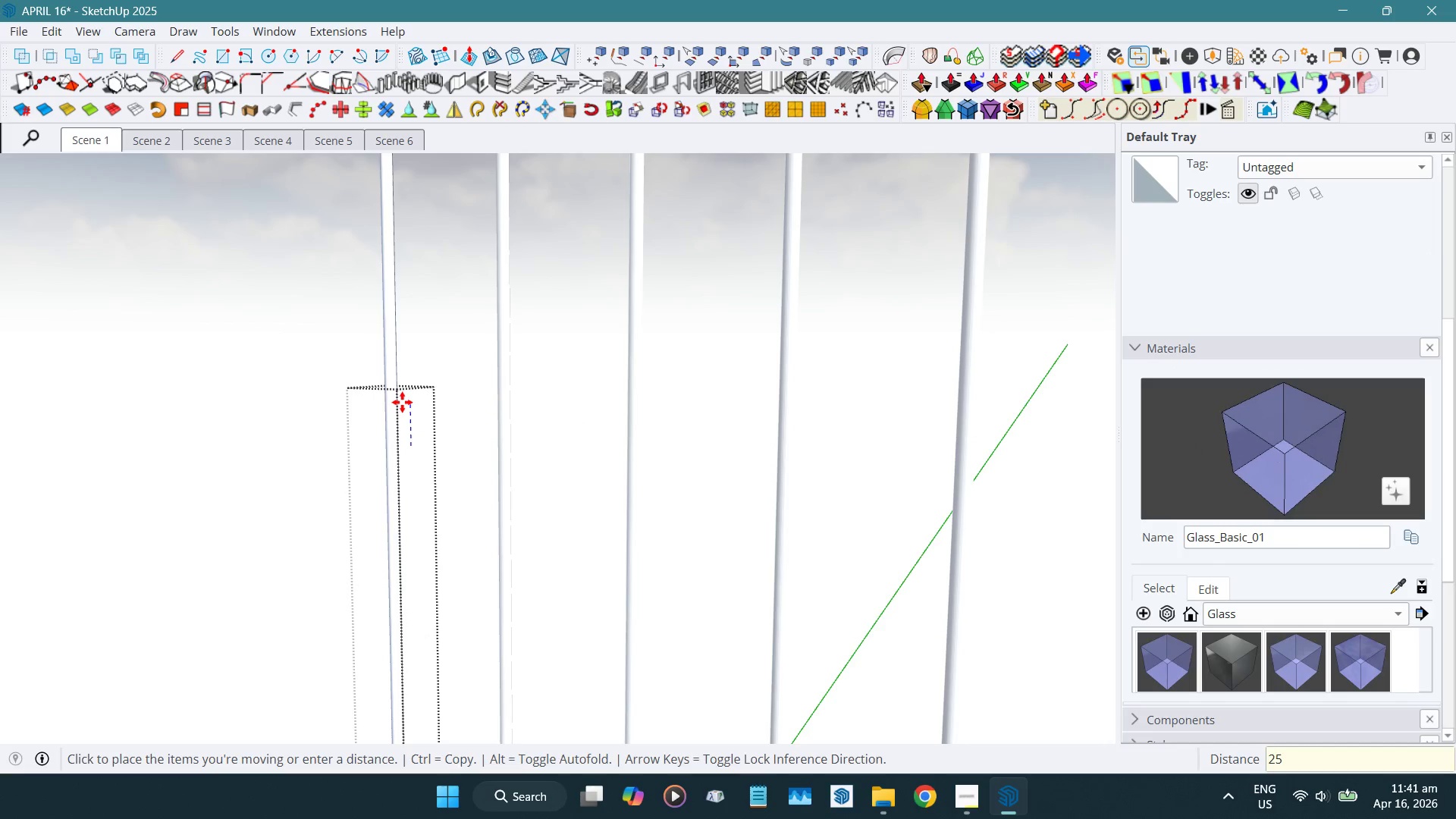 
key(NumpadEnter)
 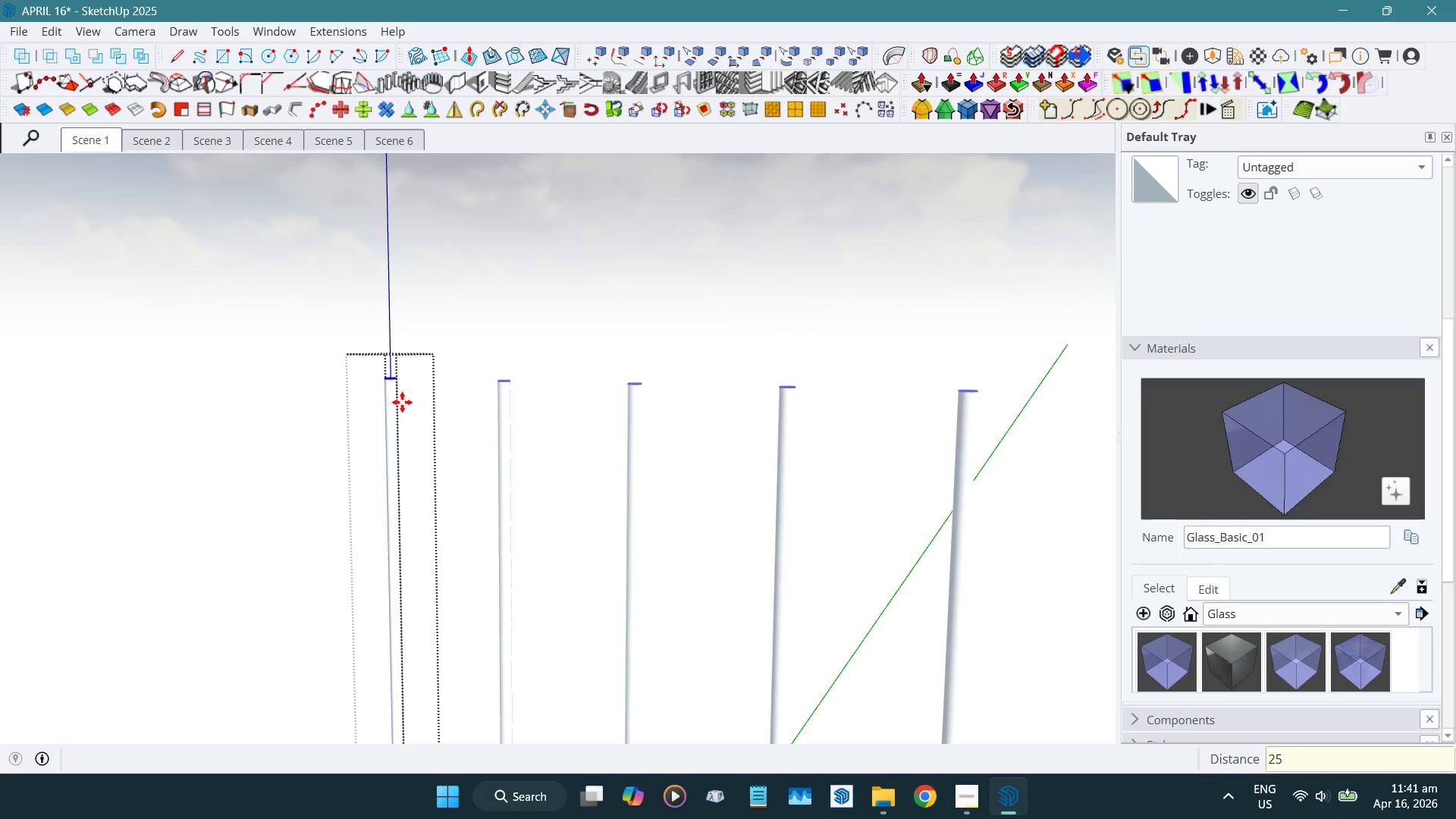 
key(Alt+AltLeft)
 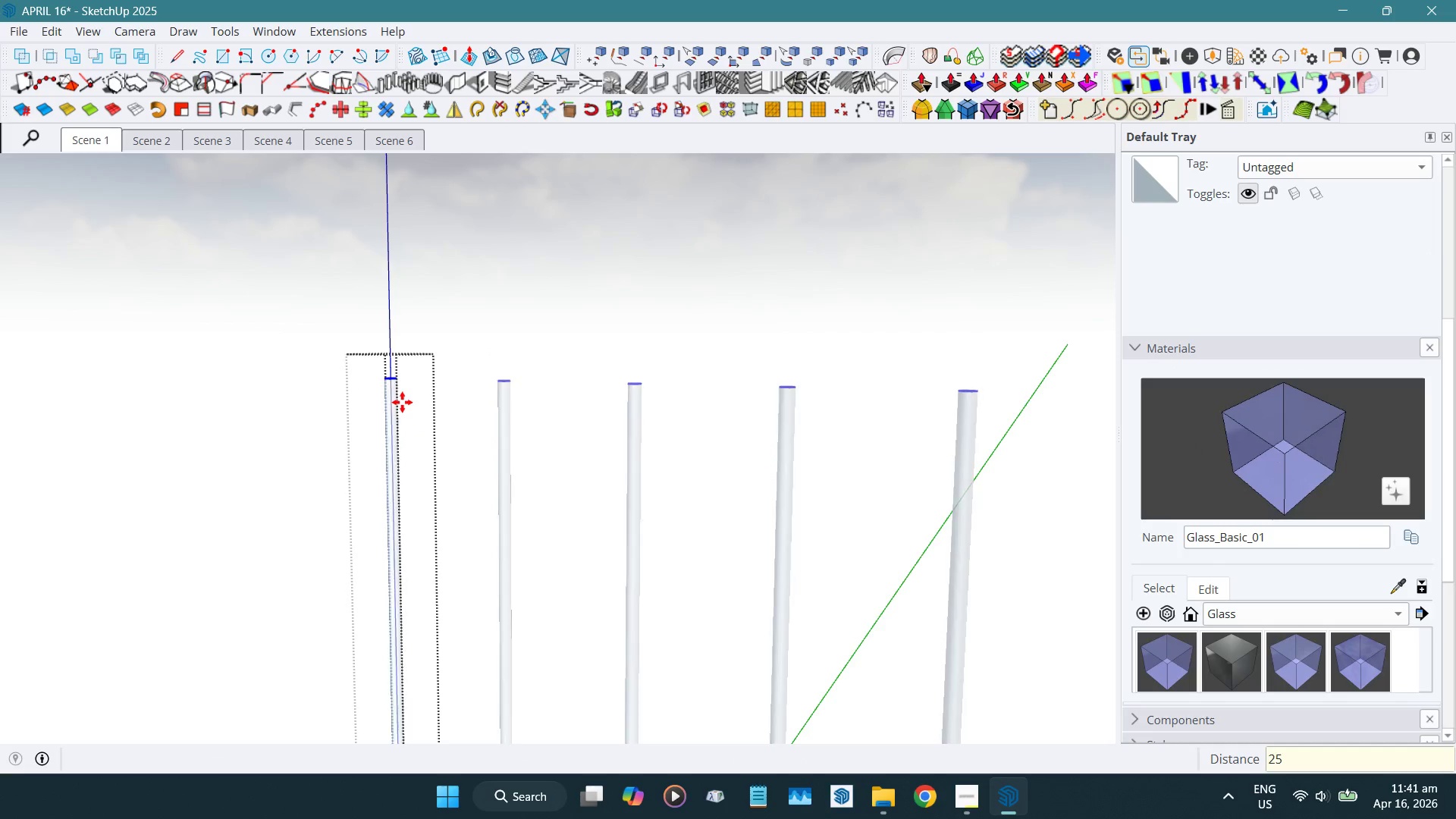 
key(Alt+X)
 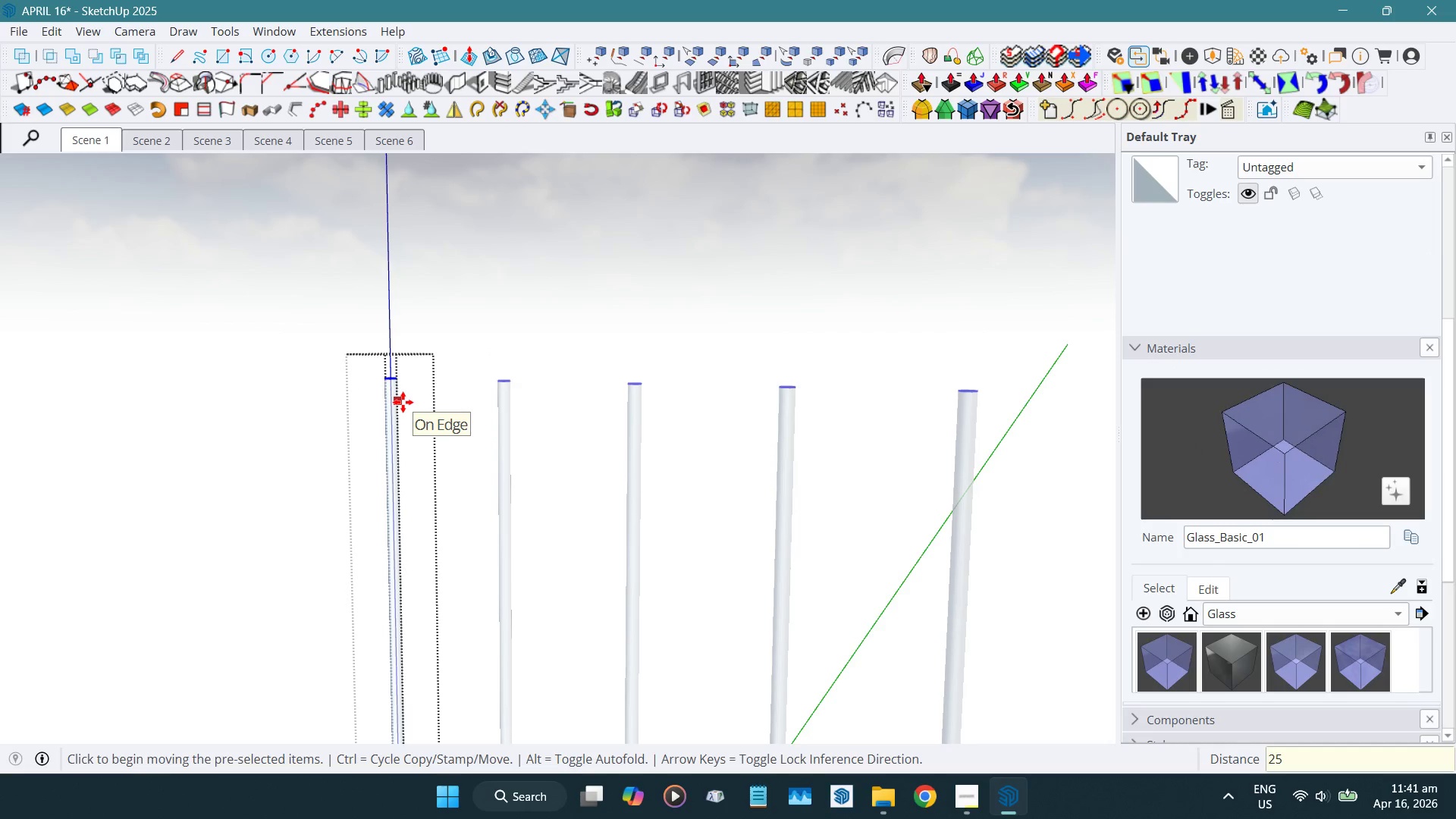 
key(Alt+AltLeft)
 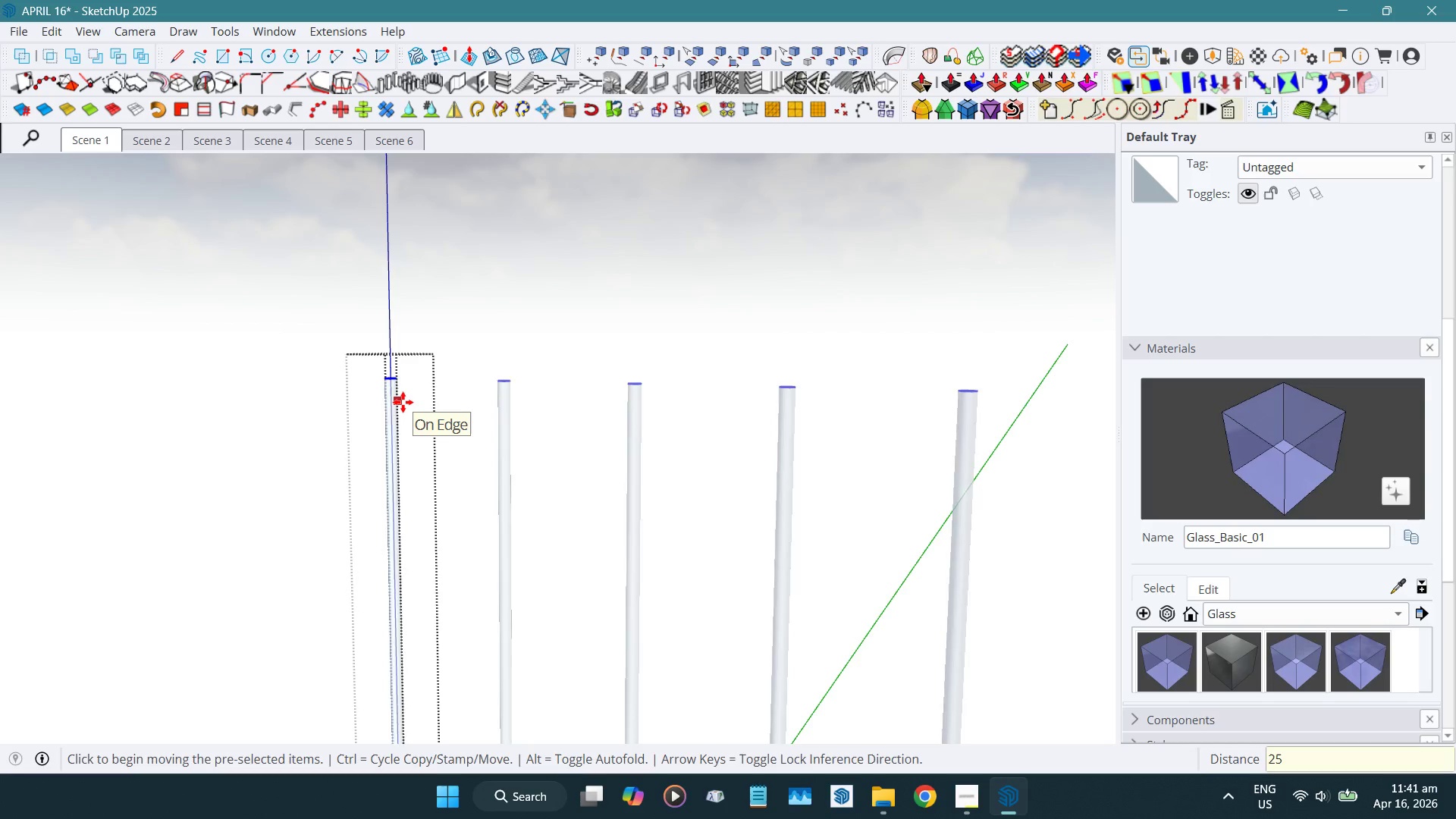 
key(Alt+X)
 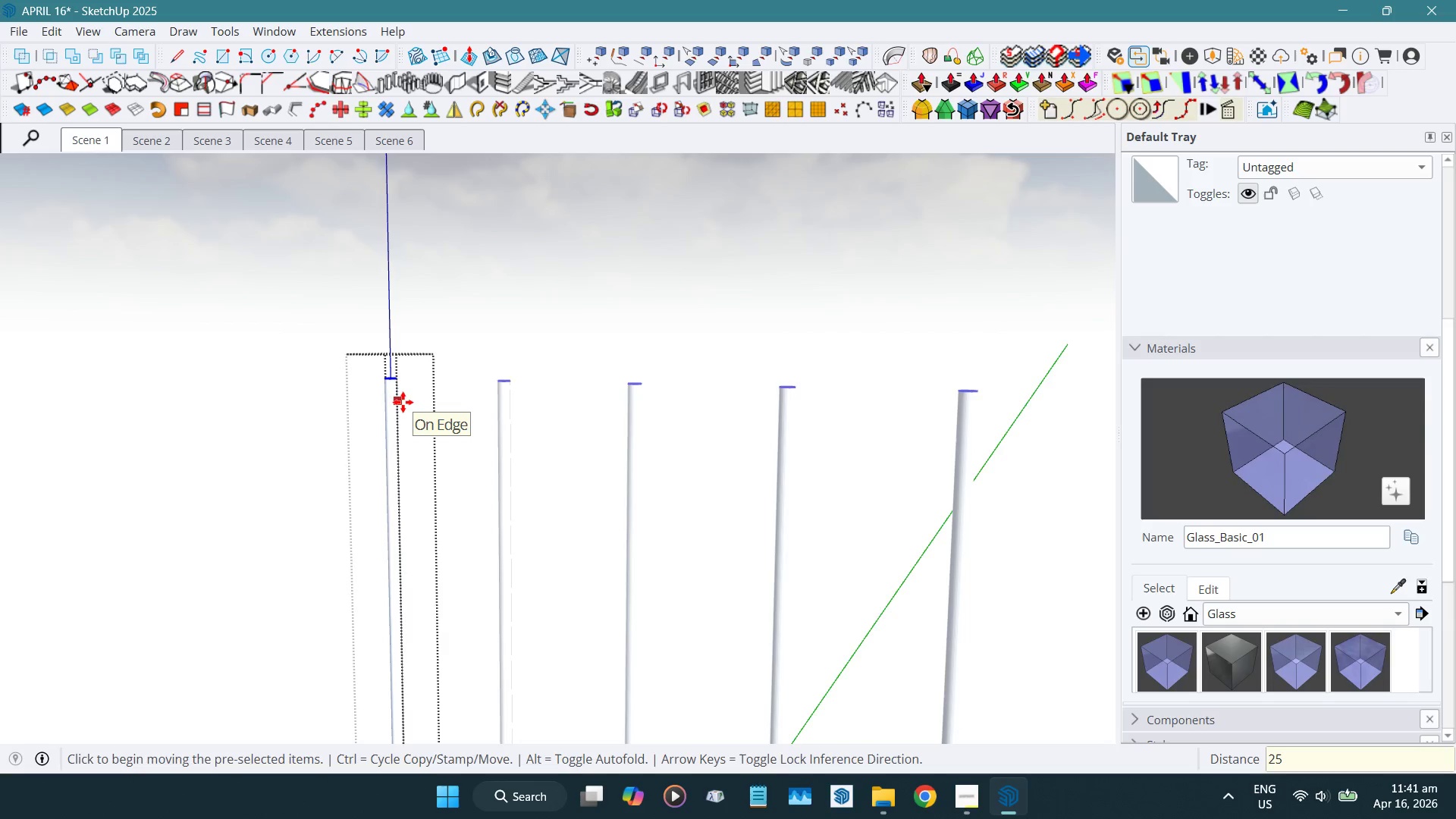 
key(Alt+AltLeft)
 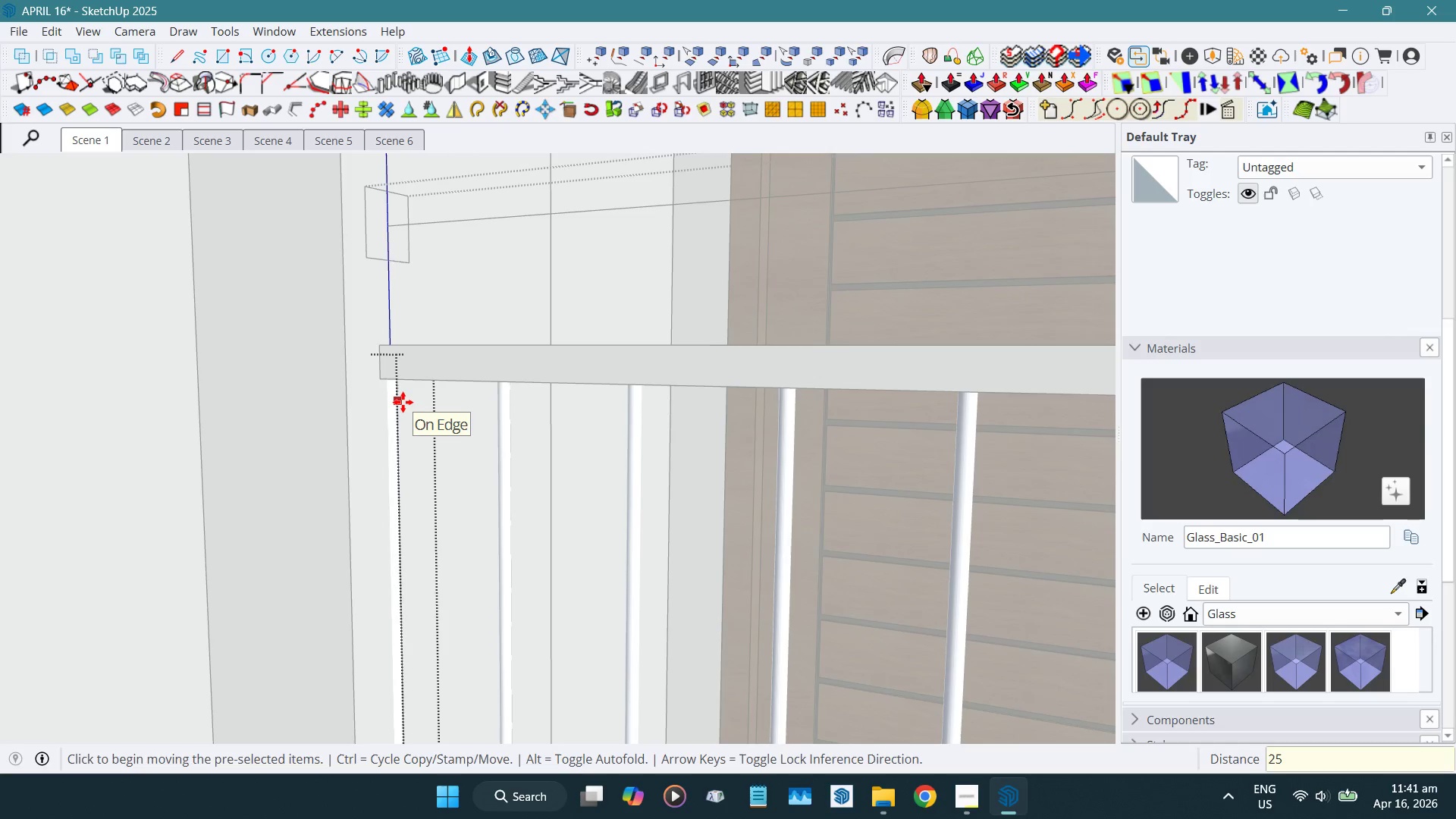 
key(Alt+H)
 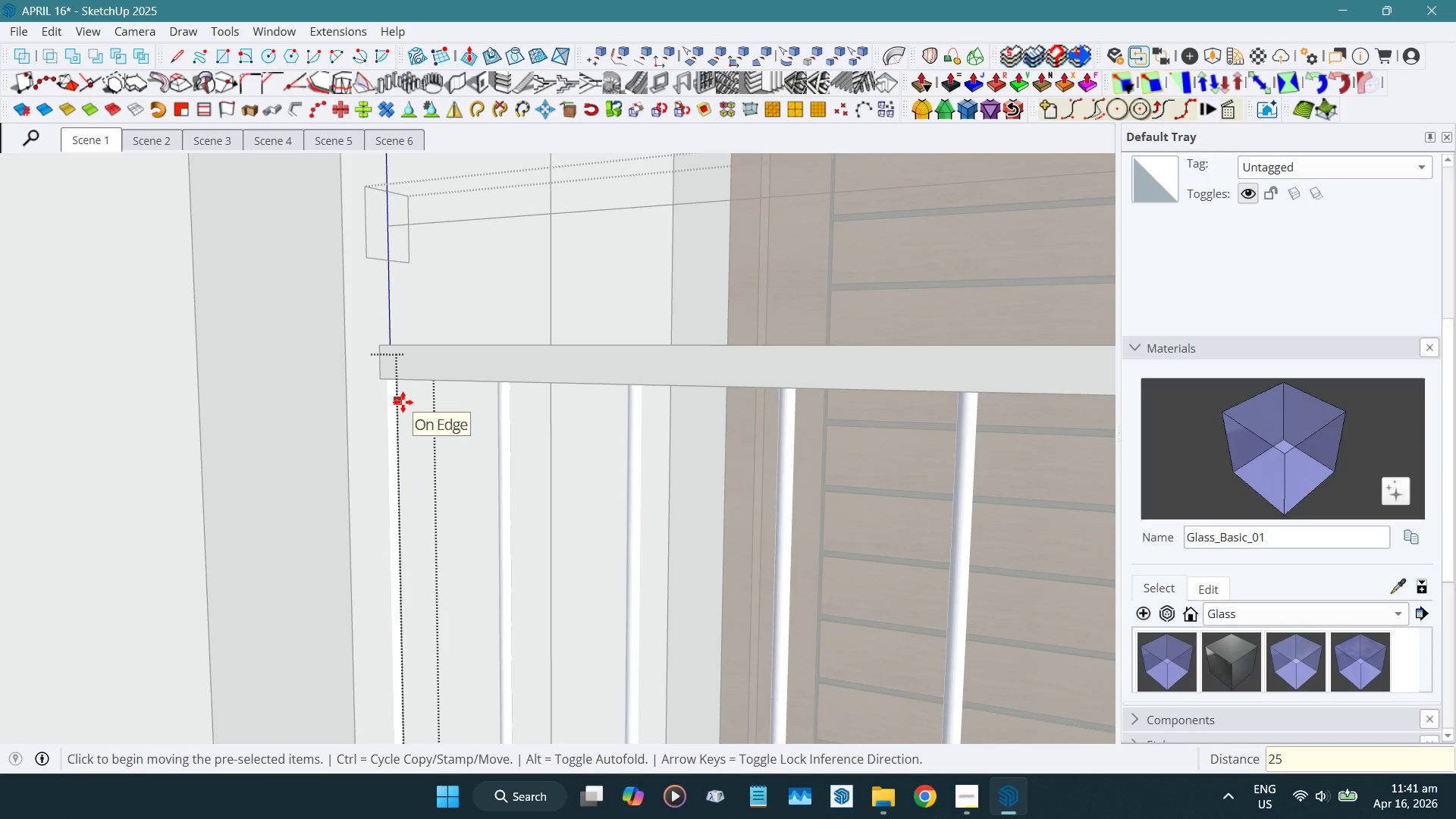 
key(Space)
 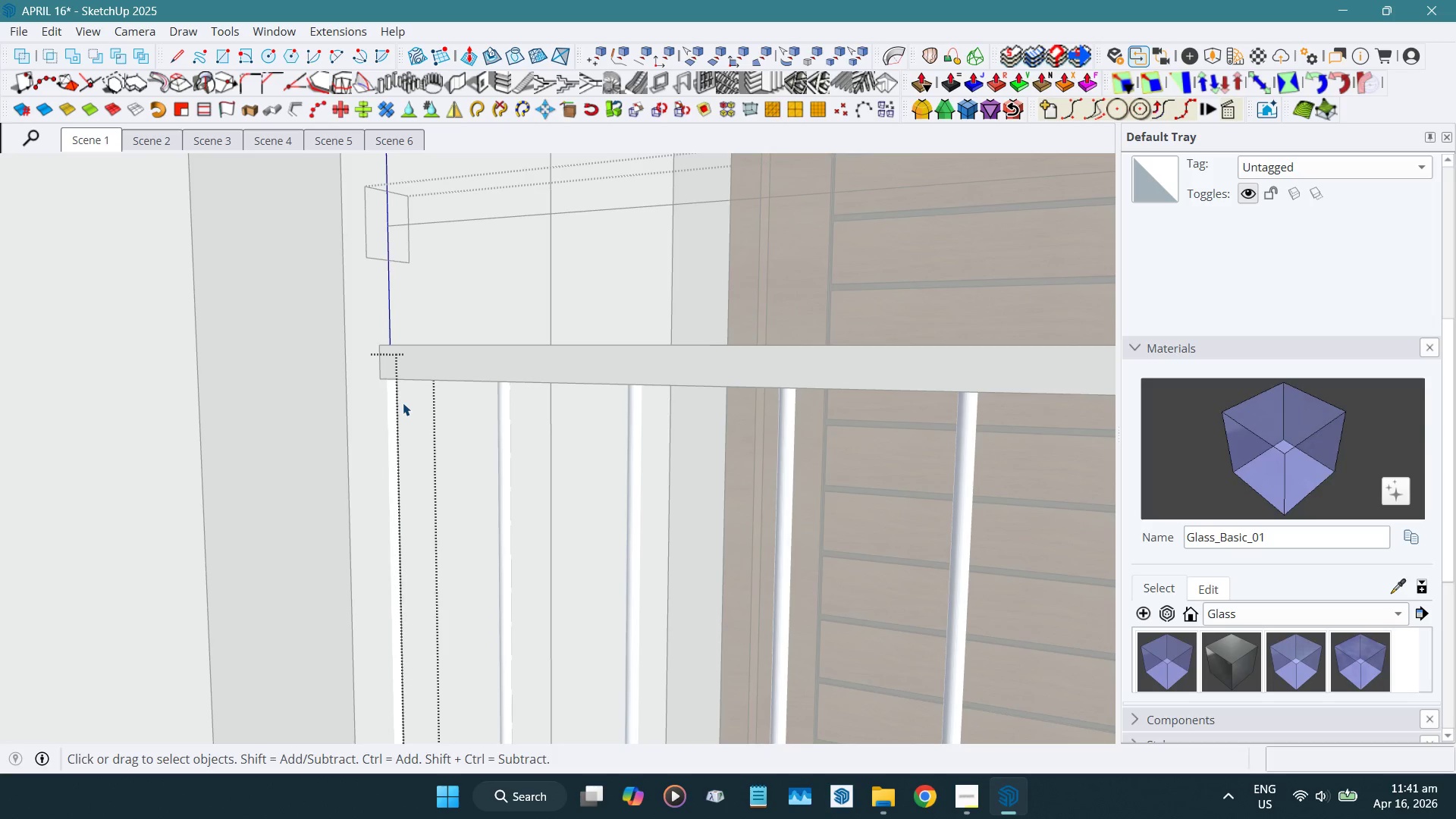 
key(Alt+AltLeft)
 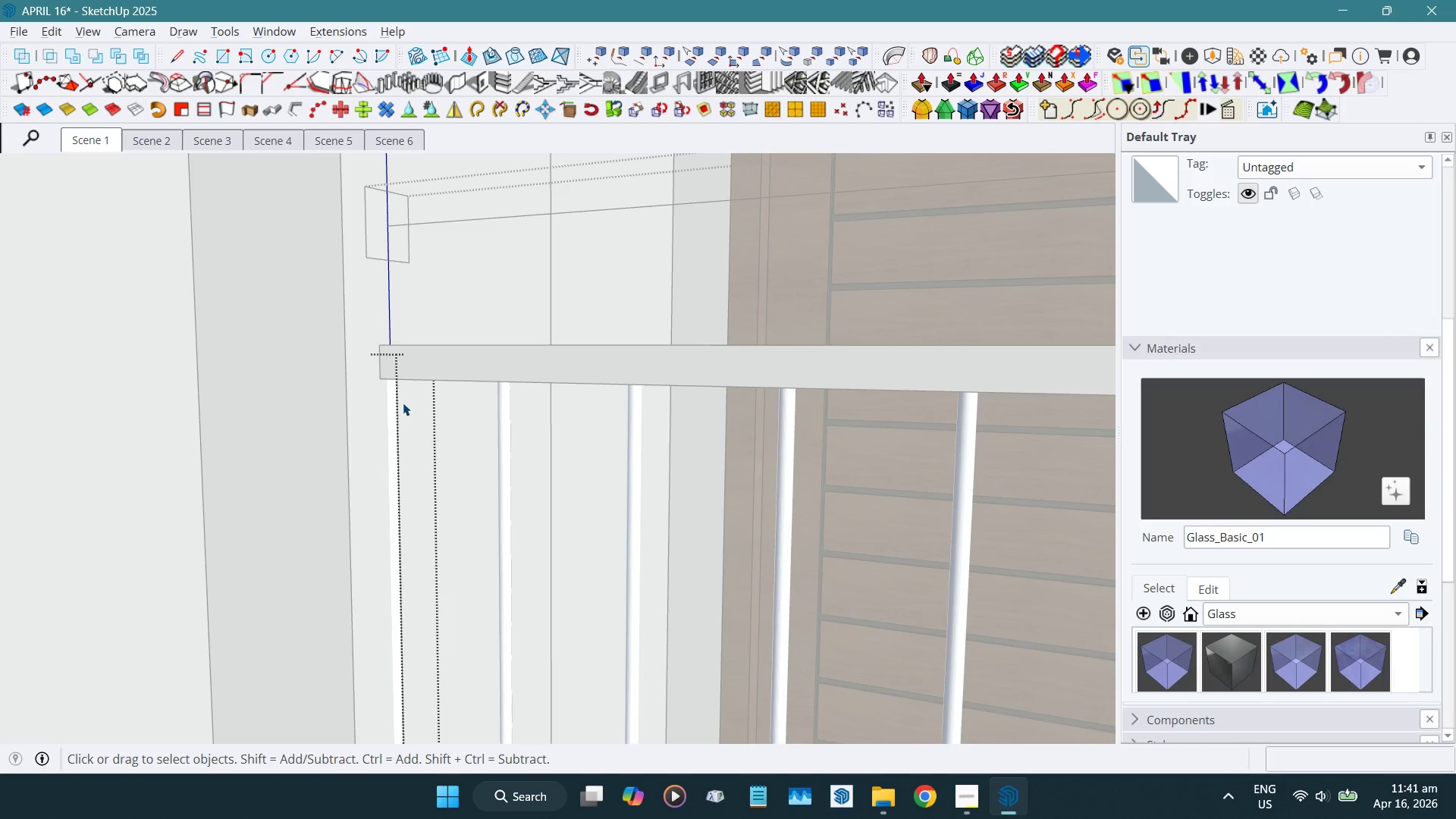 
key(Alt+X)
 